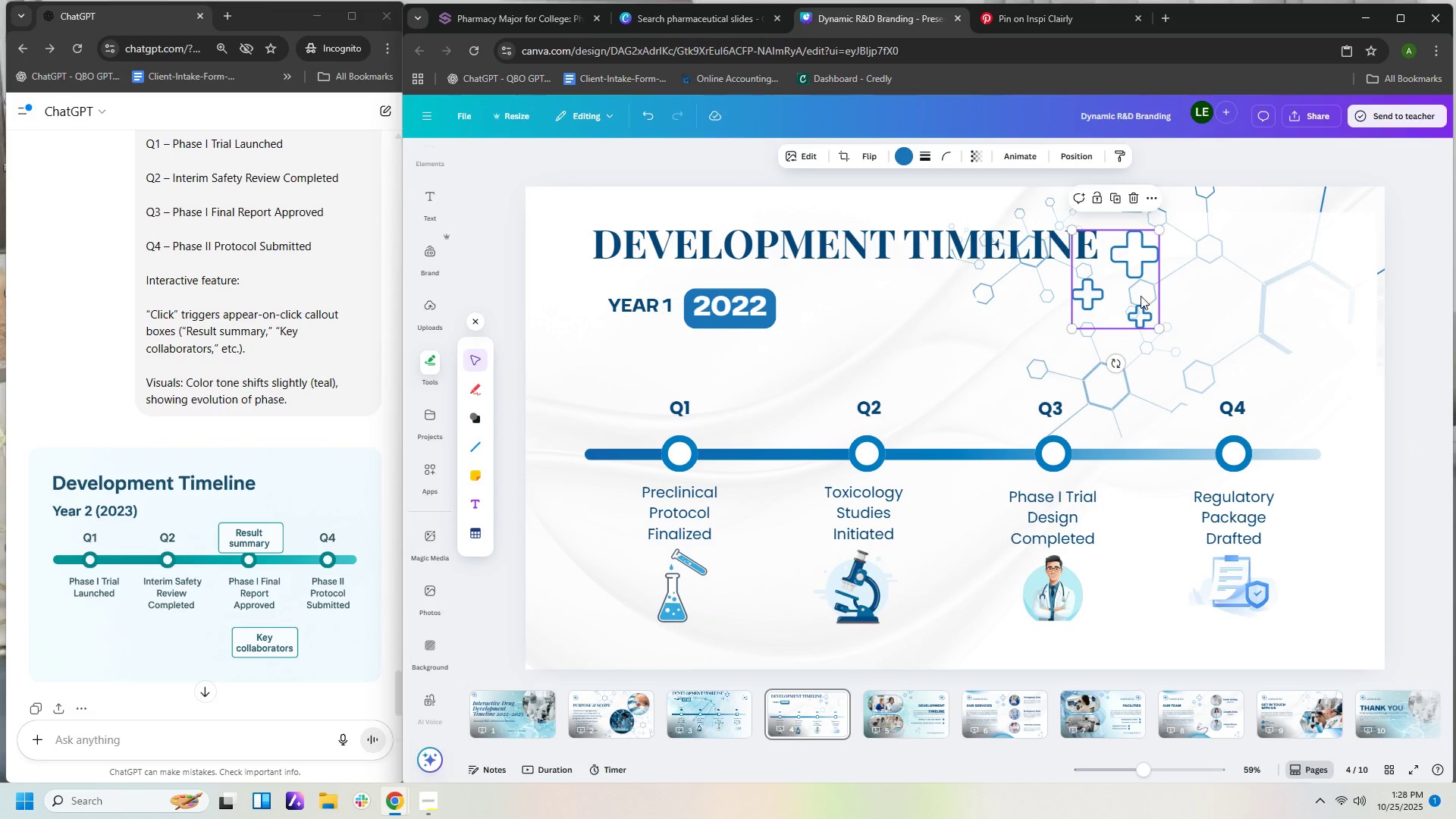 
left_click_drag(start_coordinate=[1140, 294], to_coordinate=[1346, 630])
 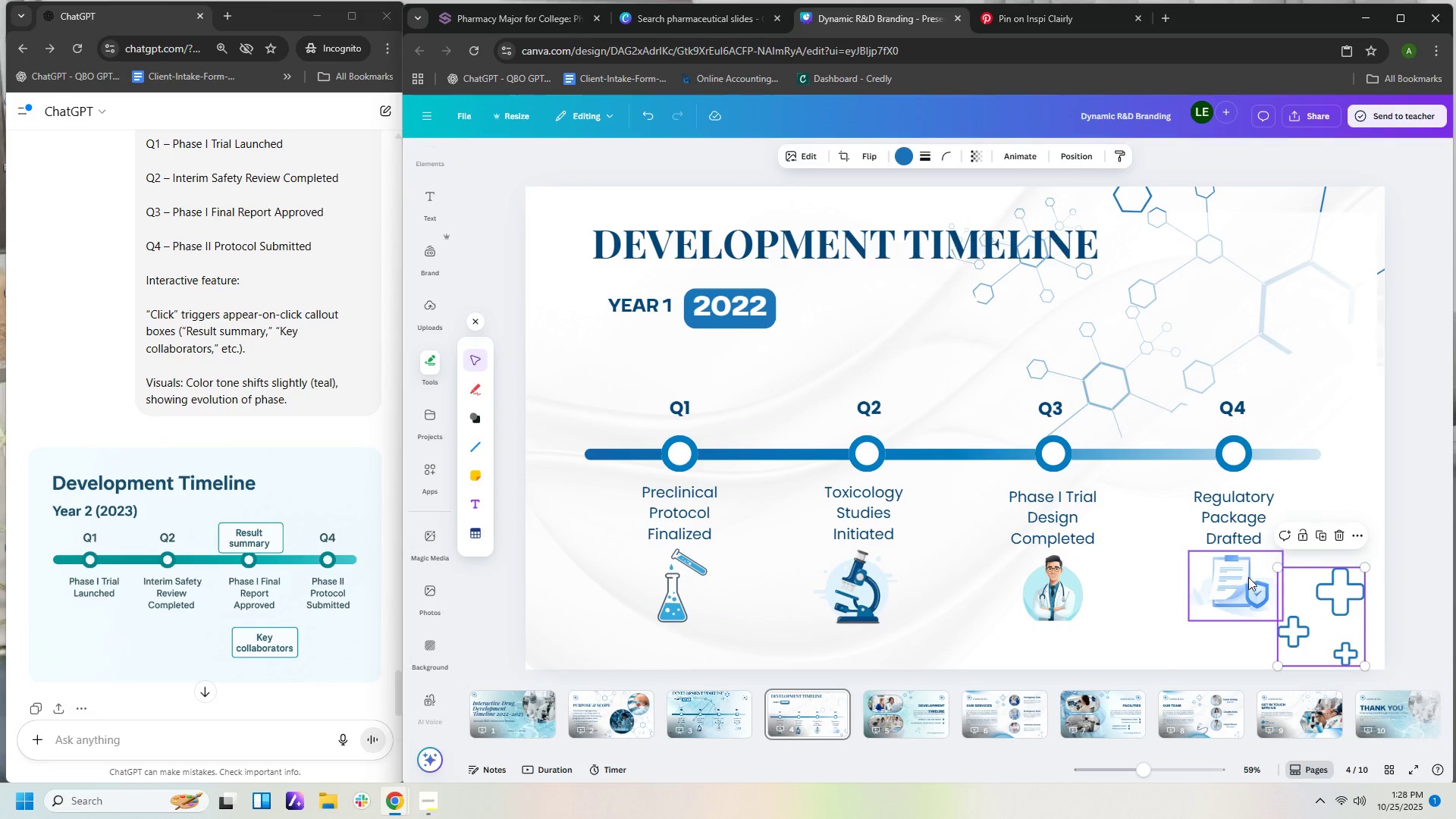 
left_click([1248, 577])
 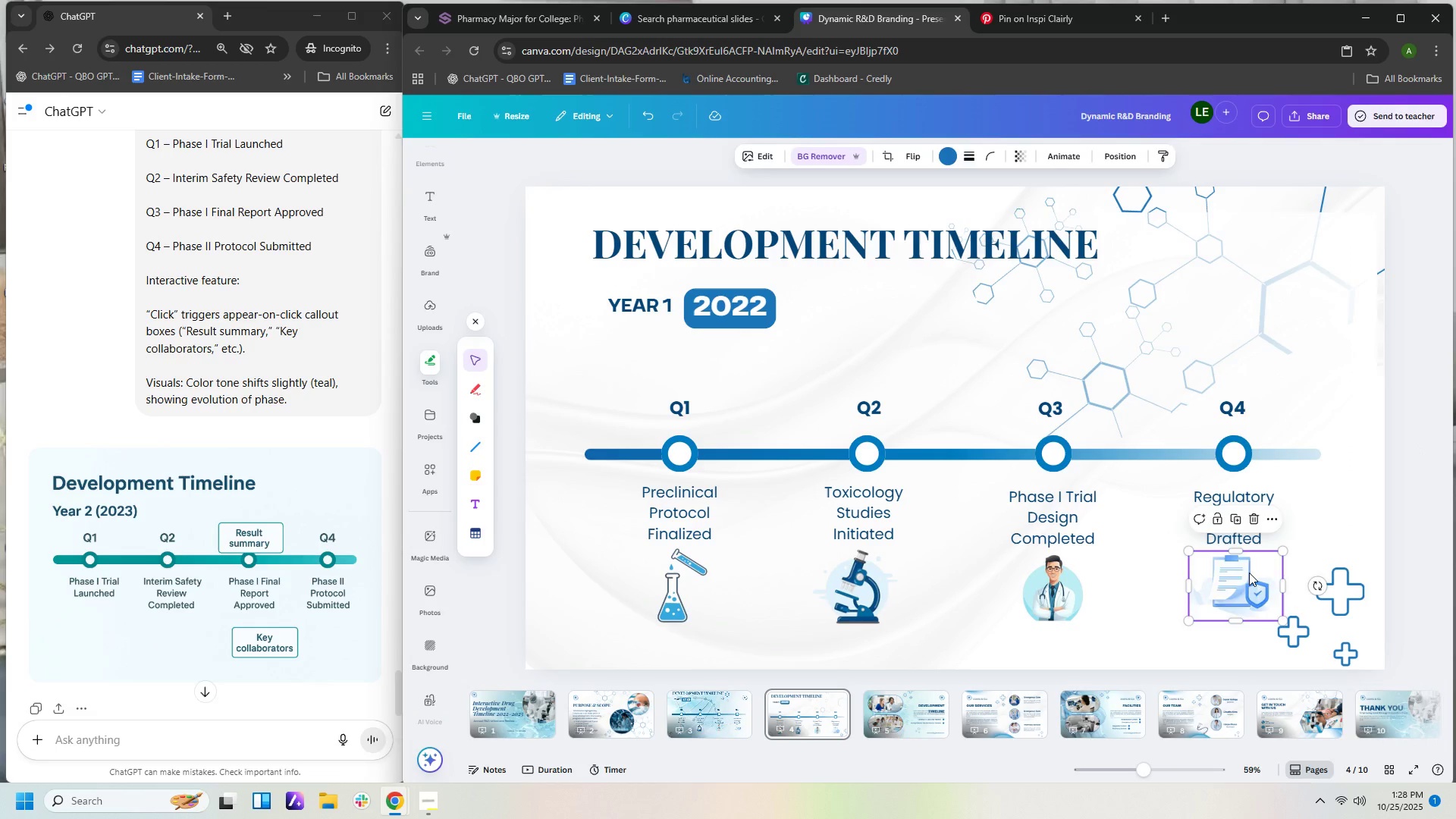 
key(Delete)
 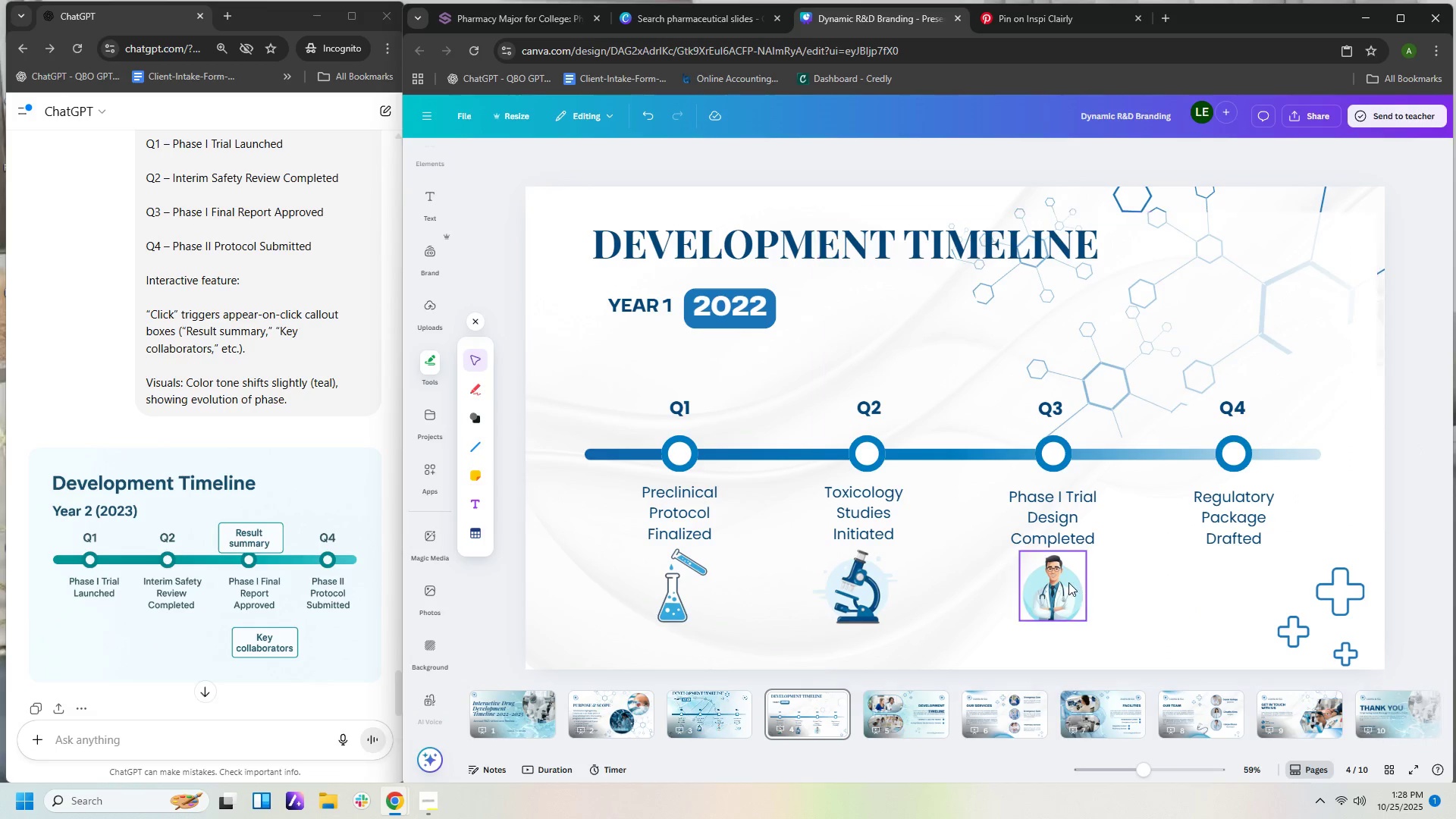 
left_click([1063, 582])
 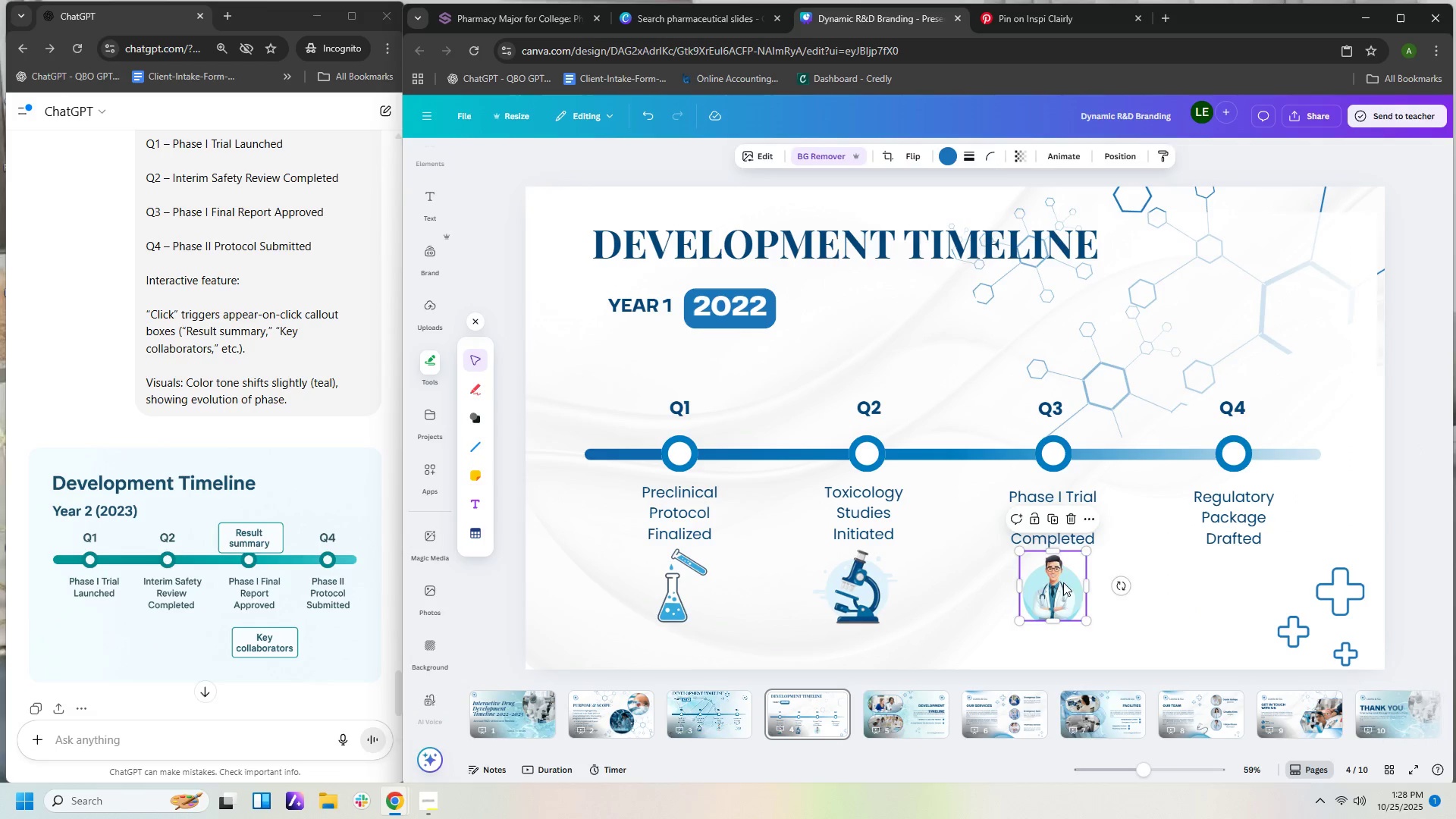 
key(Delete)
 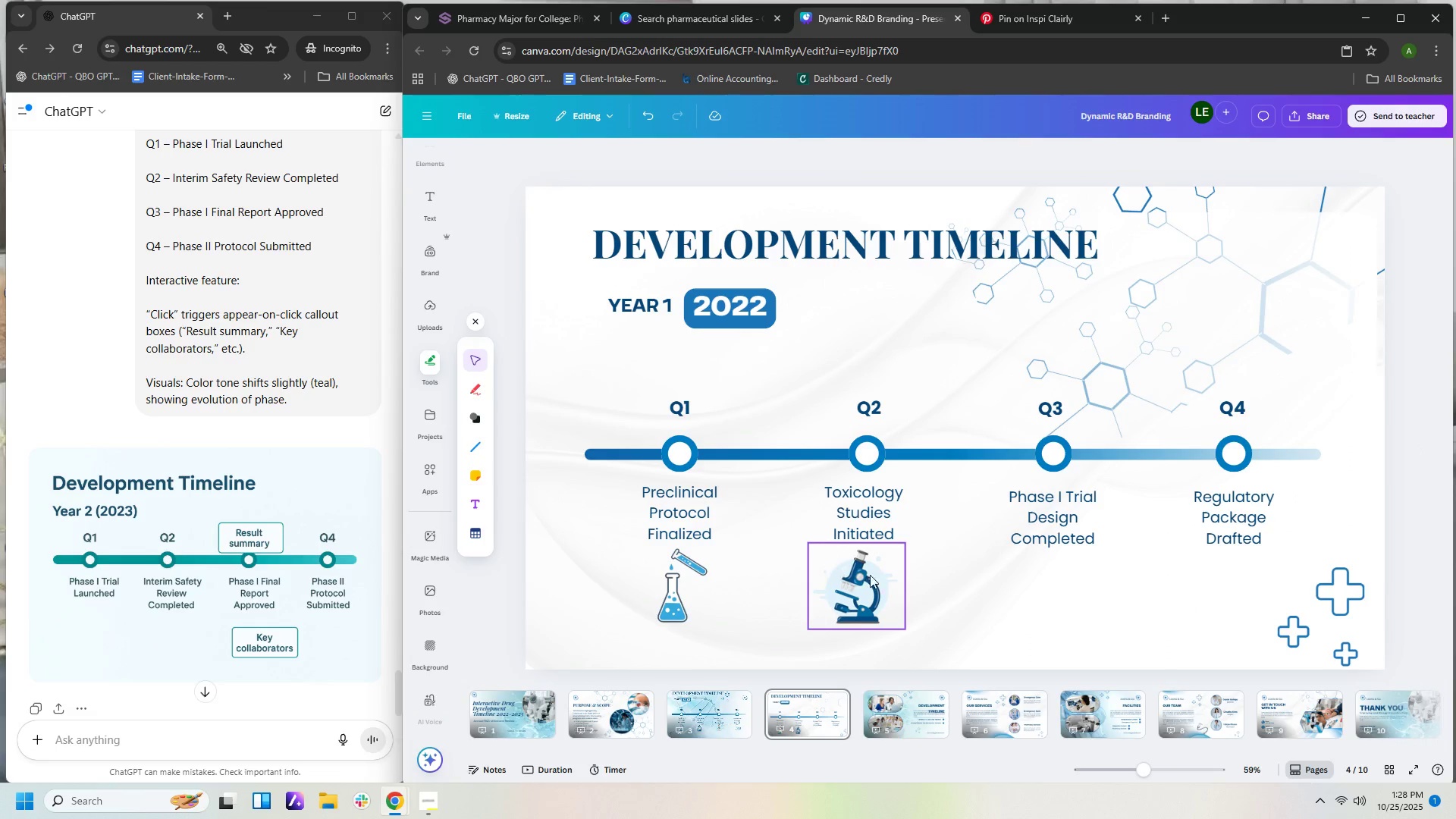 
left_click([874, 577])
 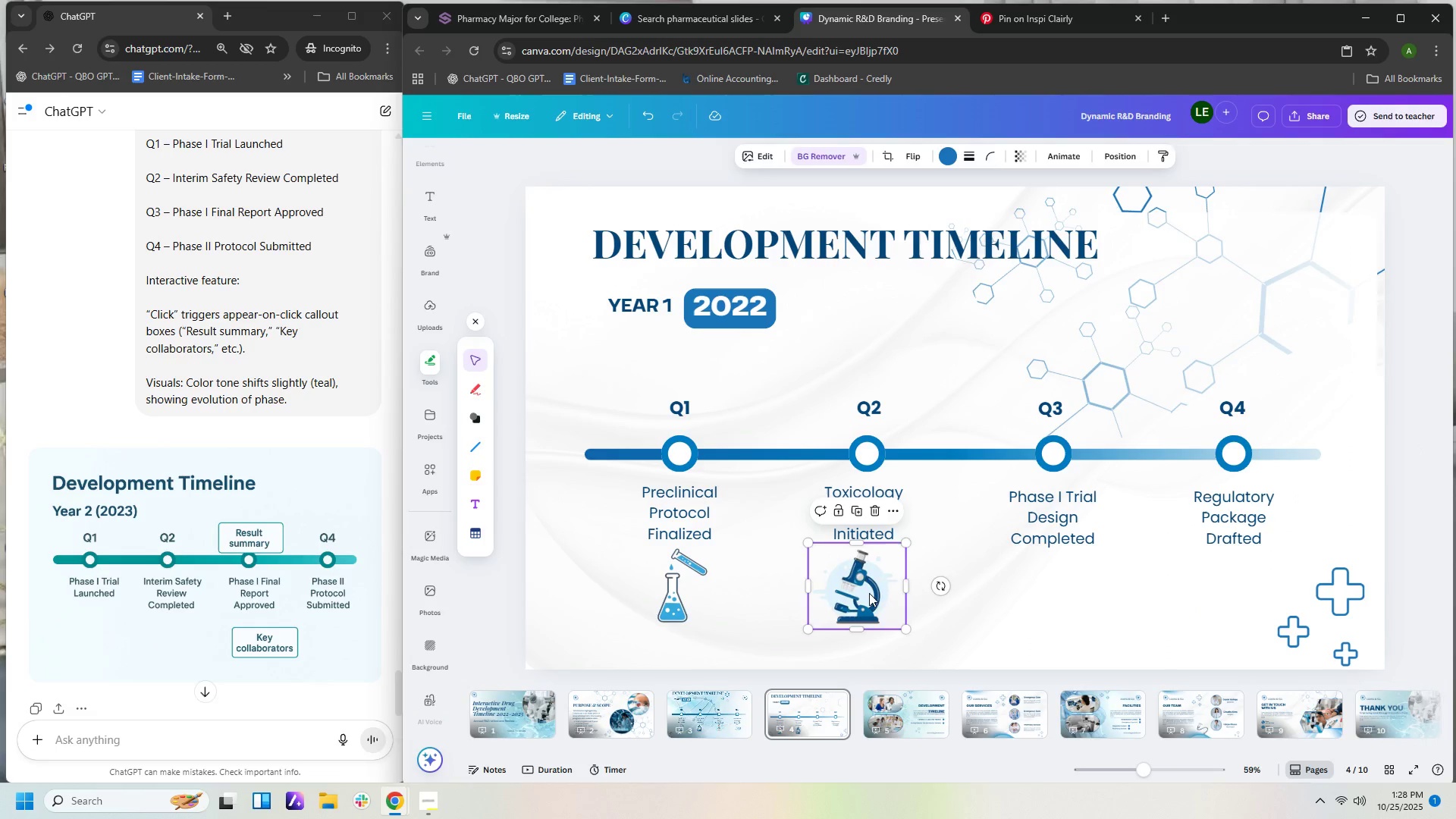 
key(Delete)
 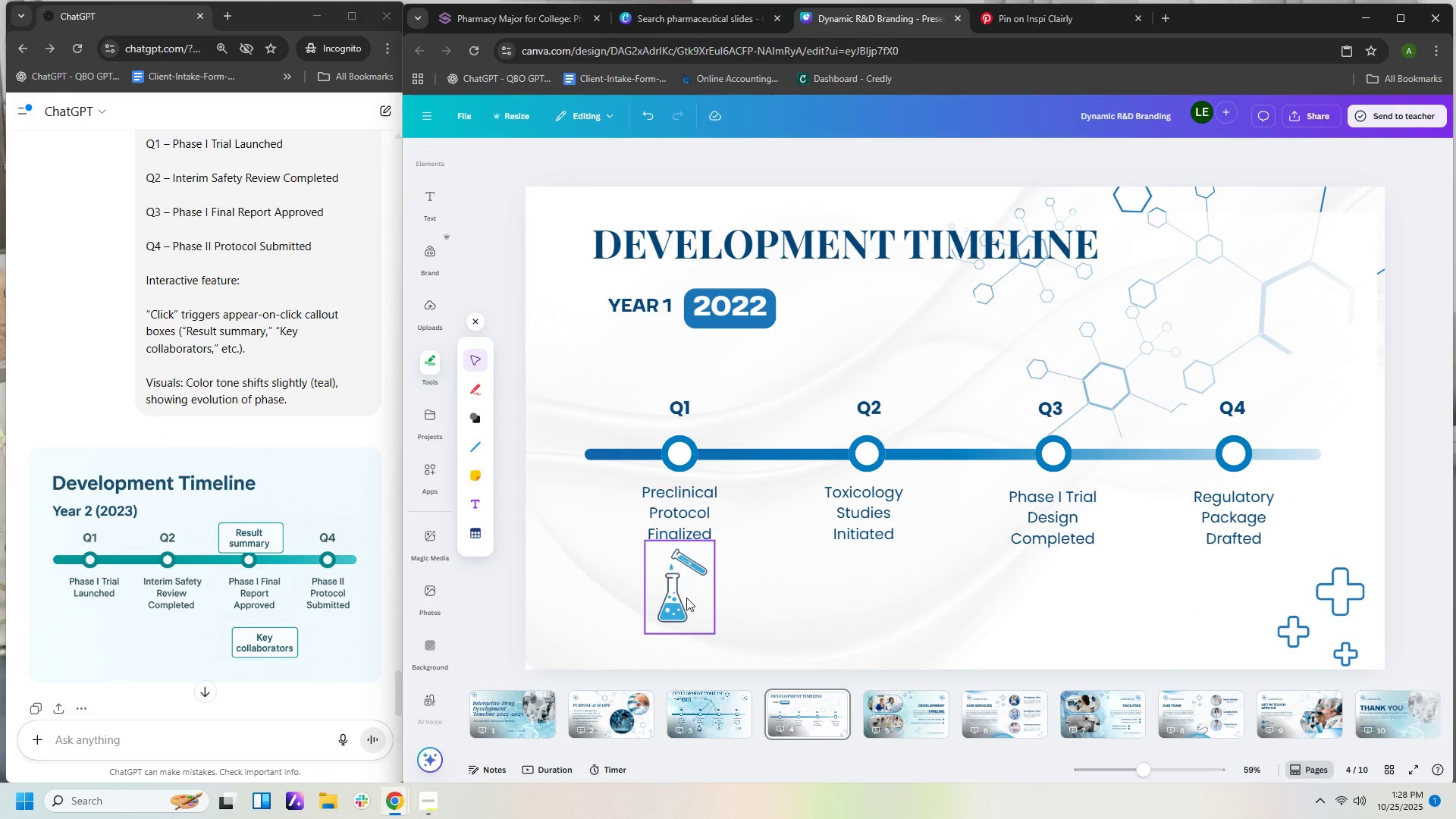 
key(Delete)
 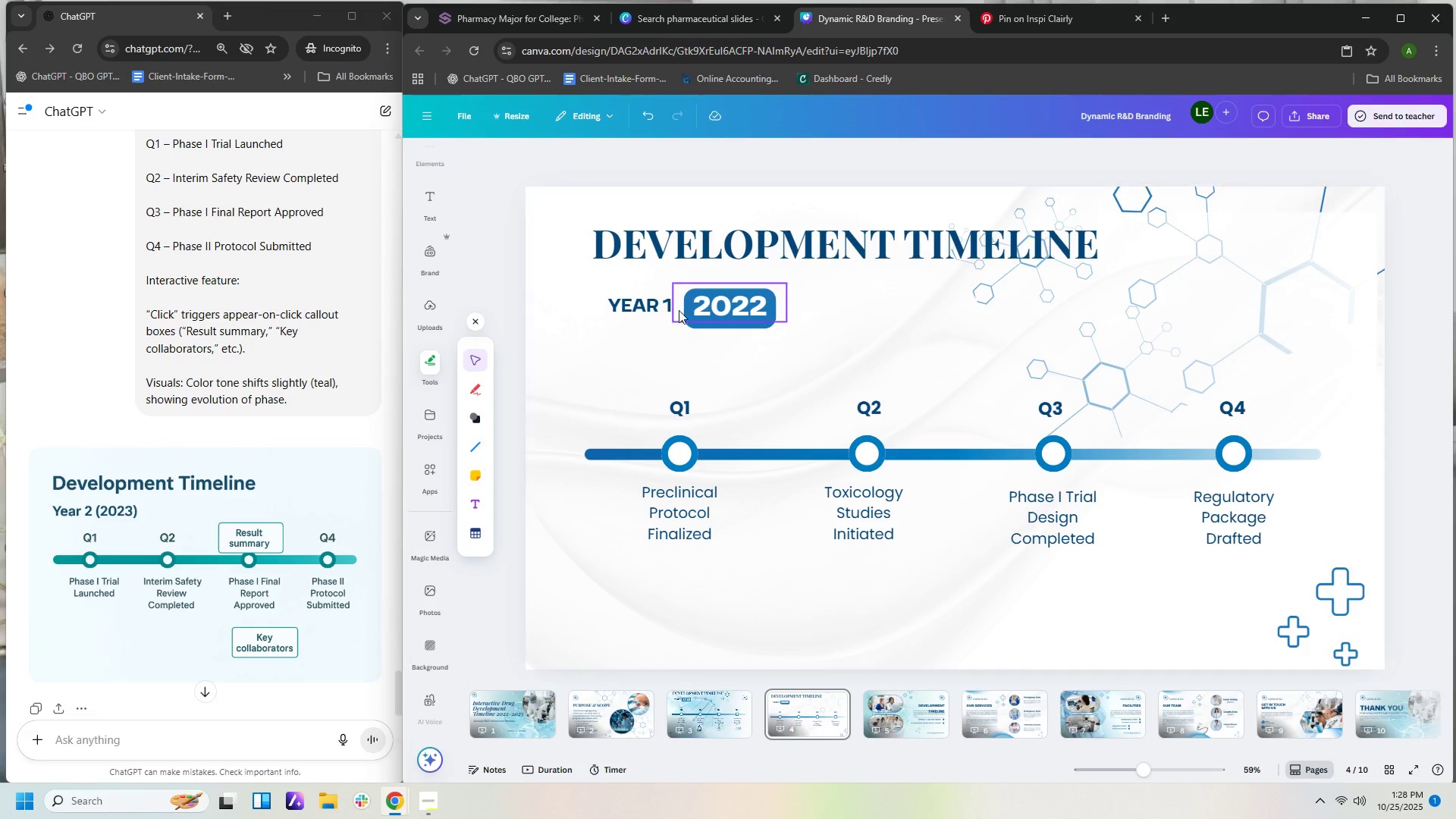 
left_click([673, 303])
 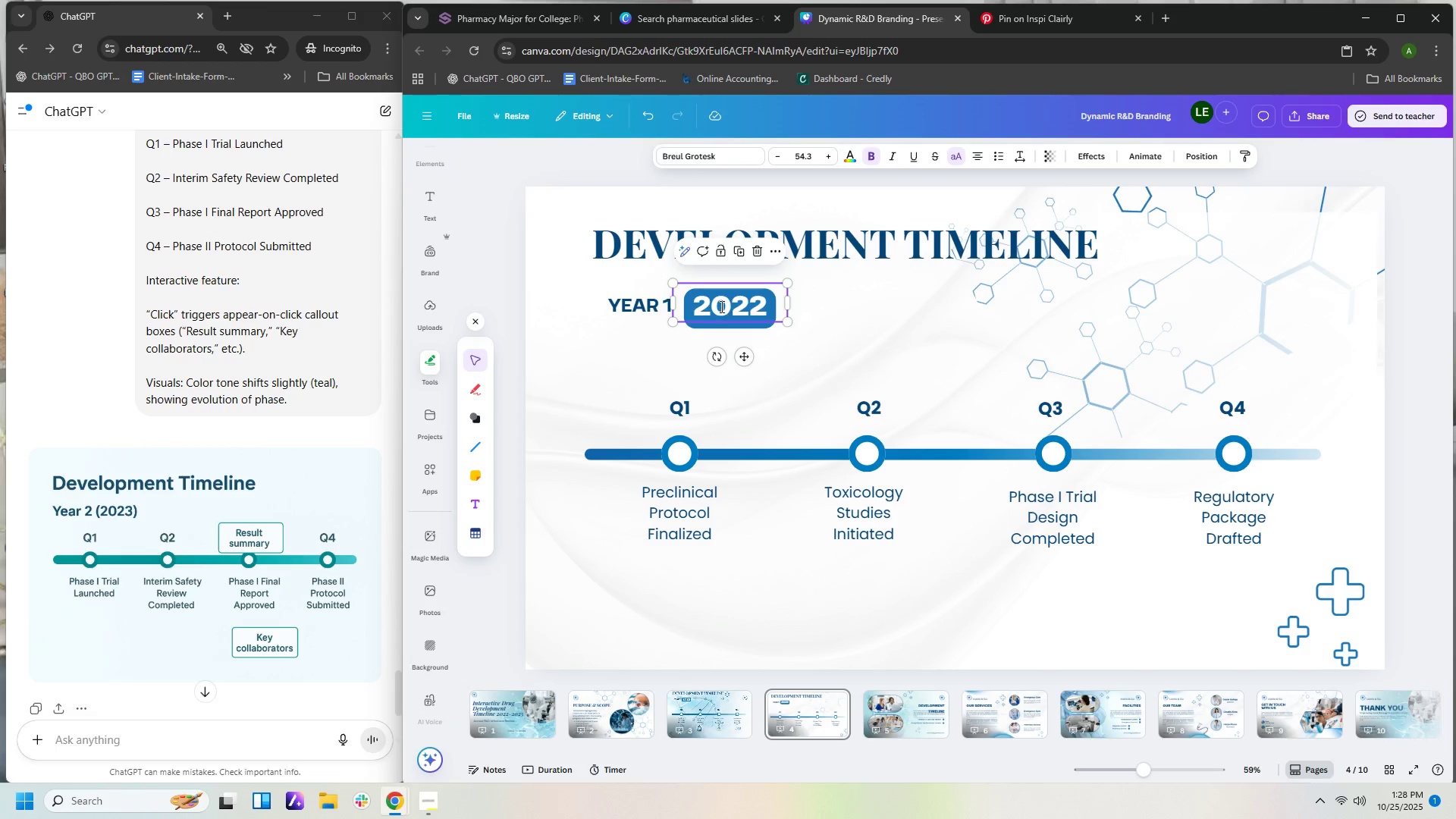 
double_click([720, 306])
 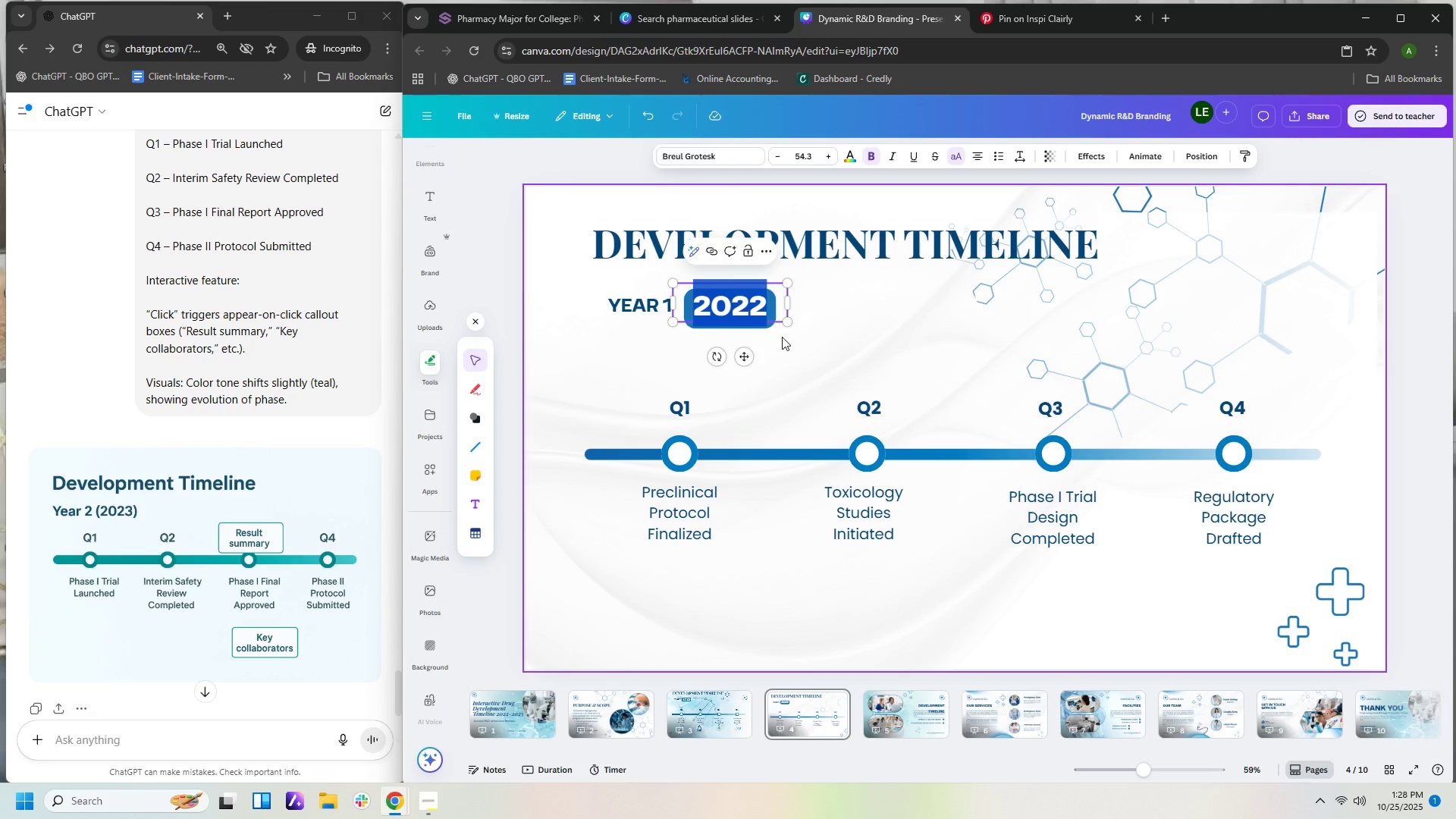 
key(ArrowRight)
 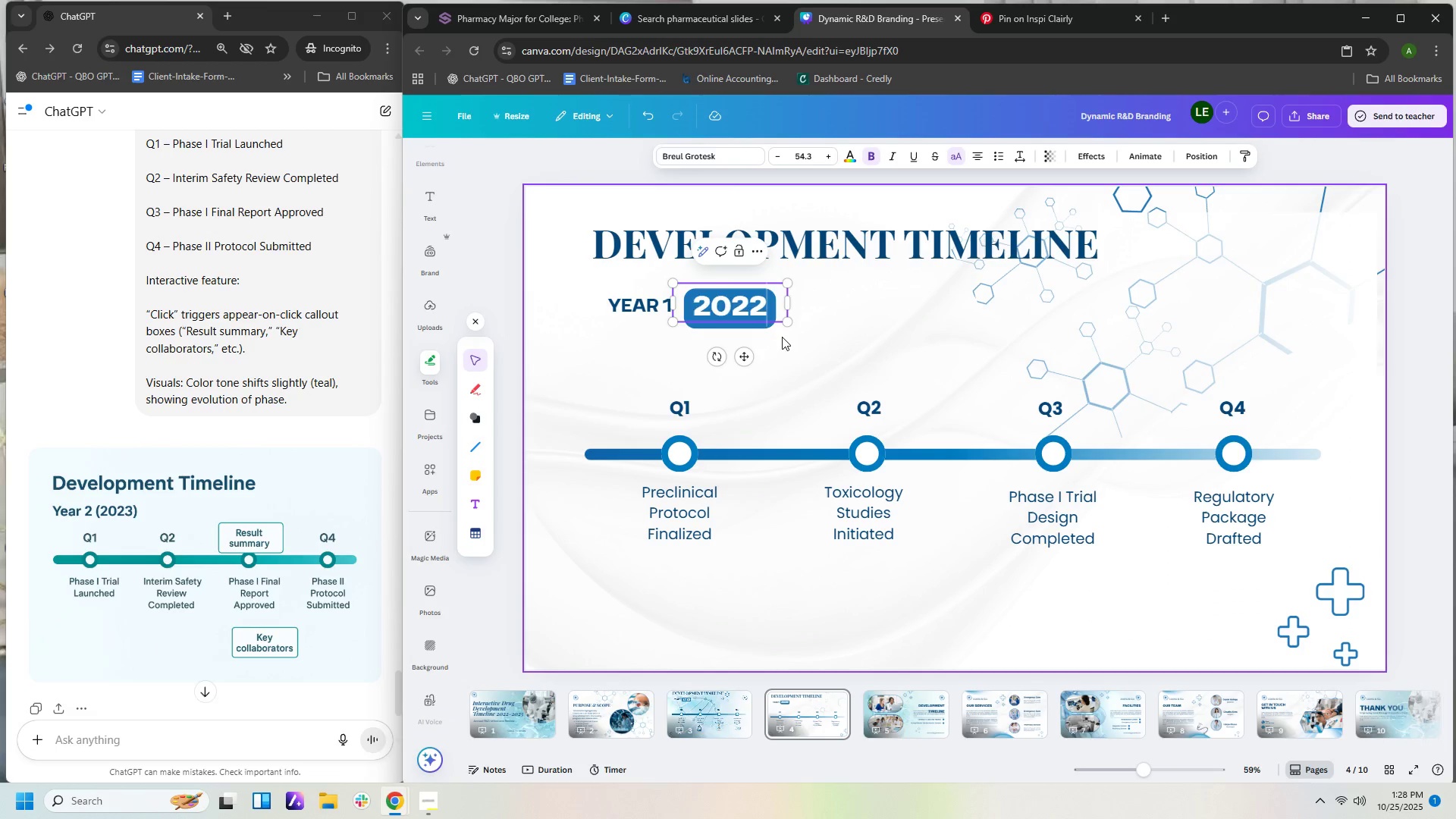 
key(Backspace)
 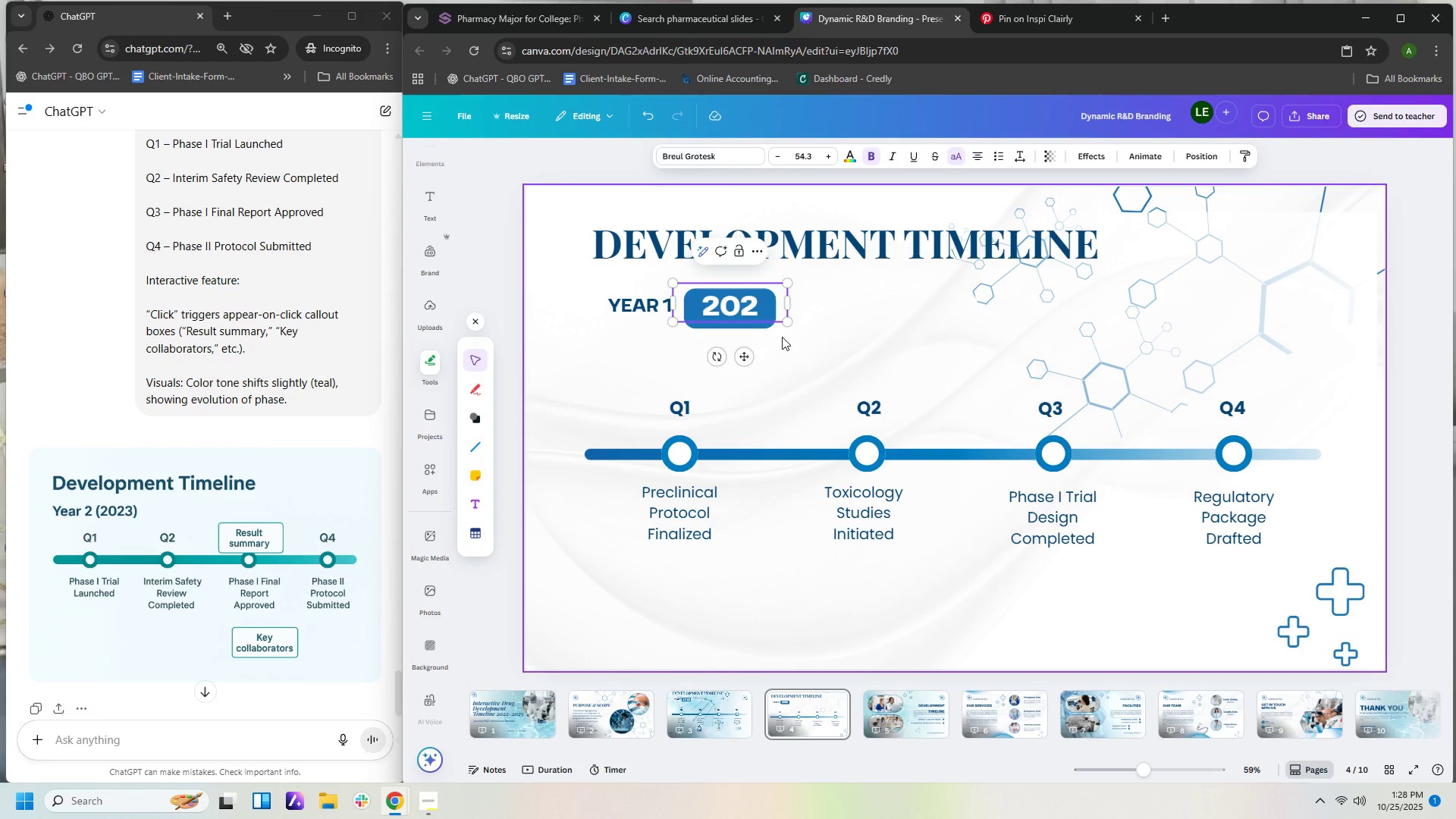 
key(Numpad3)
 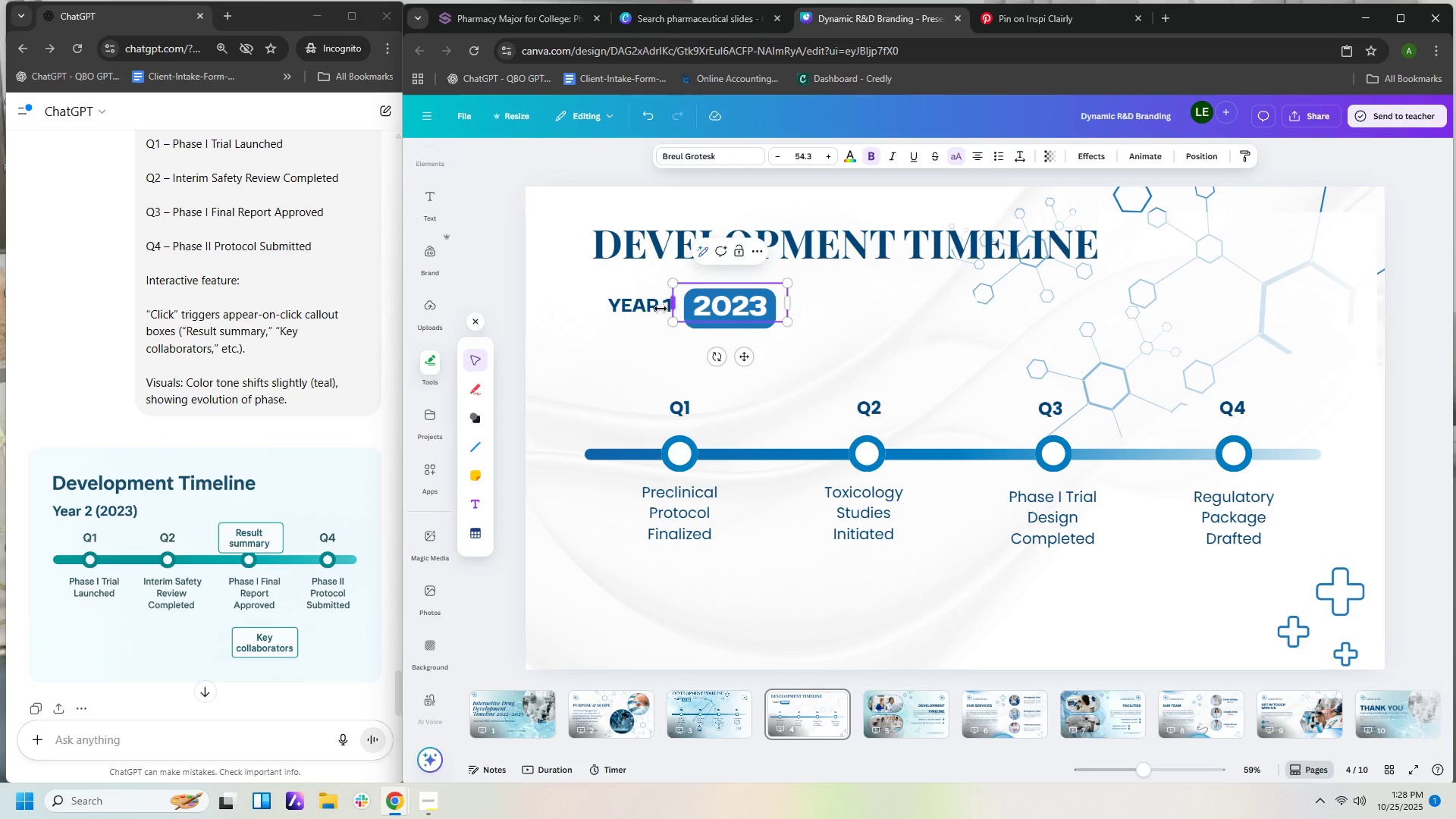 
double_click([661, 309])
 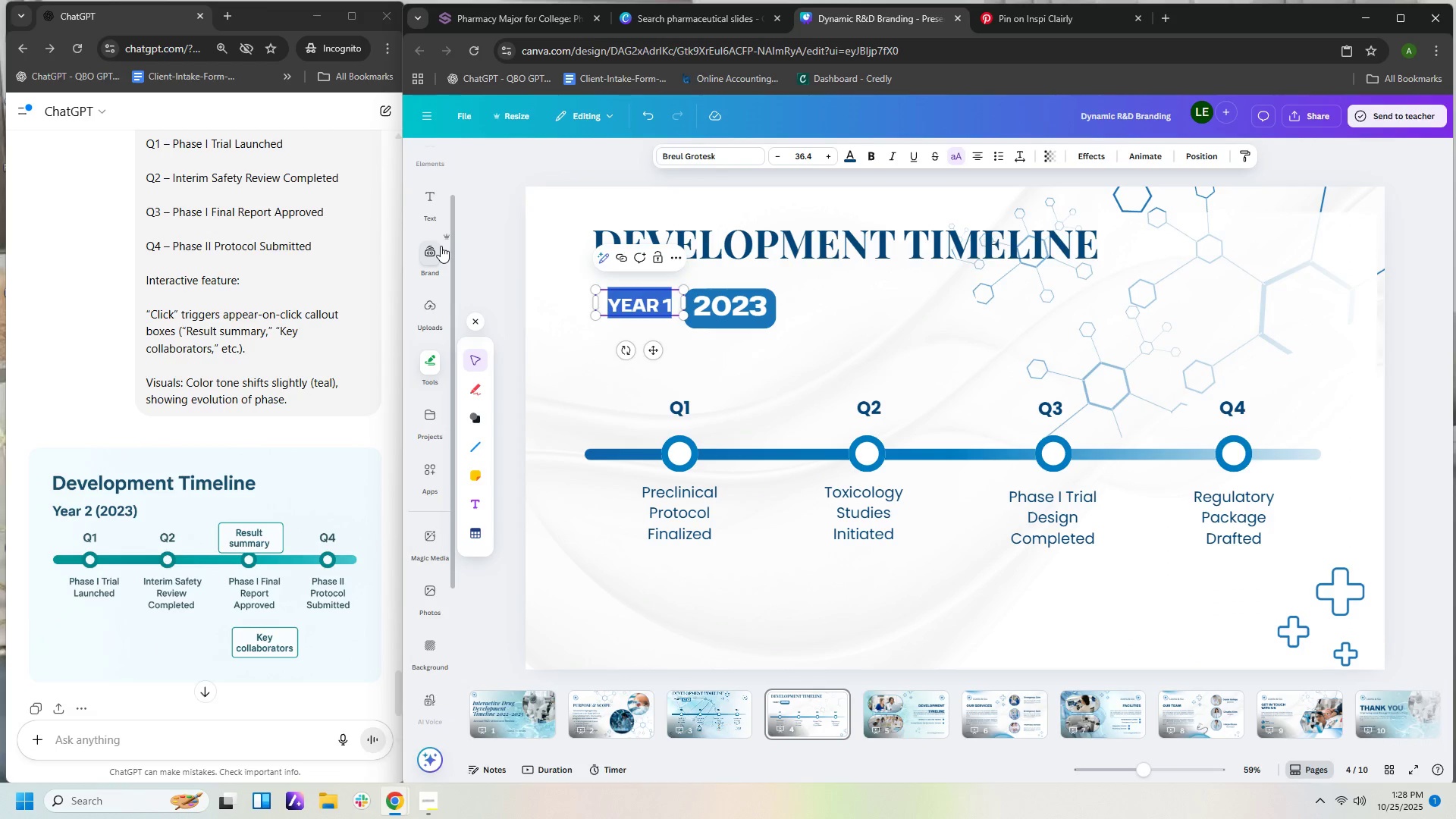 
key(ArrowRight)
 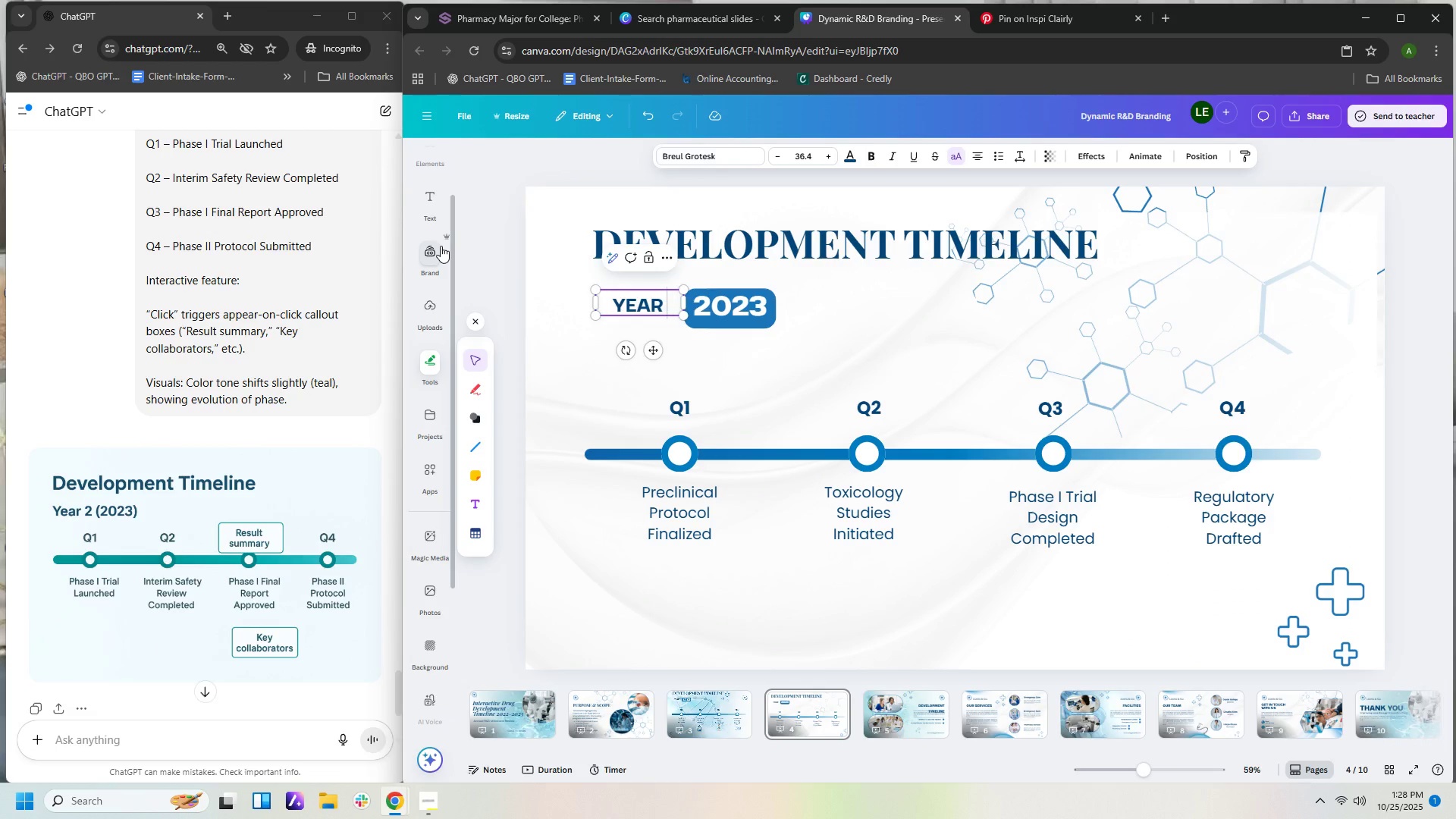 
key(Backspace)
 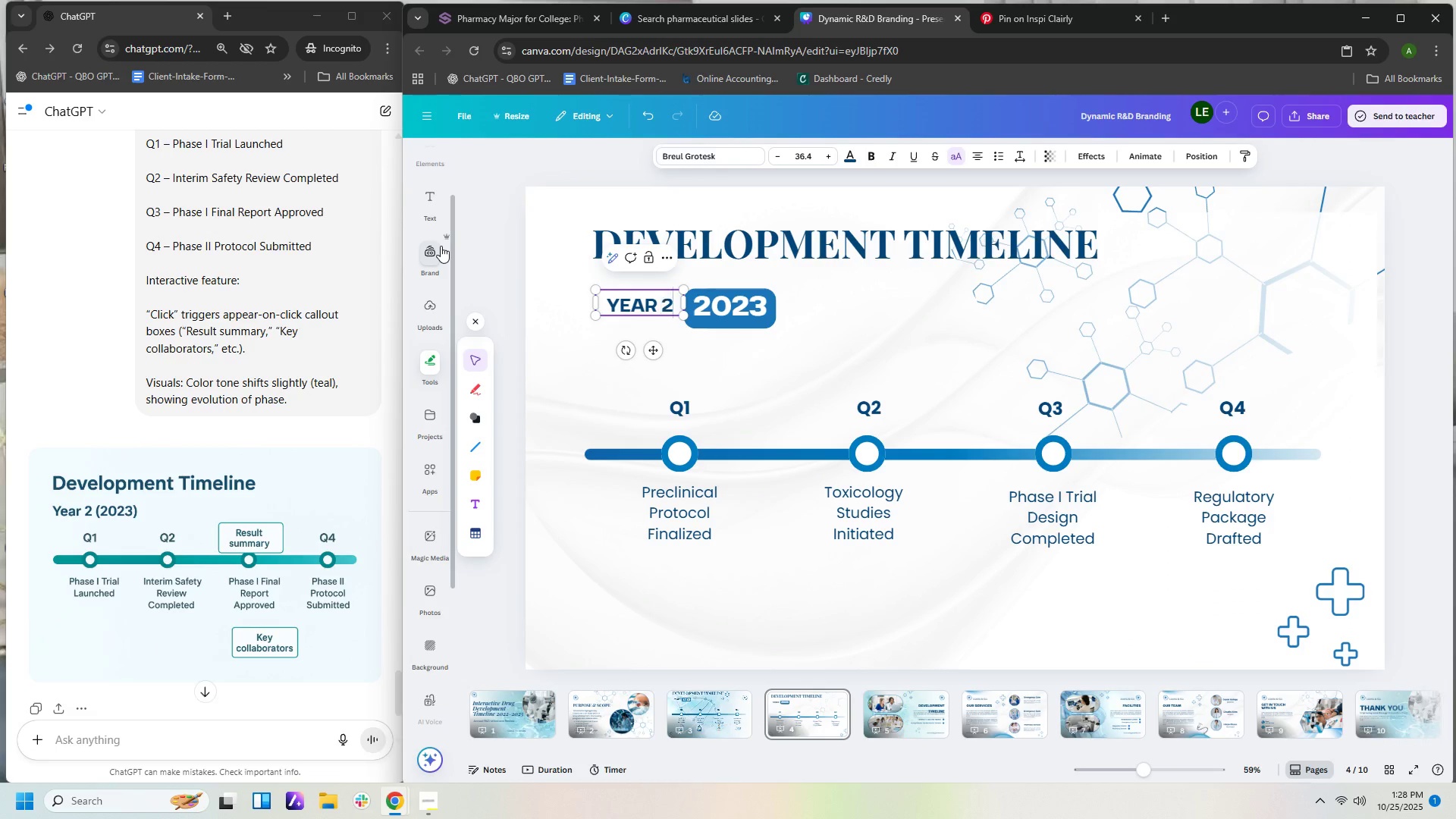 
key(Numpad2)
 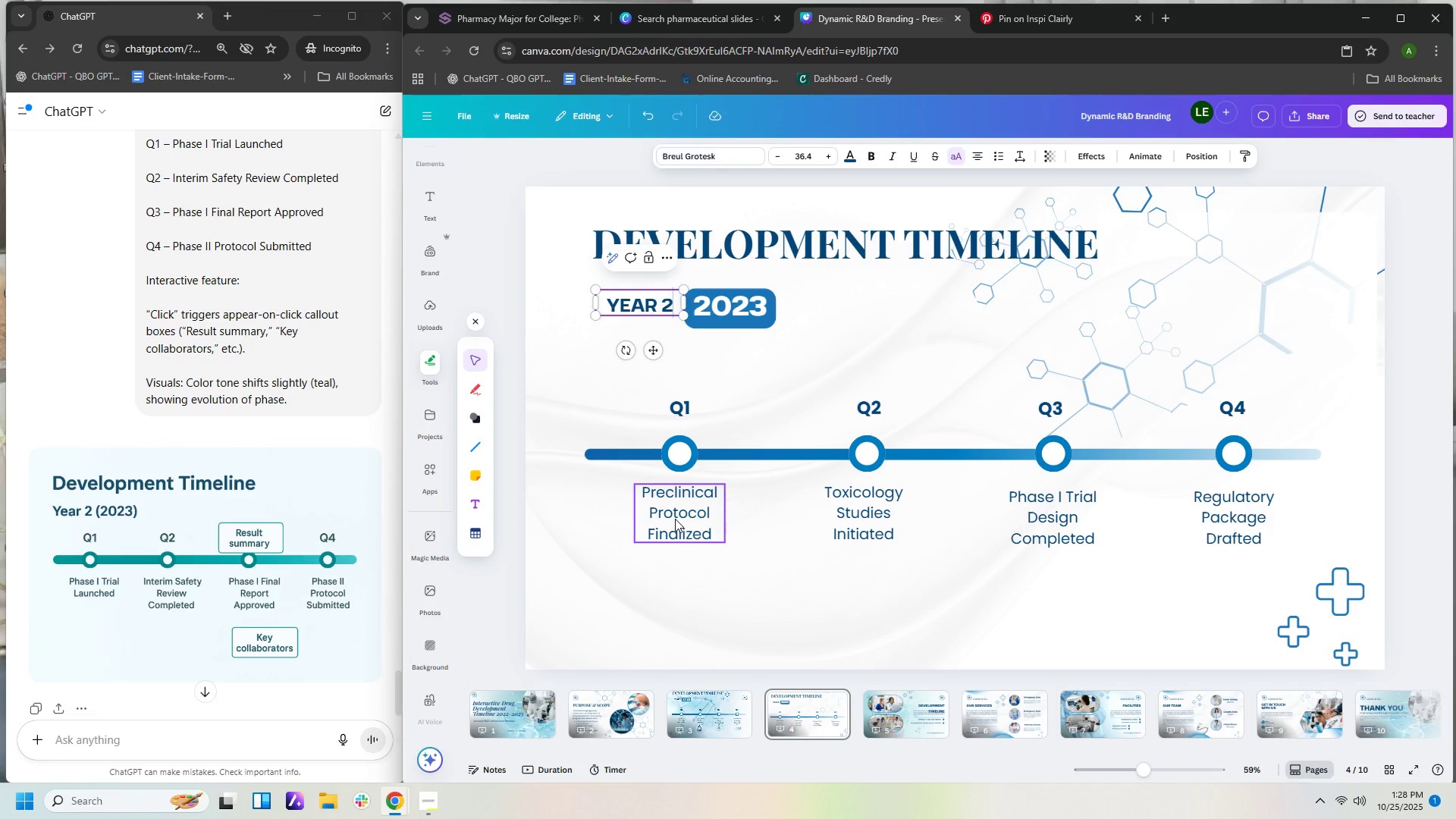 
double_click([675, 519])
 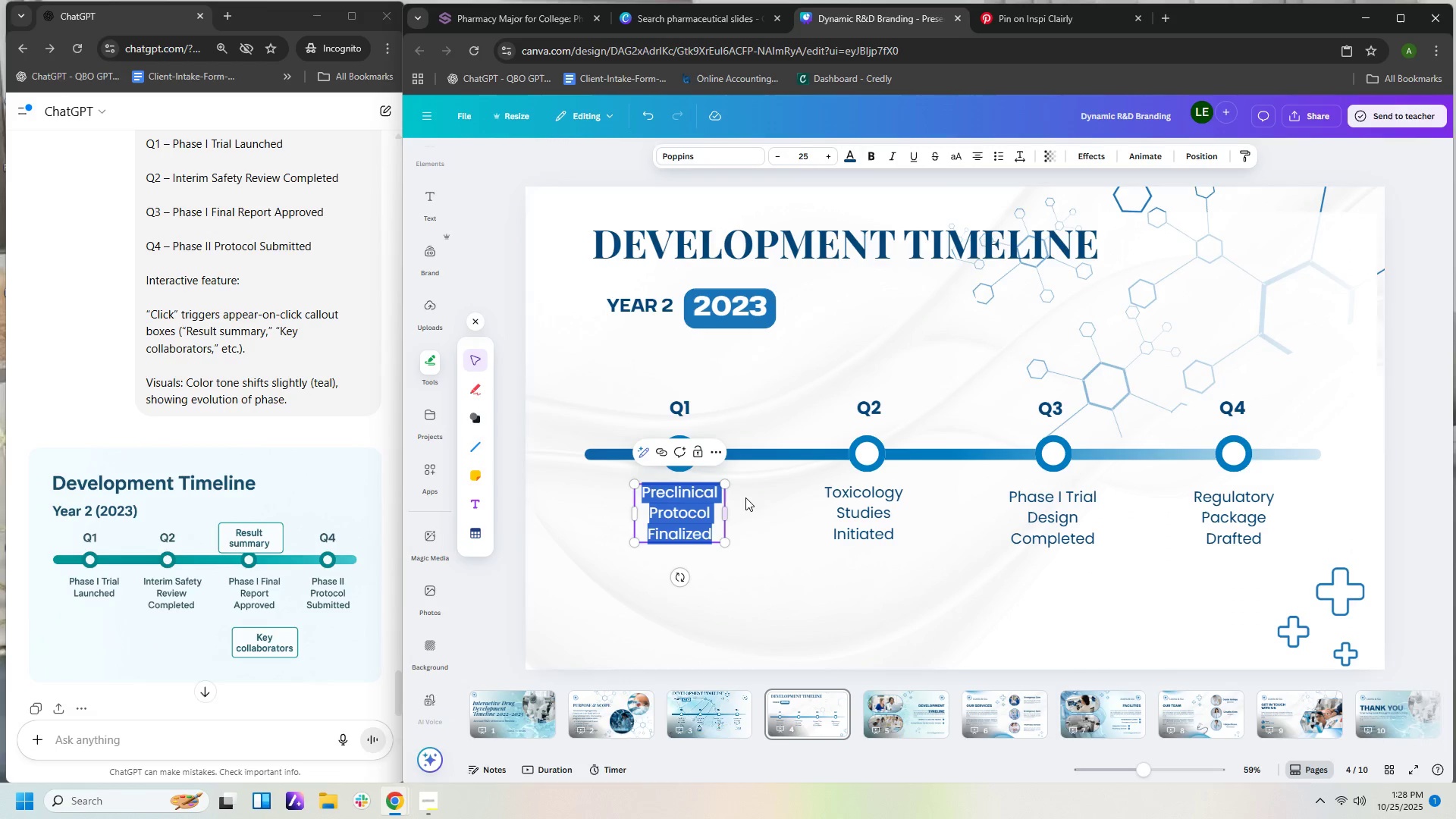 
type(Phaswe)
key(Backspace)
key(Backspace)
type(e I Trial Launch)
 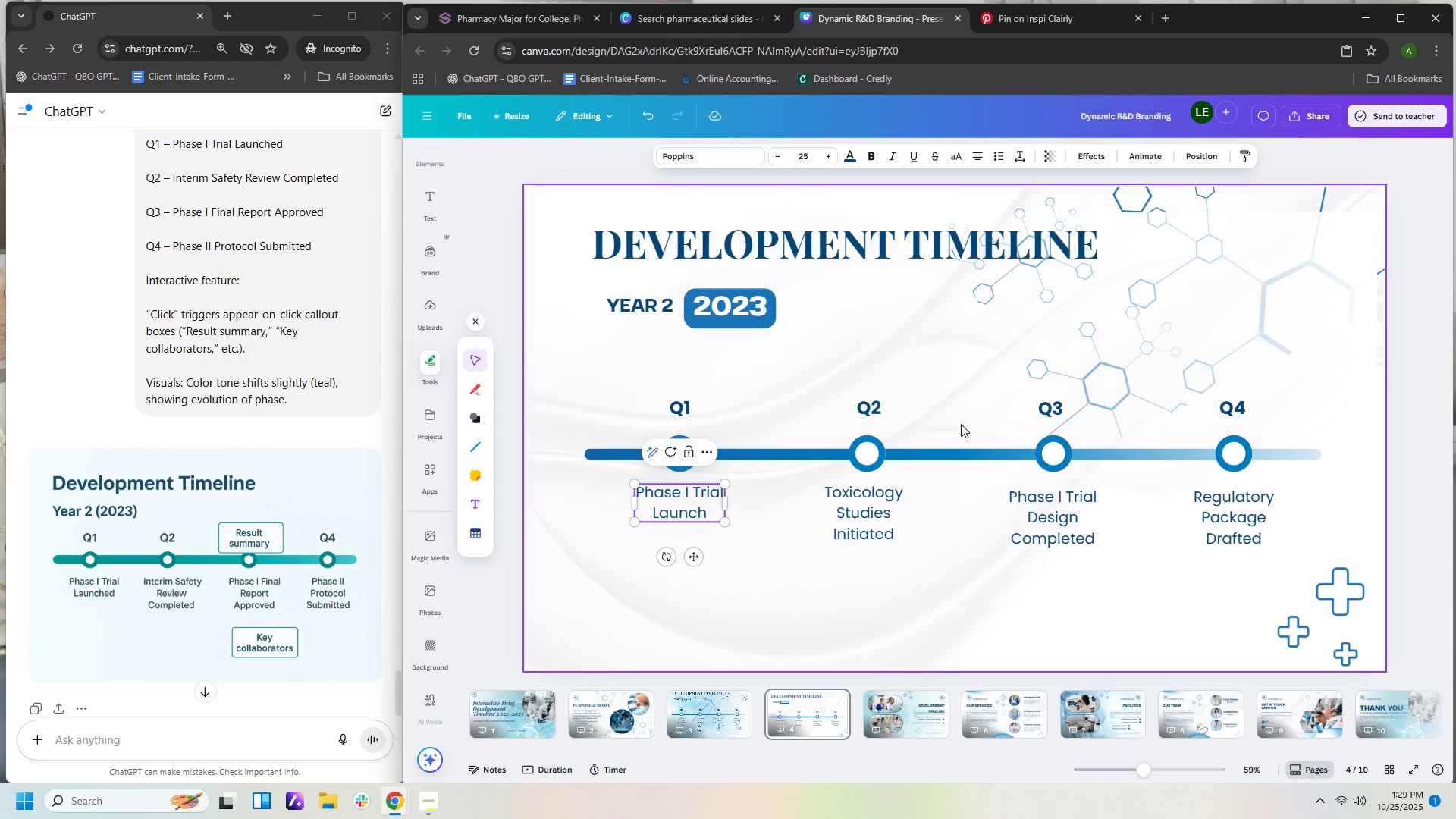 
double_click([880, 497])
 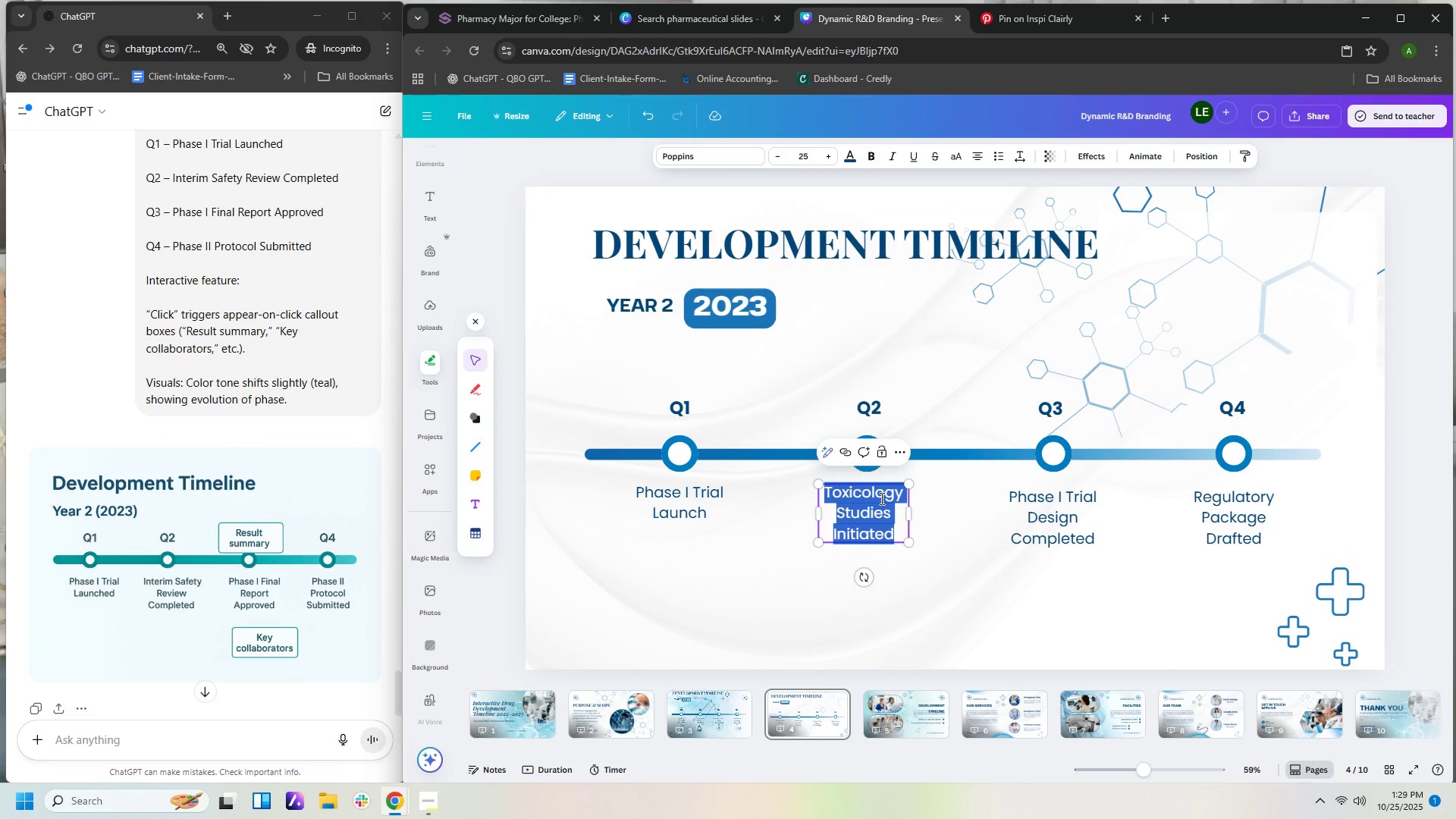 
type(Interim Safety Reviw)
key(Backspace)
key(Backspace)
type(iew Completed)
 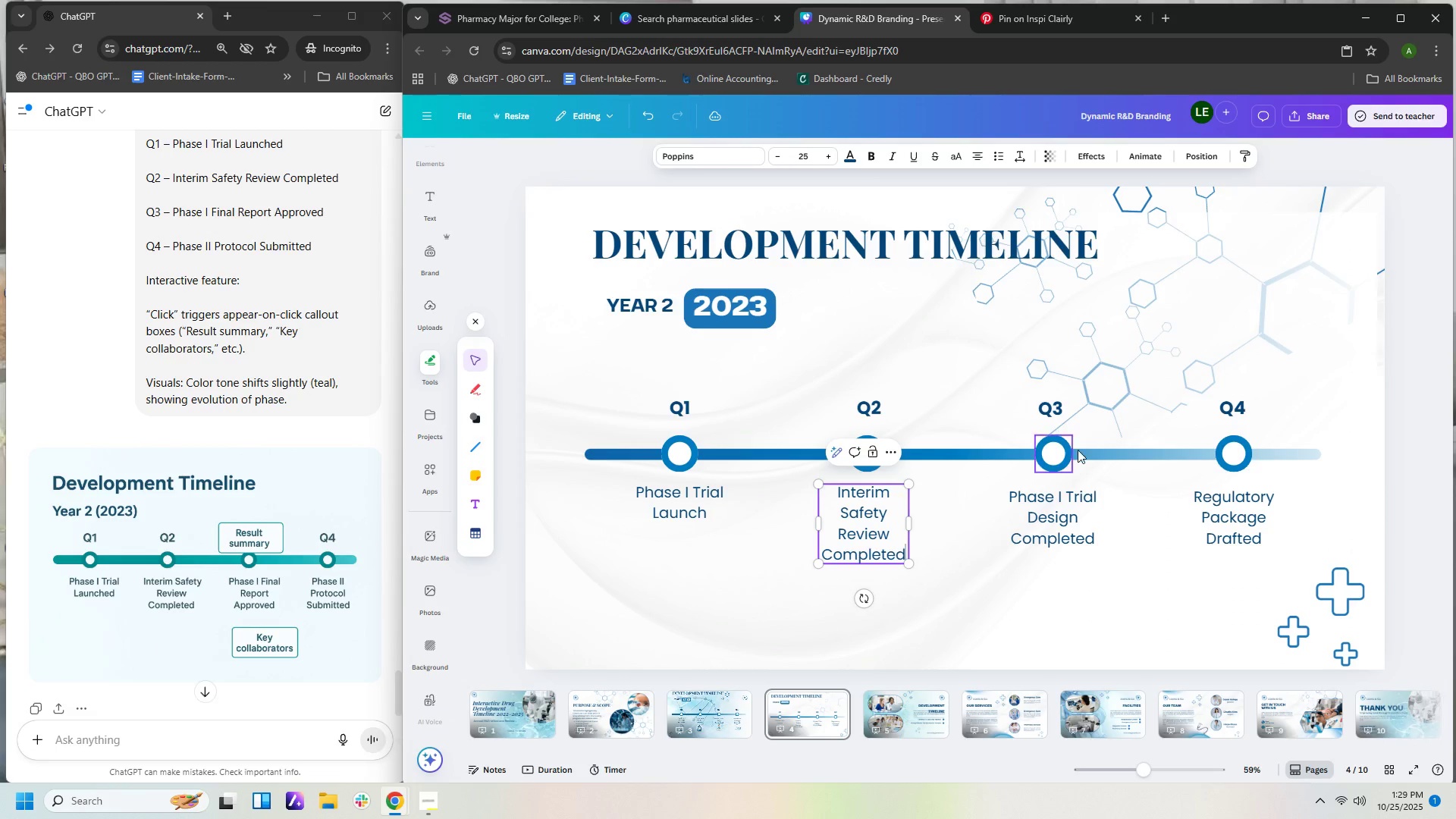 
left_click_drag(start_coordinate=[910, 518], to_coordinate=[925, 518])
 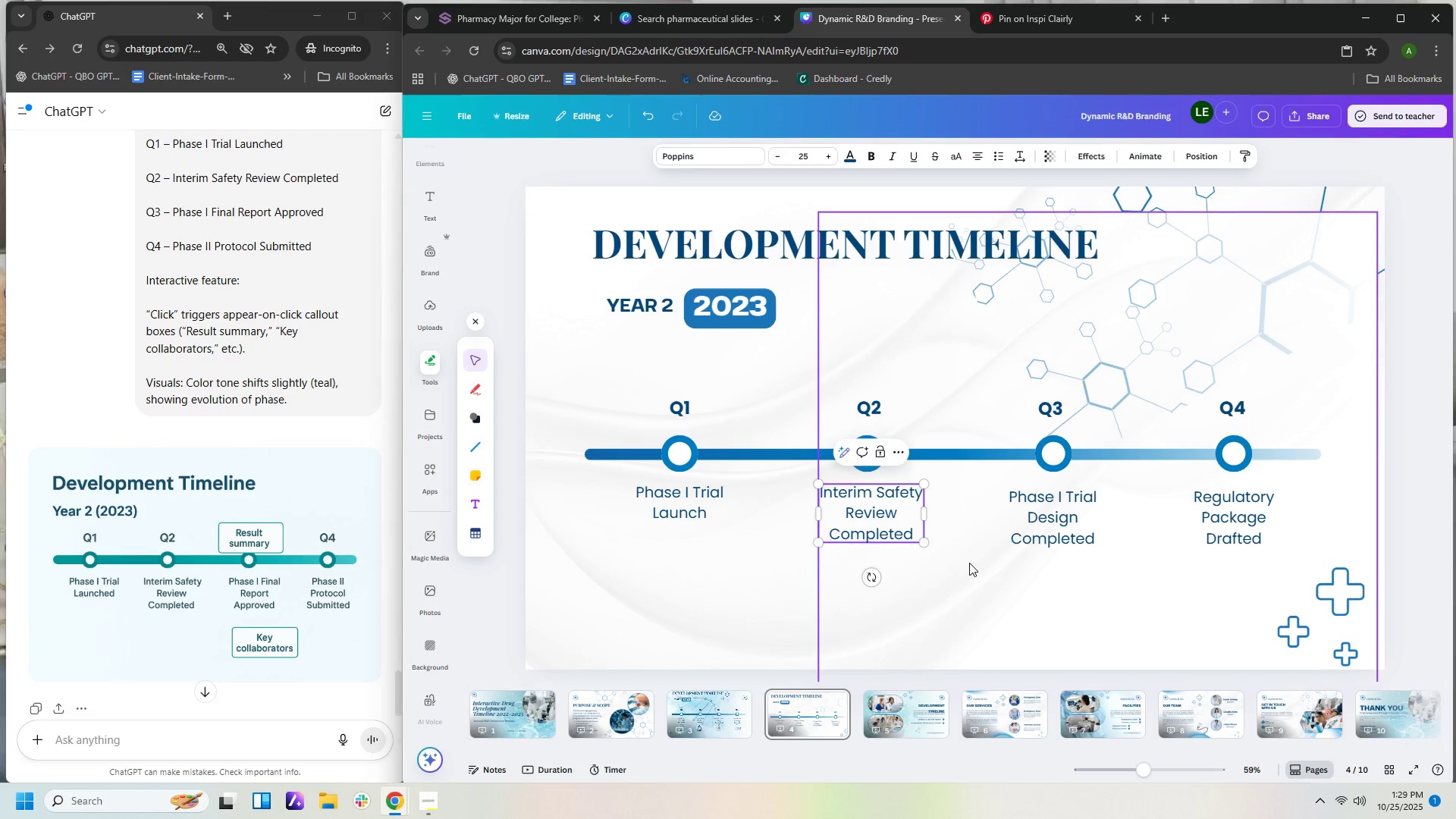 
left_click([969, 563])
 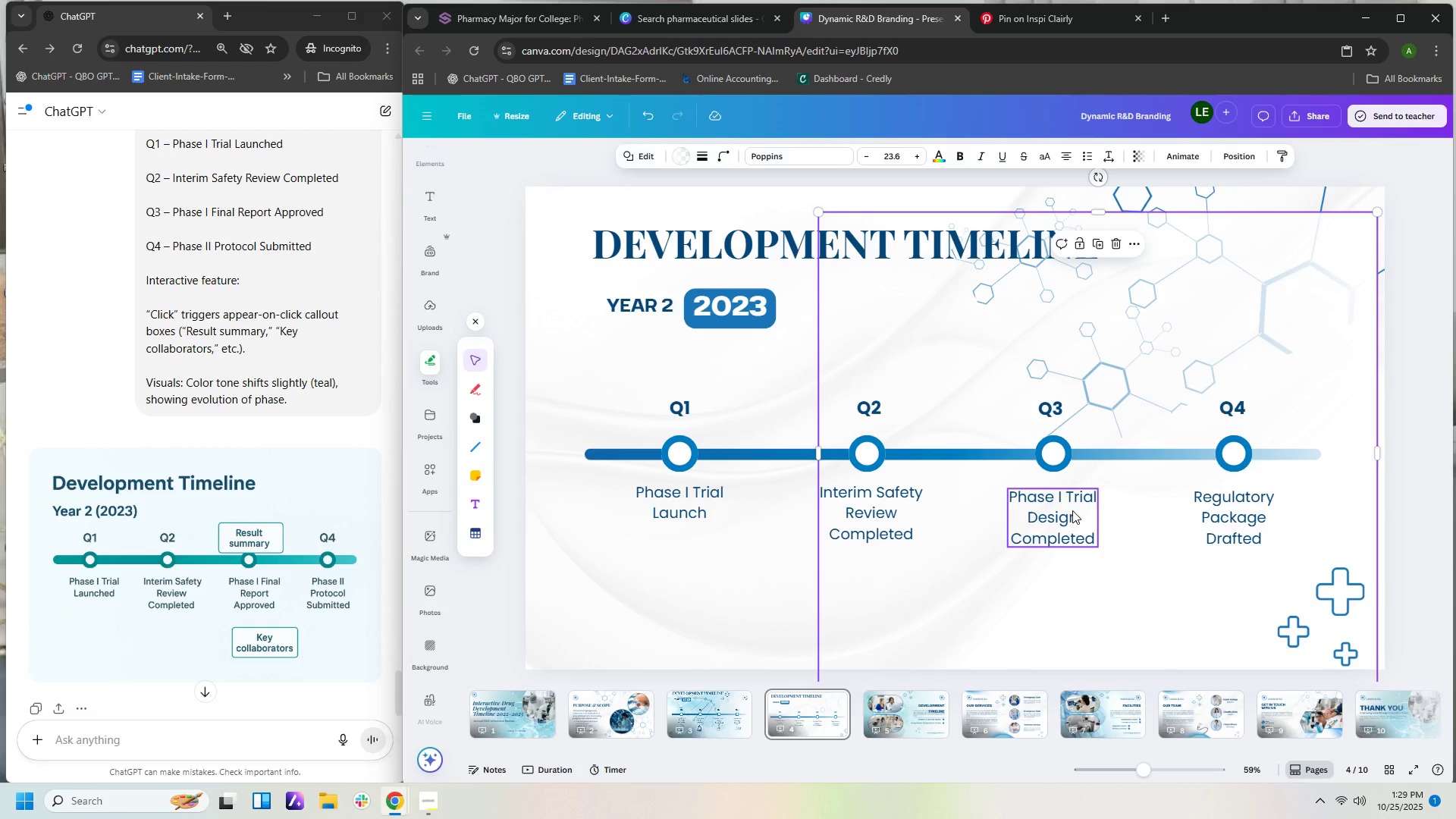 
double_click([1072, 510])
 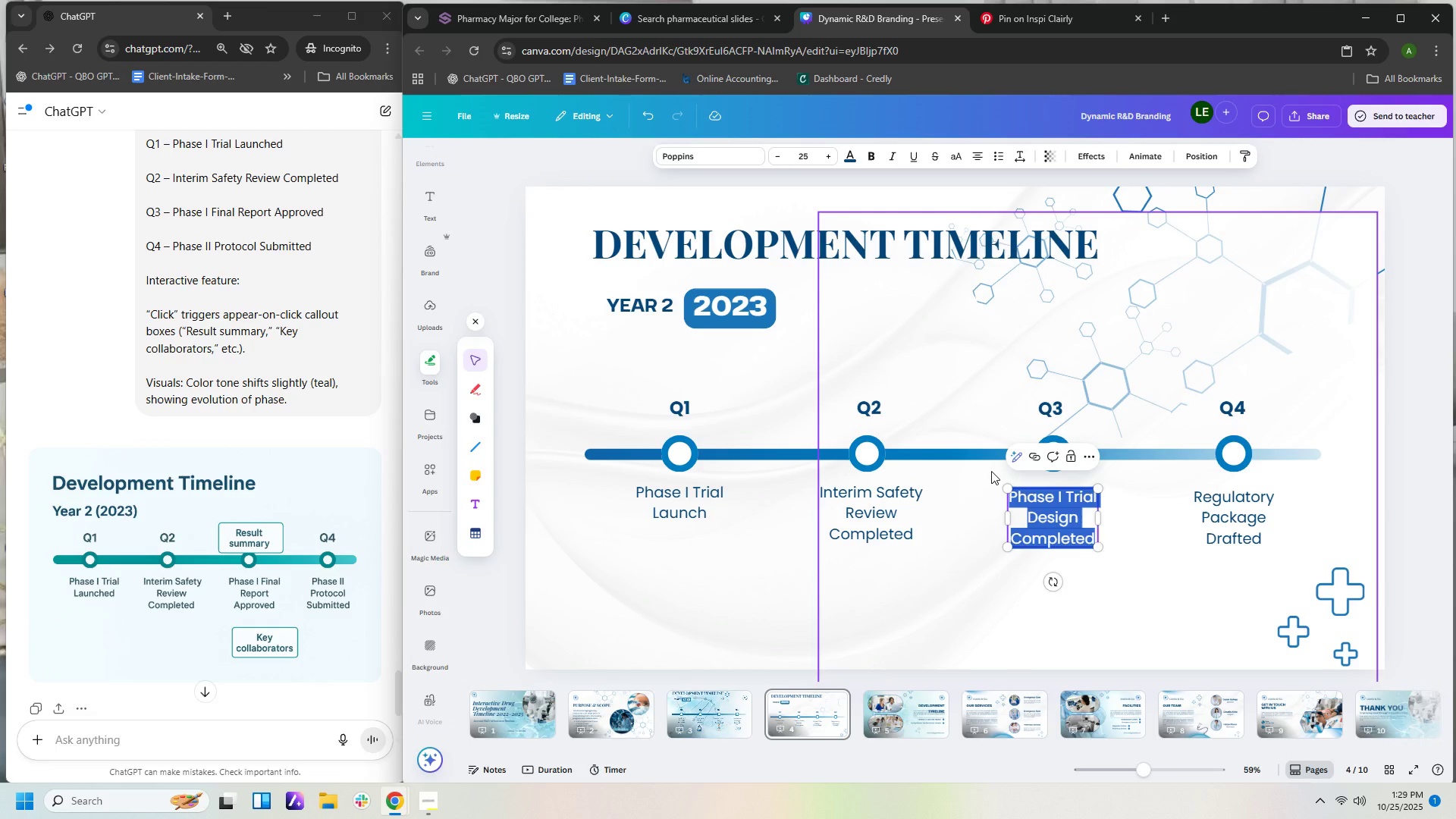 
type(Pk)
key(Backspace)
type(hae)
key(Backspace)
type(se I Fun)
key(Backspace)
key(Backspace)
type(inal Report)
 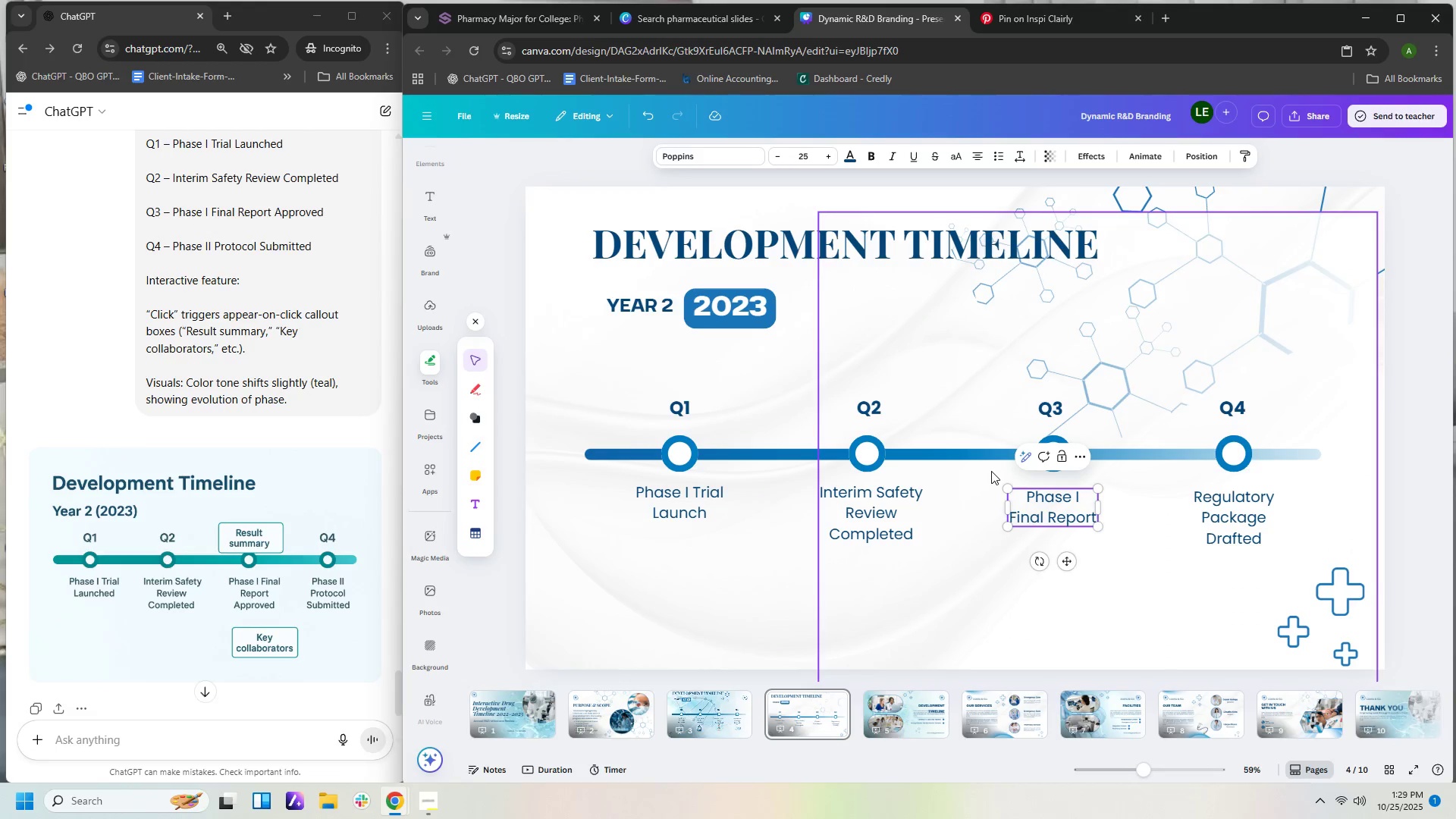 
left_click_drag(start_coordinate=[1100, 510], to_coordinate=[1106, 510])
 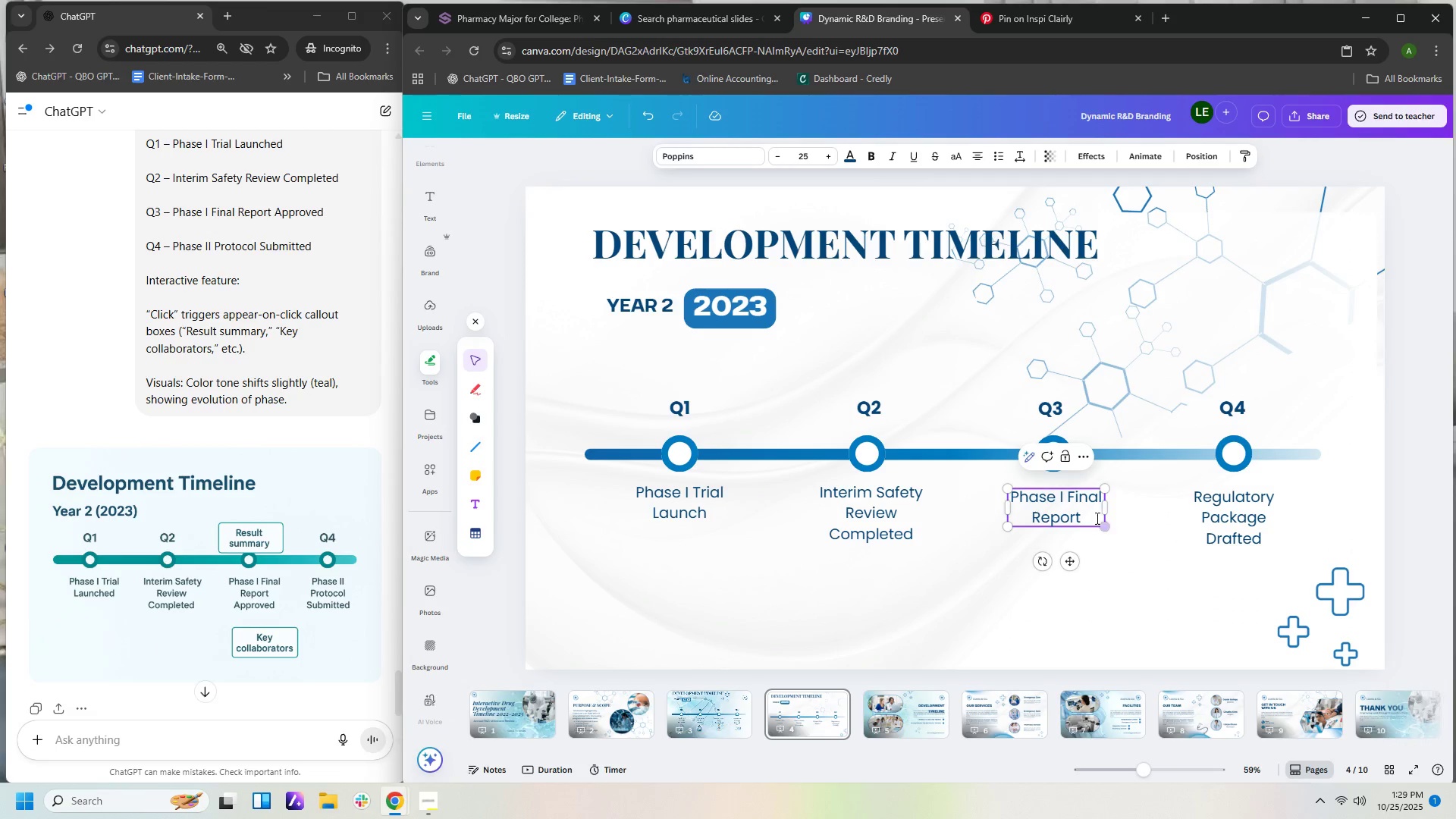 
left_click([1094, 517])
 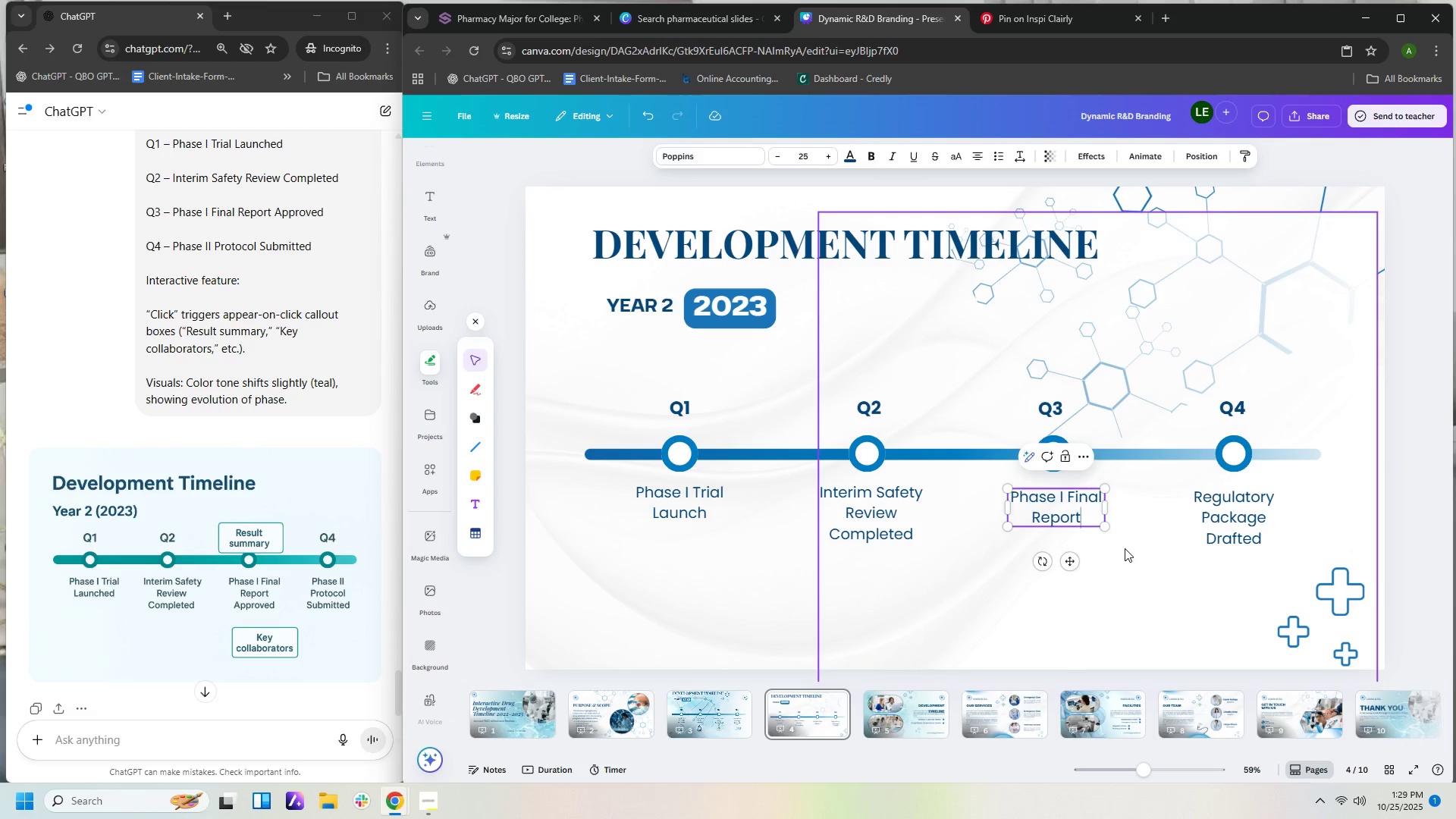 
type( Approved)
 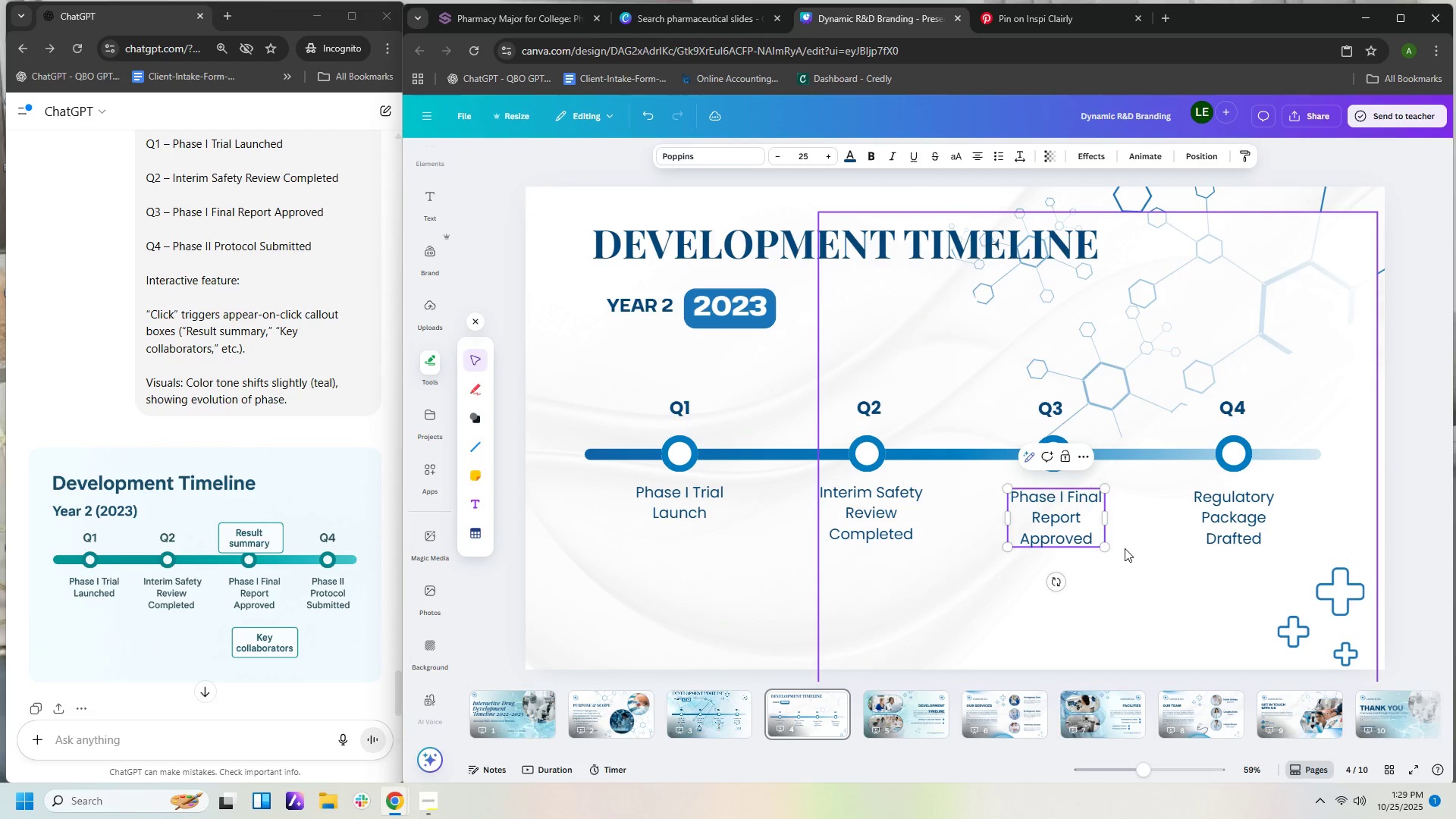 
double_click([1250, 516])
 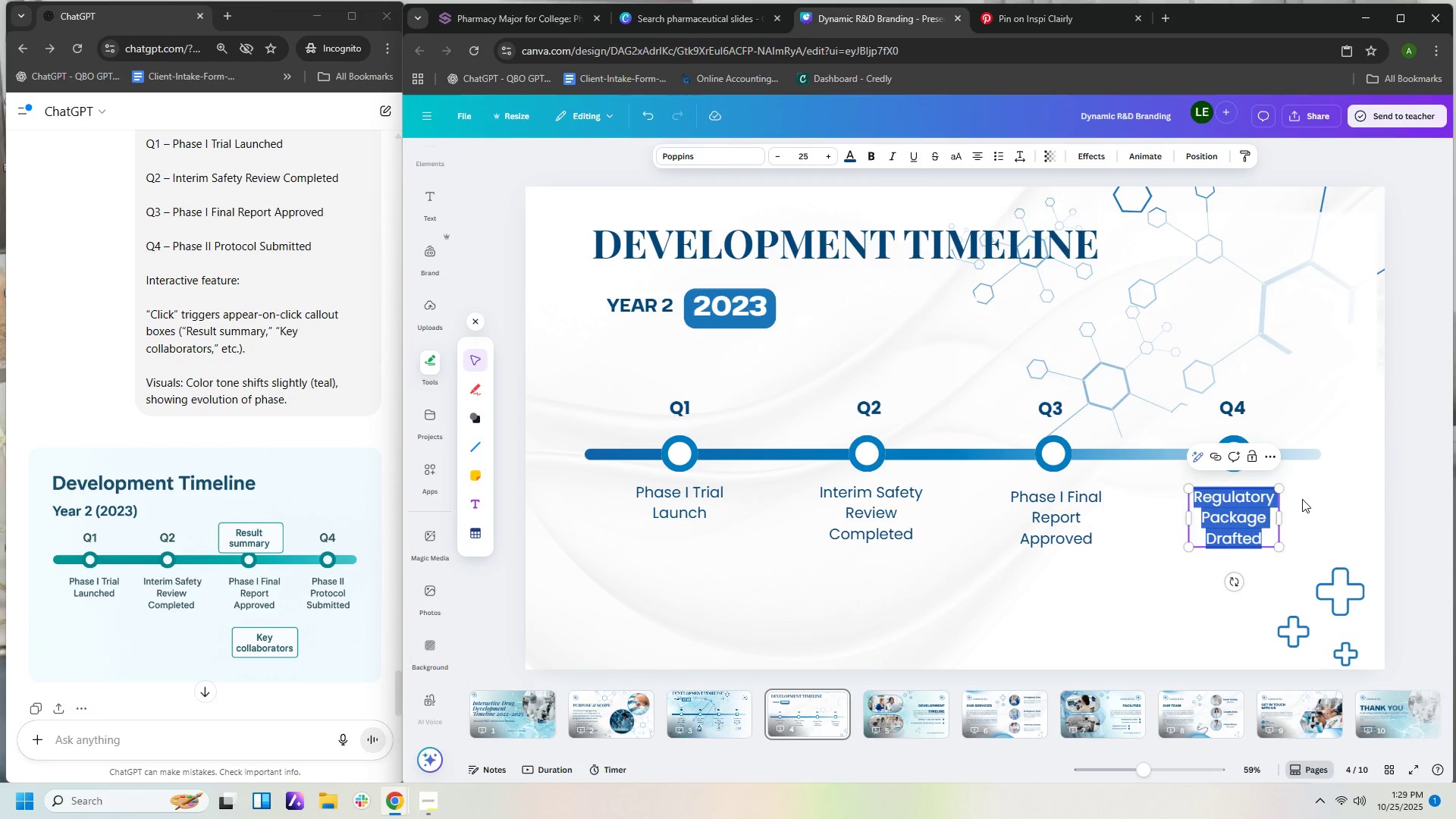 
type(Phase II Protocol Submitted)
 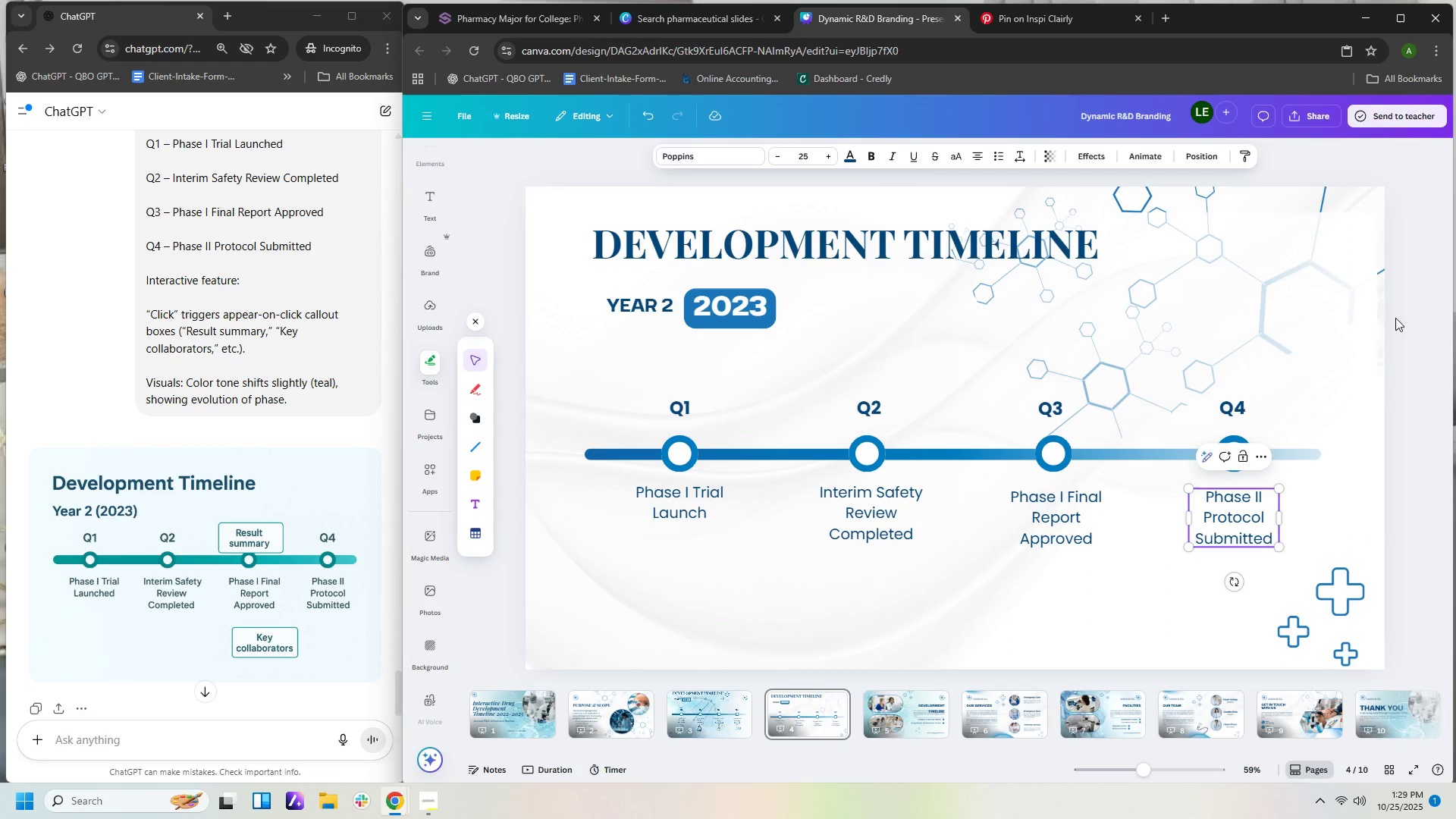 
double_click([1056, 413])
 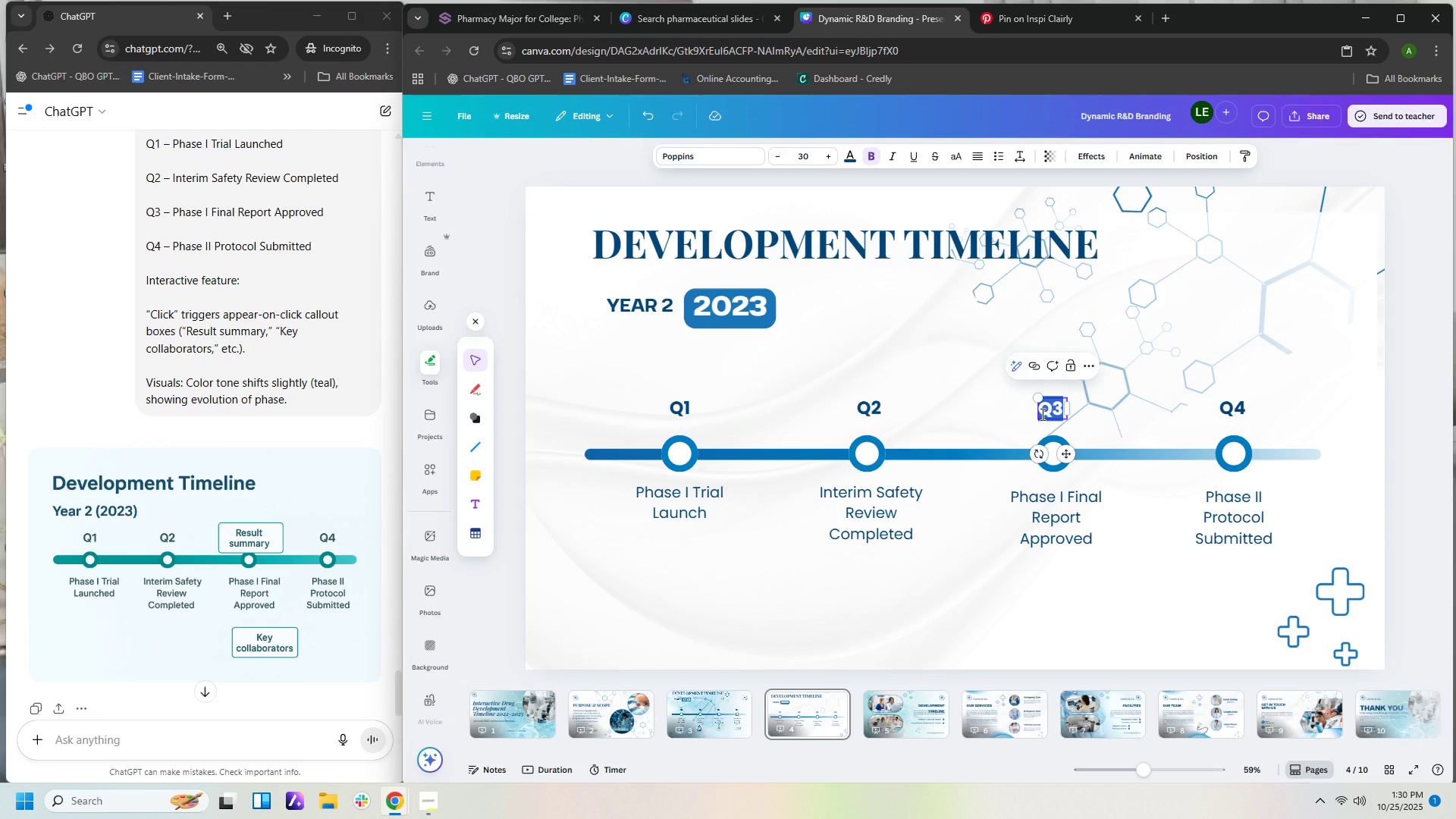 
type(Resukt)
key(Backspace)
key(Backspace)
type(lts)
key(Backspace)
type( summary)
 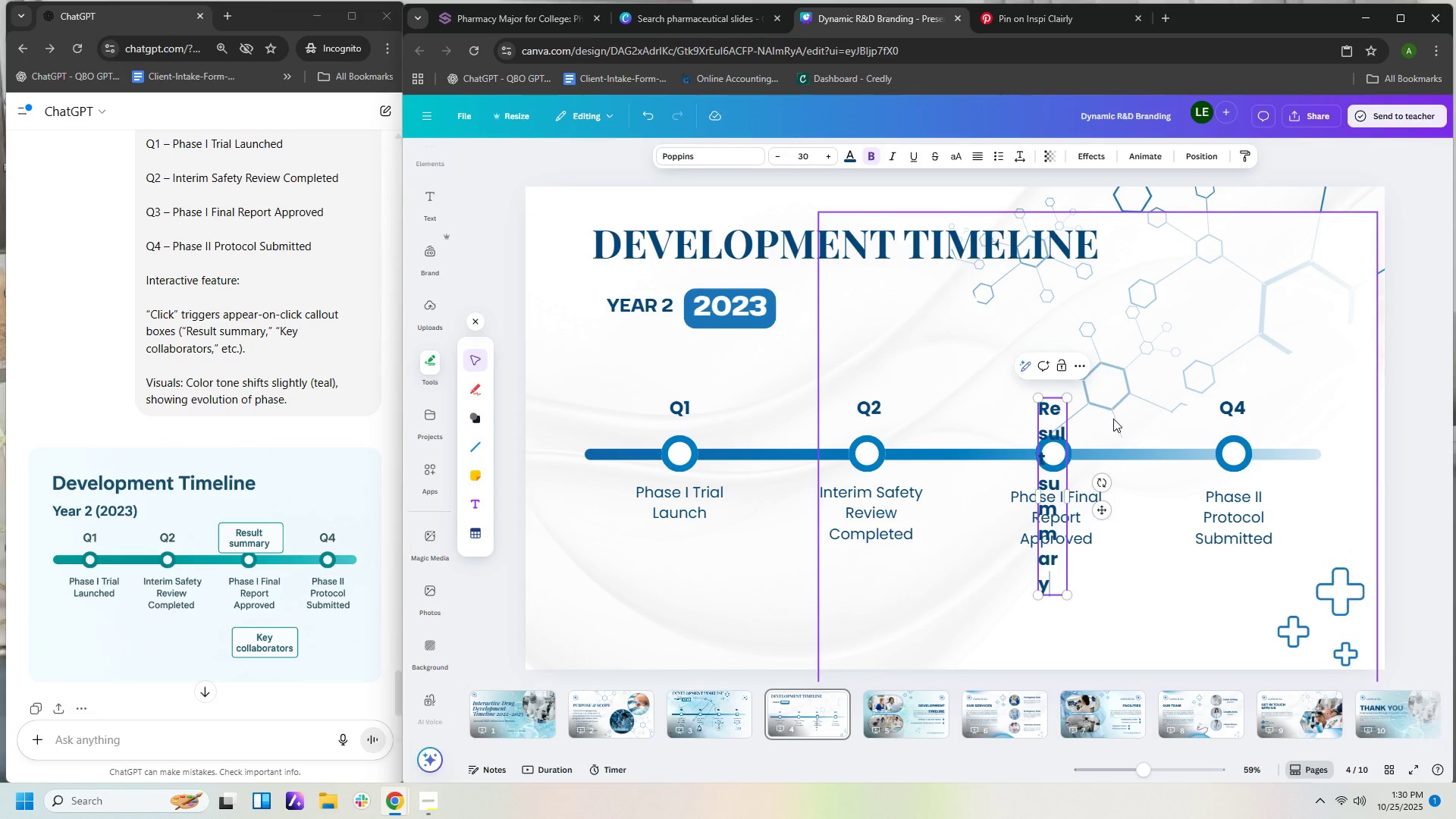 
key(Control+A)
 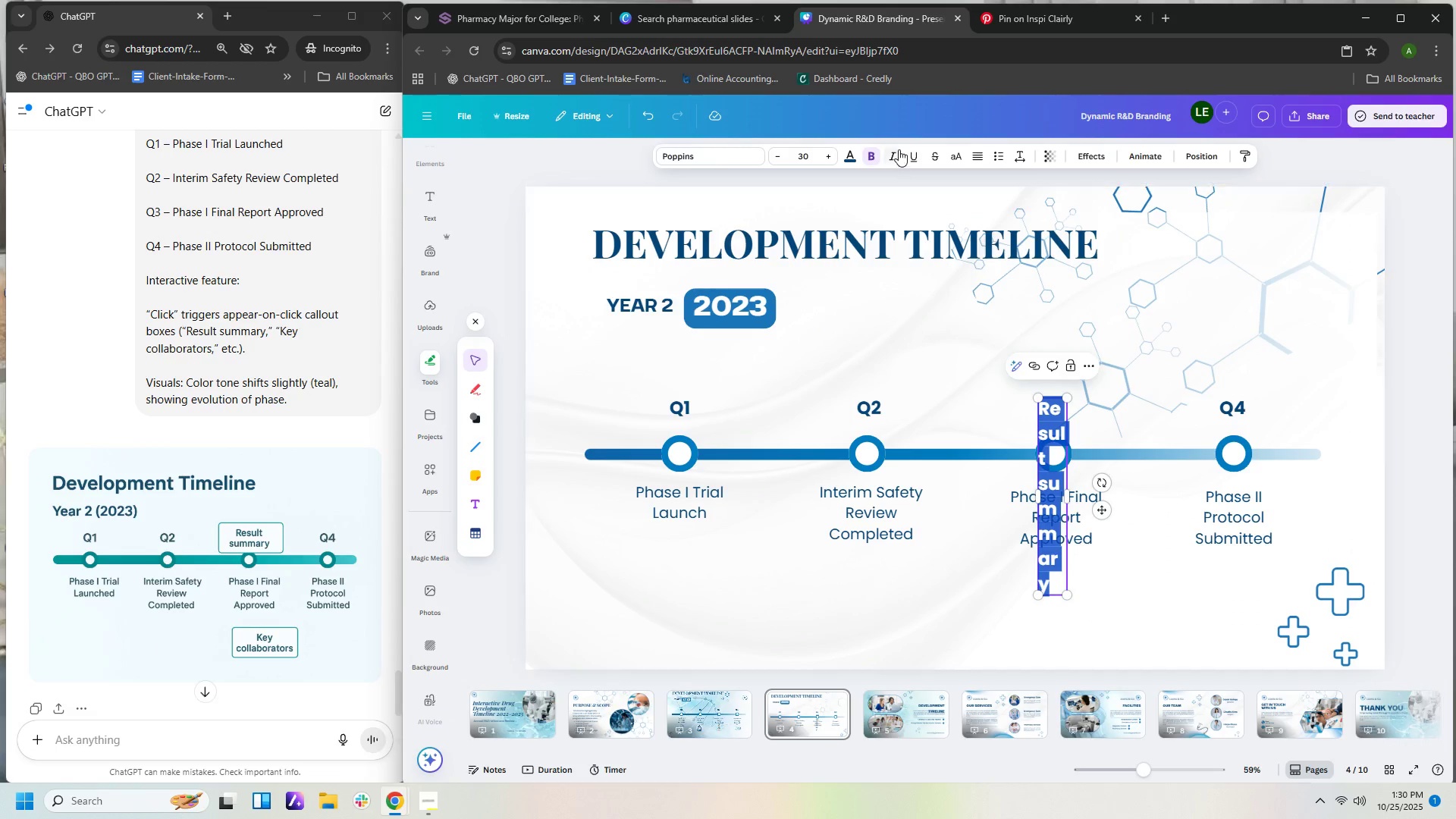 
left_click([874, 157])
 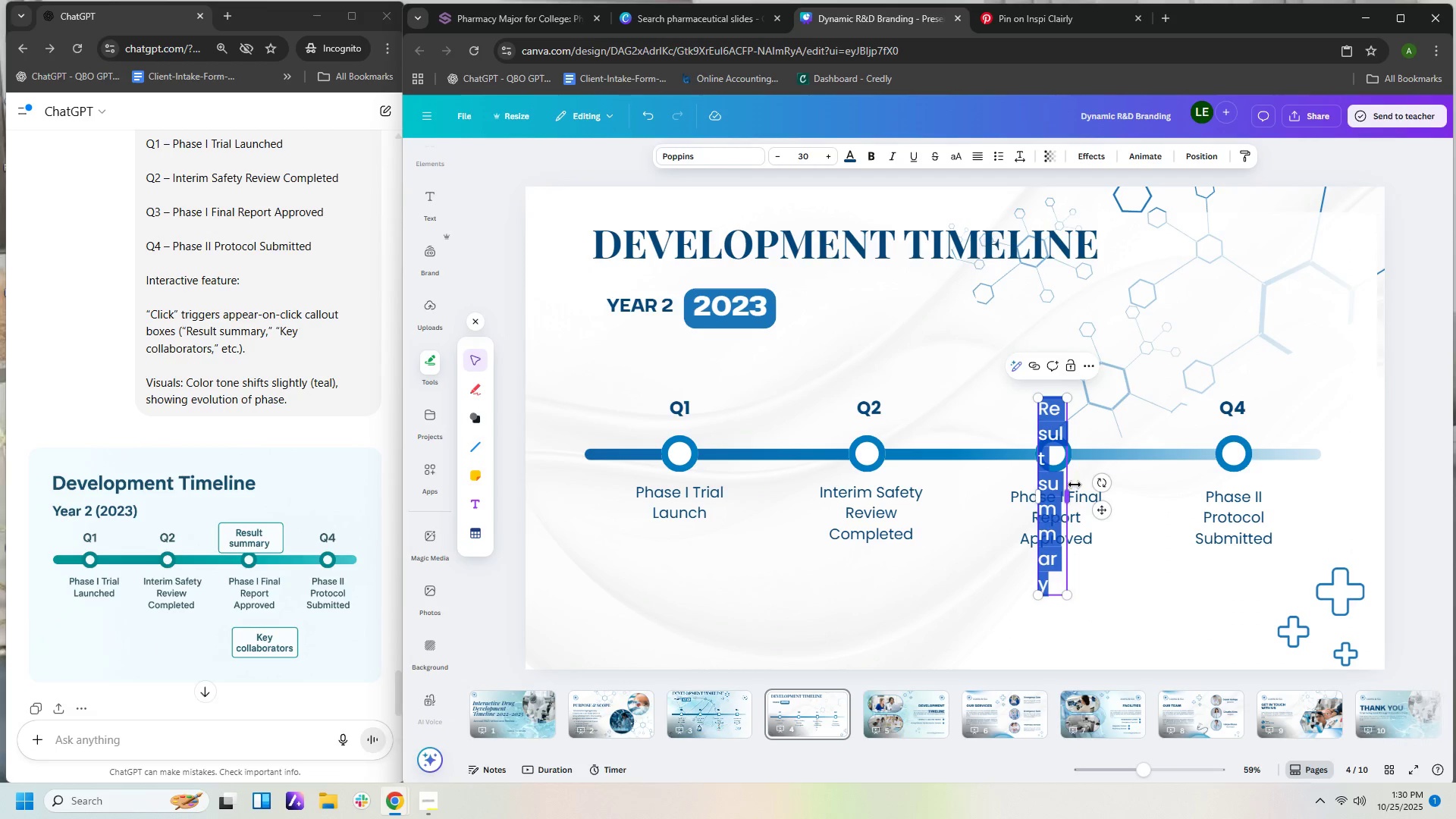 
left_click_drag(start_coordinate=[1069, 494], to_coordinate=[1132, 494])
 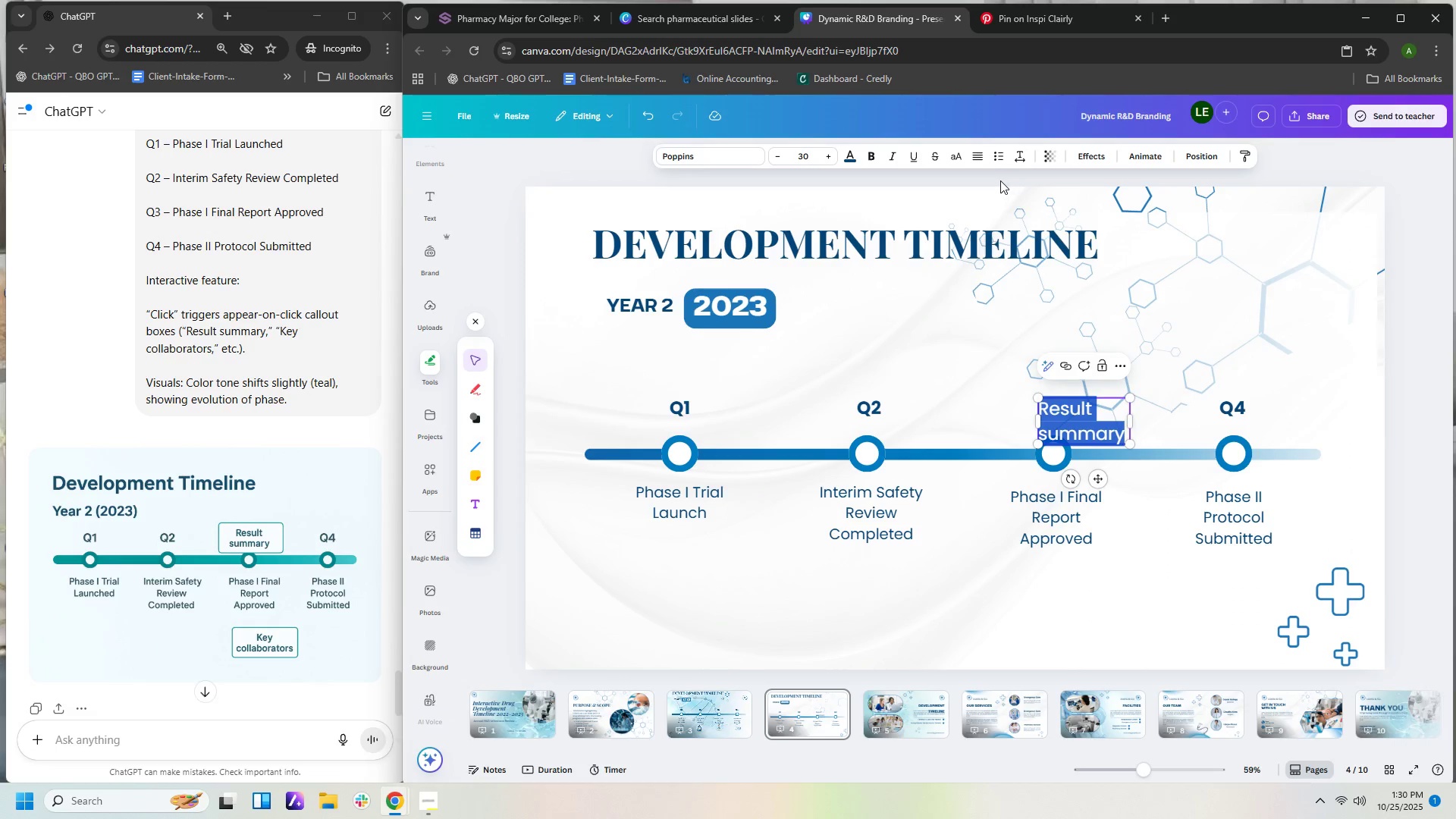 
left_click([971, 161])
 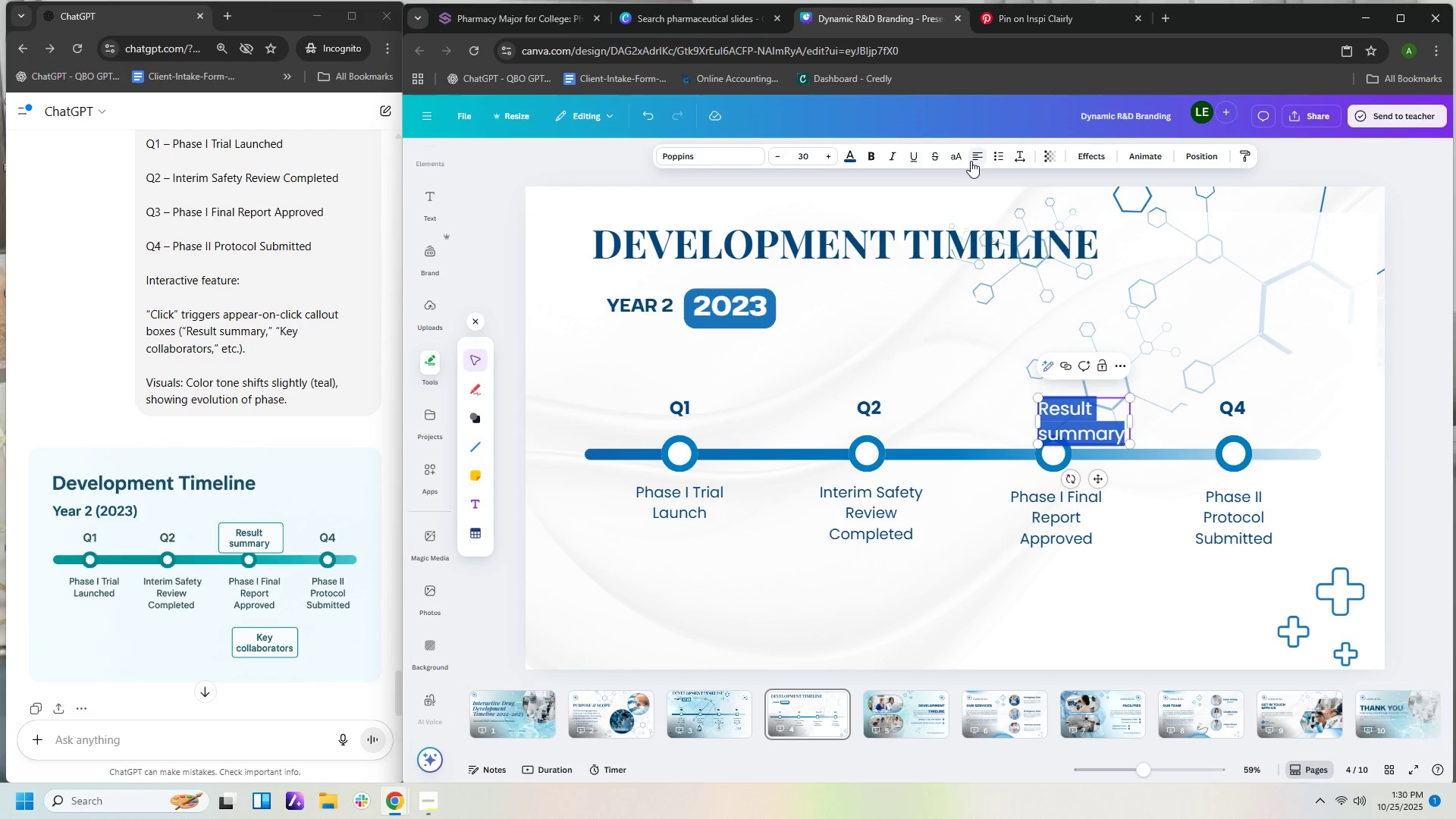 
left_click([971, 161])
 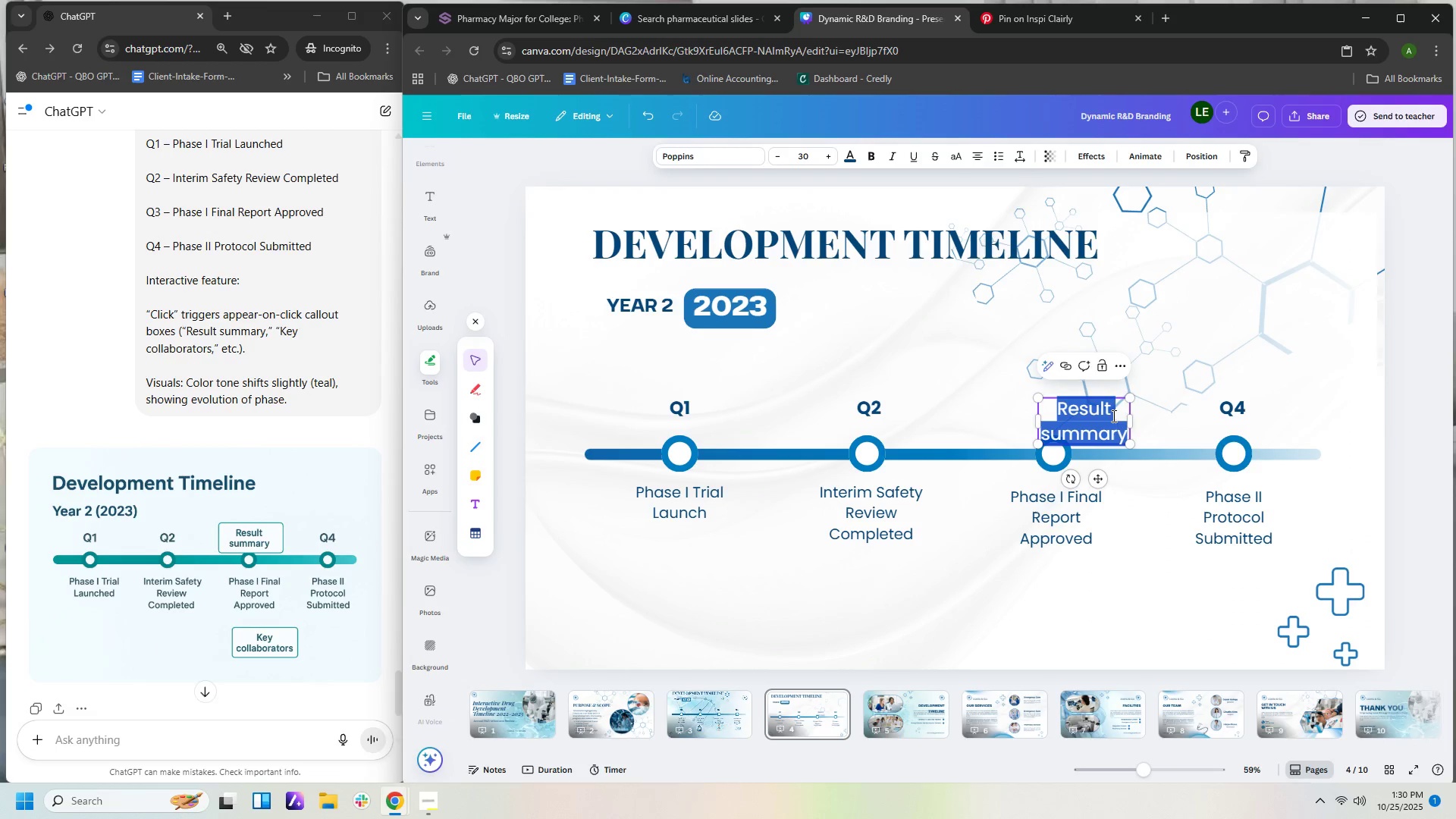 
left_click([1123, 363])
 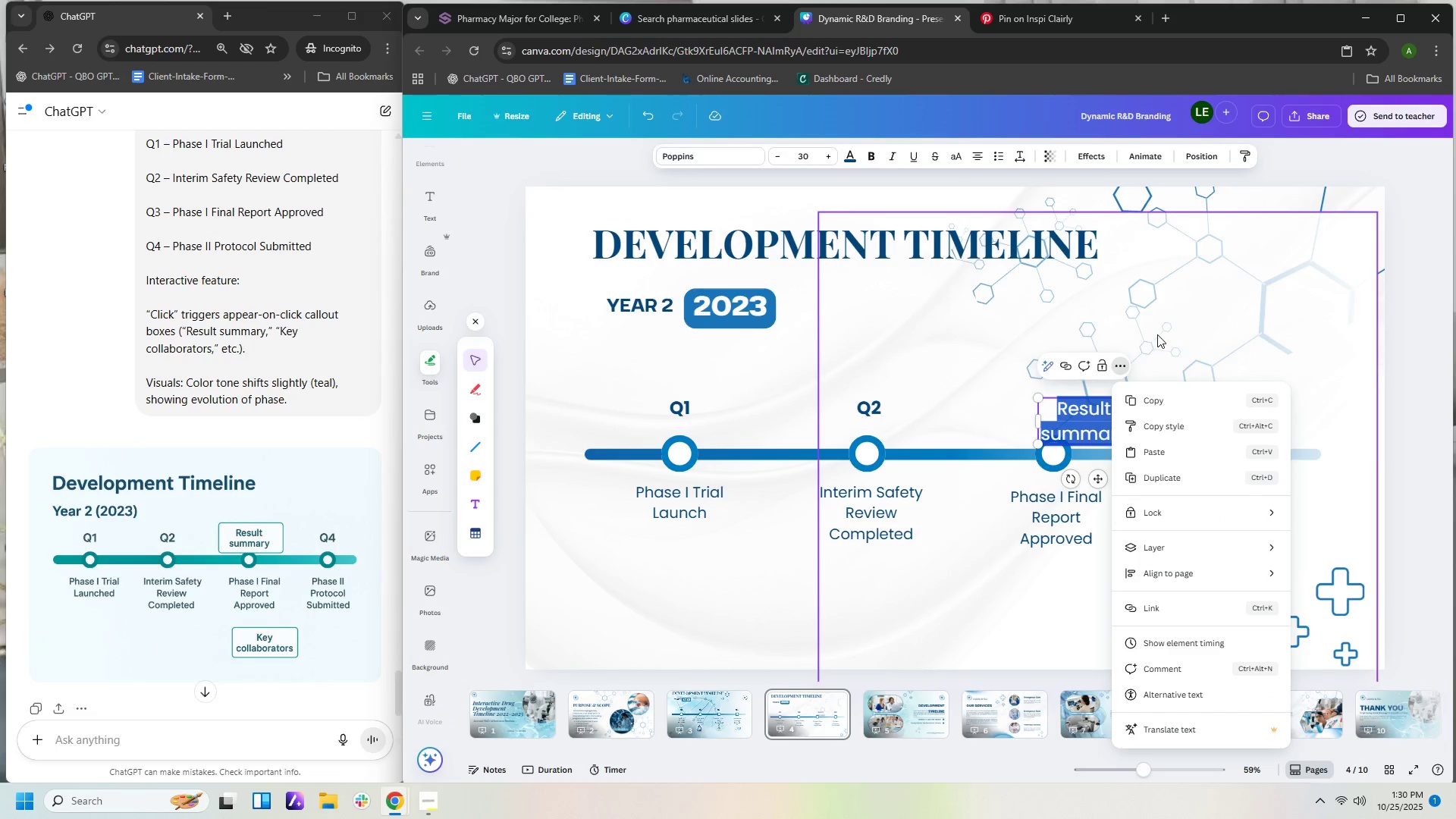 
left_click([1157, 334])
 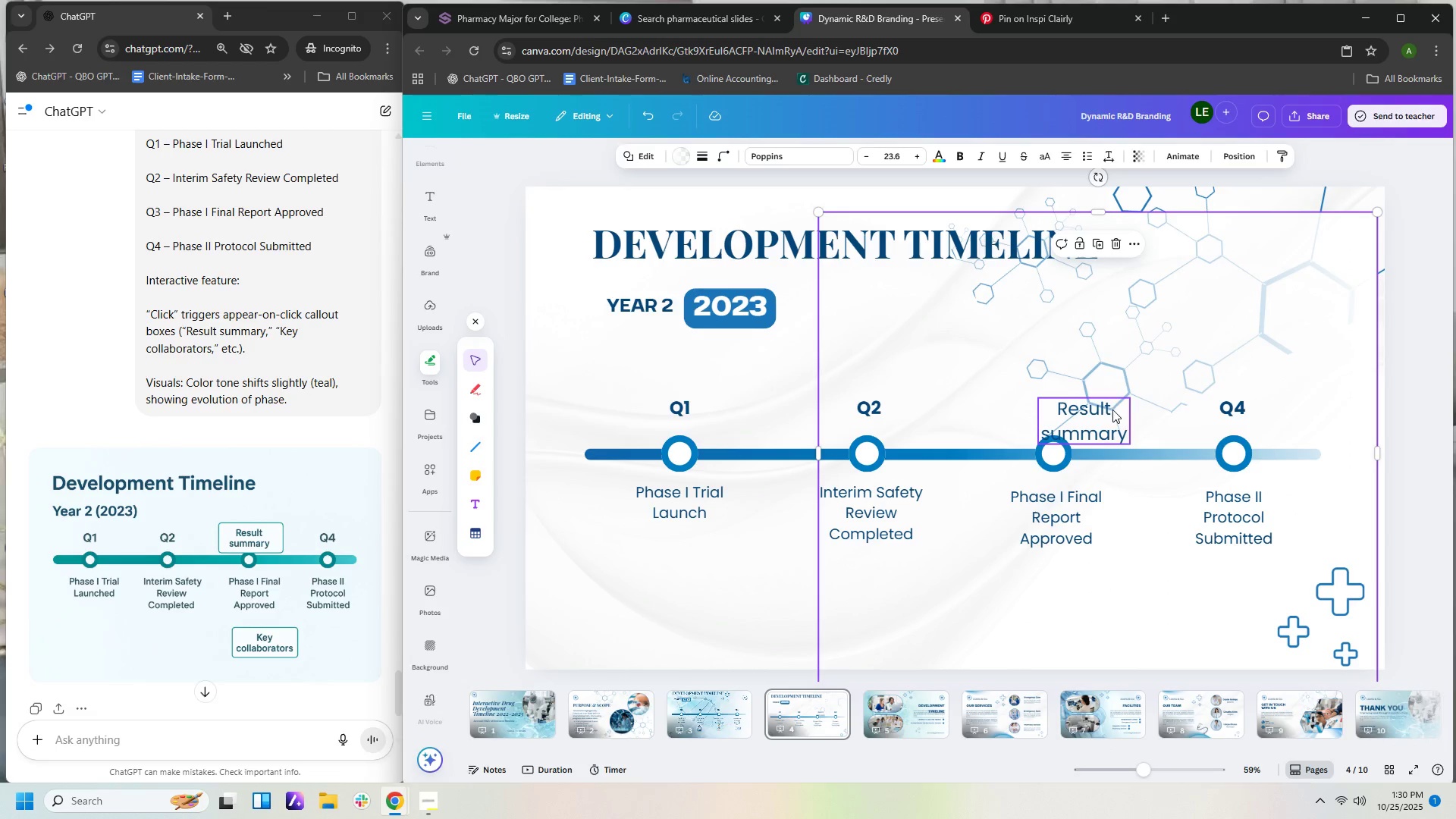 
left_click_drag(start_coordinate=[1111, 410], to_coordinate=[1075, 394])
 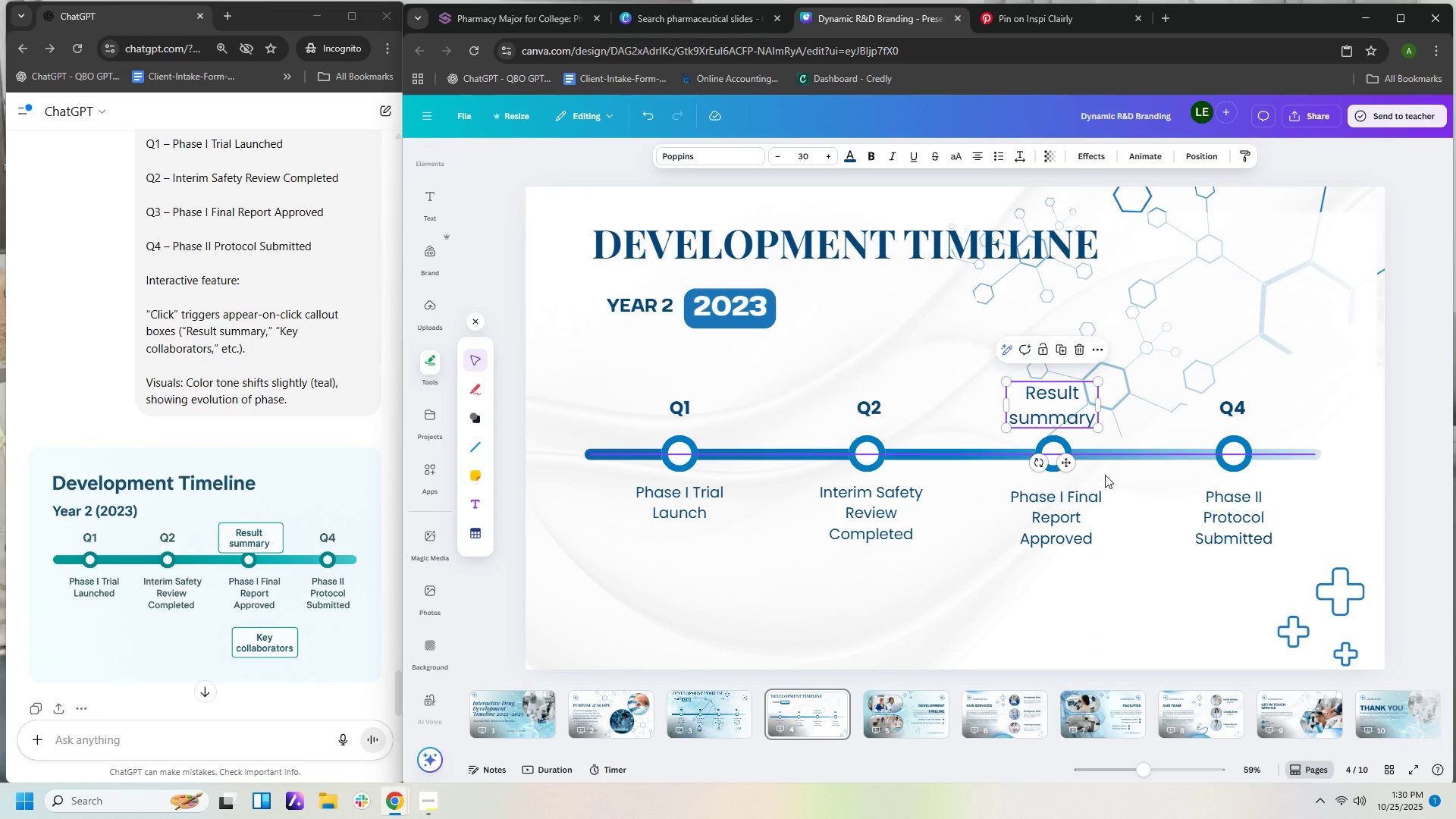 
left_click([1120, 500])
 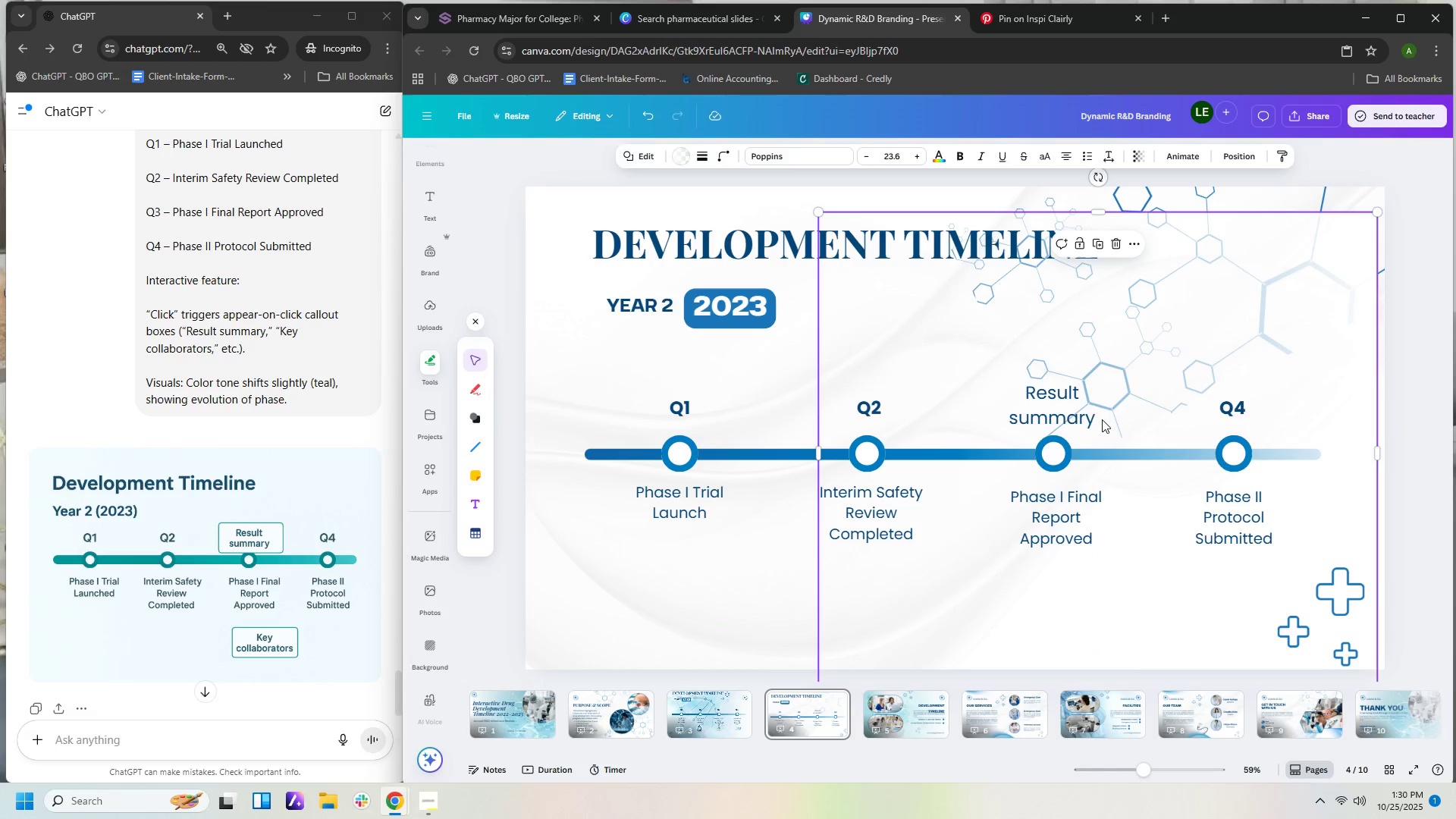 
left_click([1096, 415])
 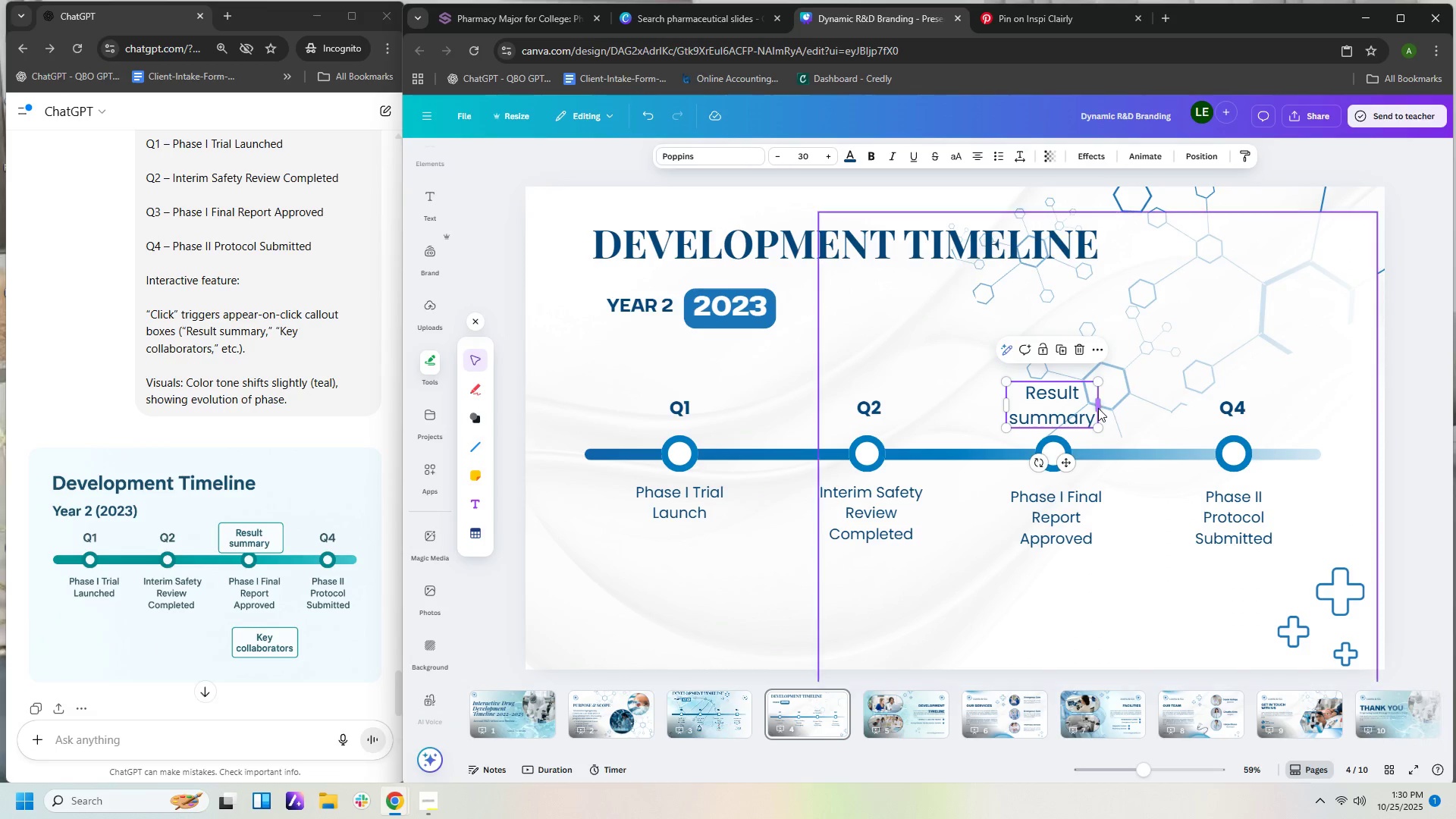 
double_click([1092, 400])
 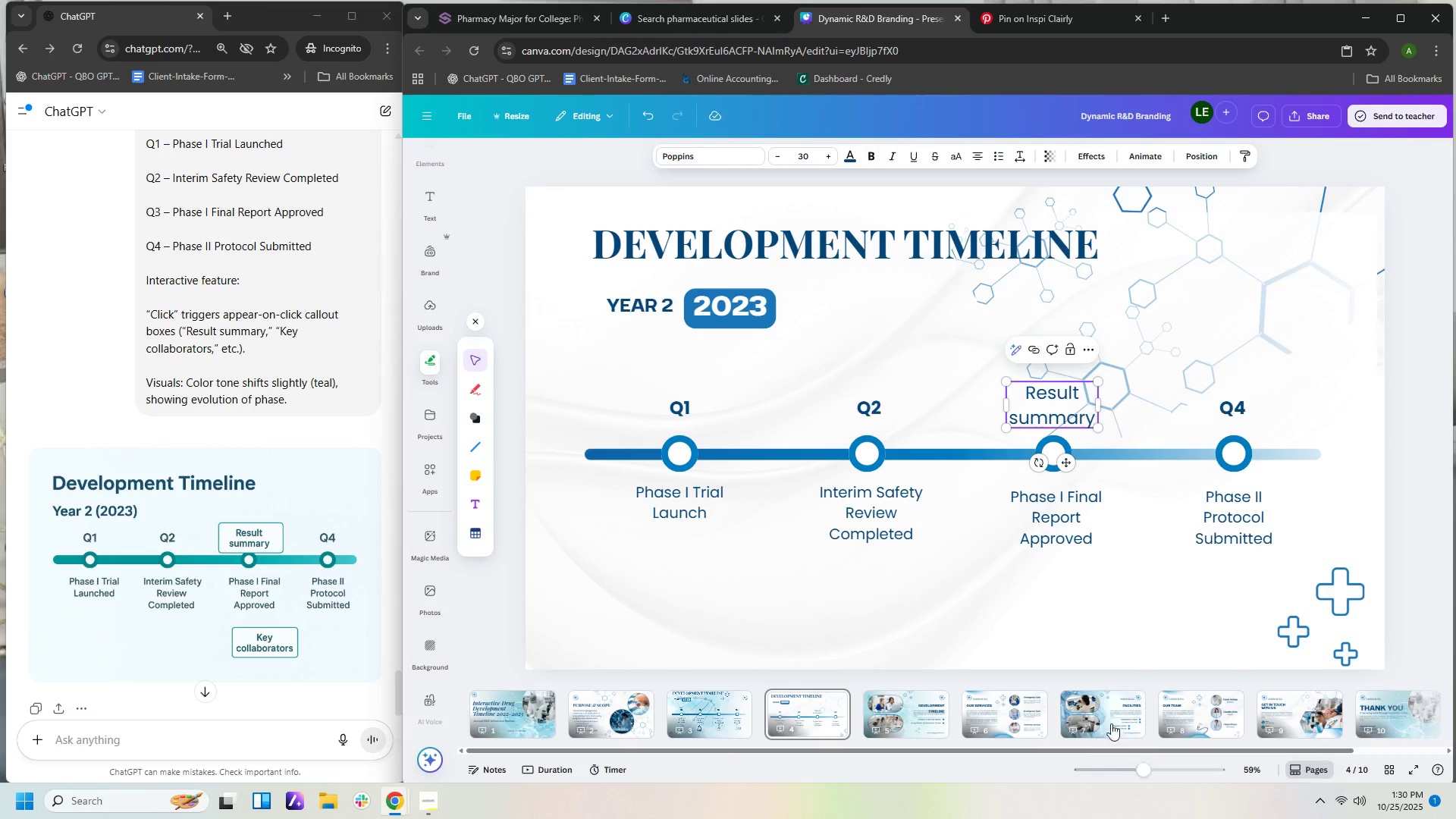 
wait(8.35)
 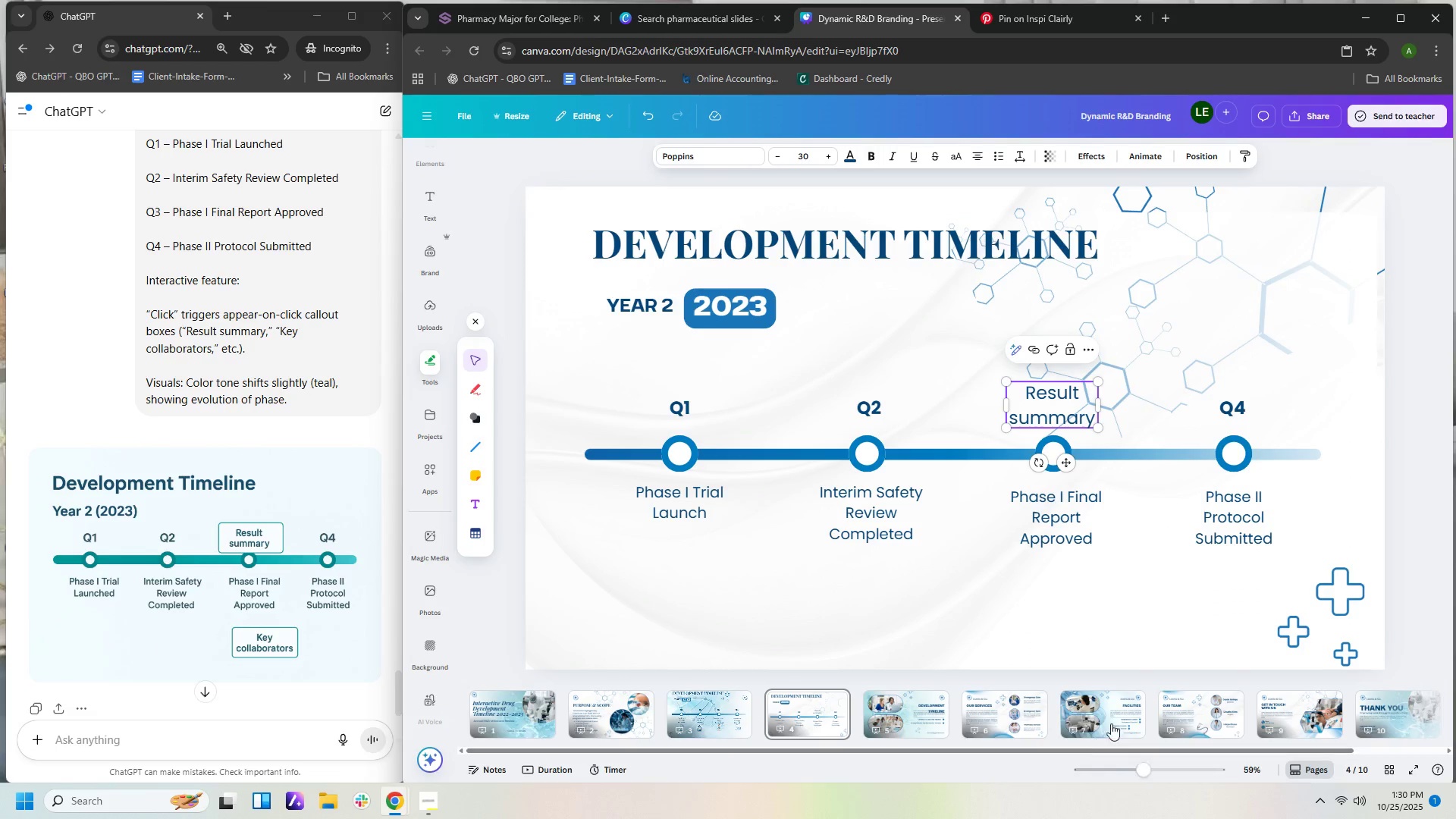 
left_click([472, 420])
 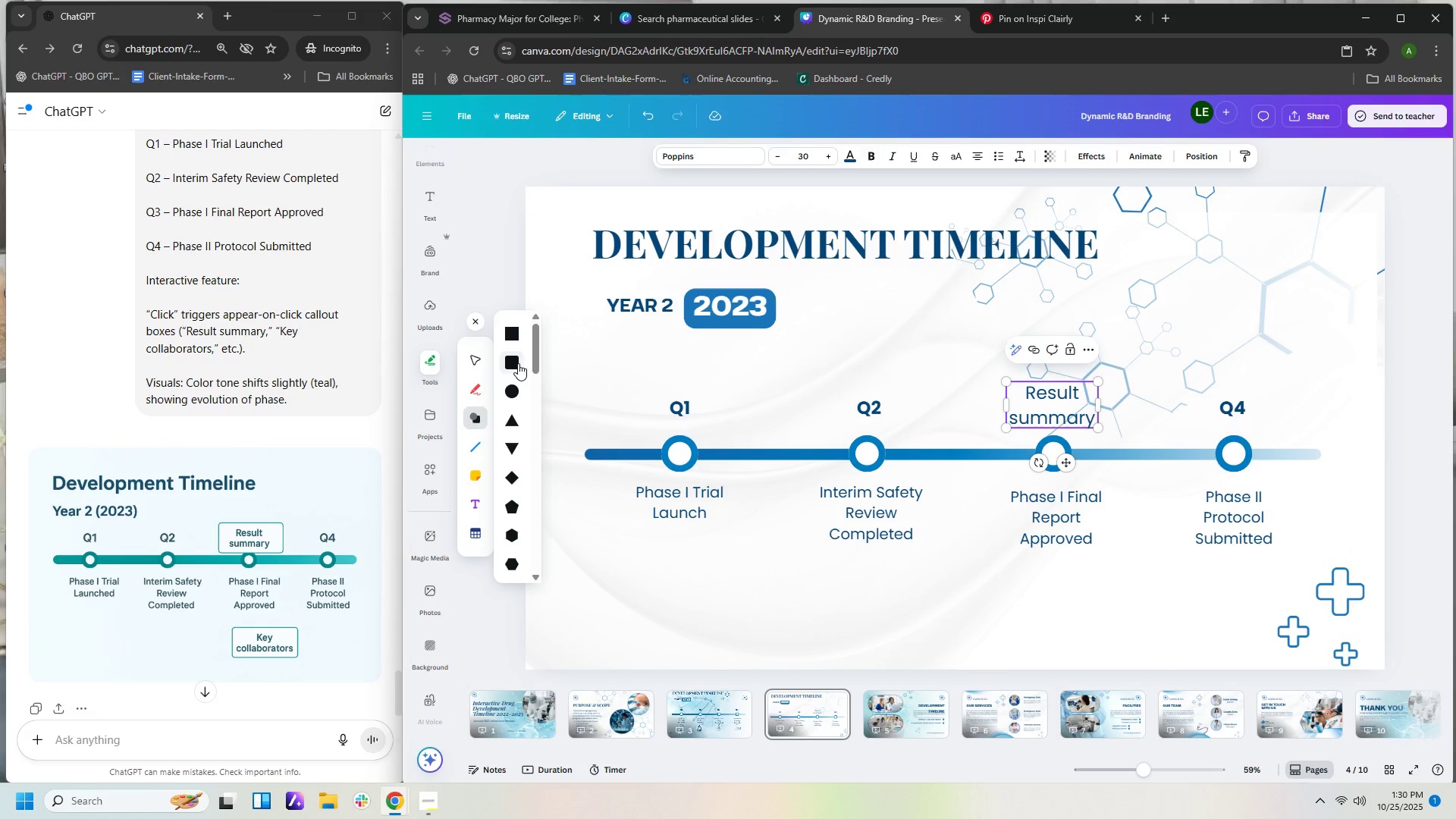 
left_click([518, 363])
 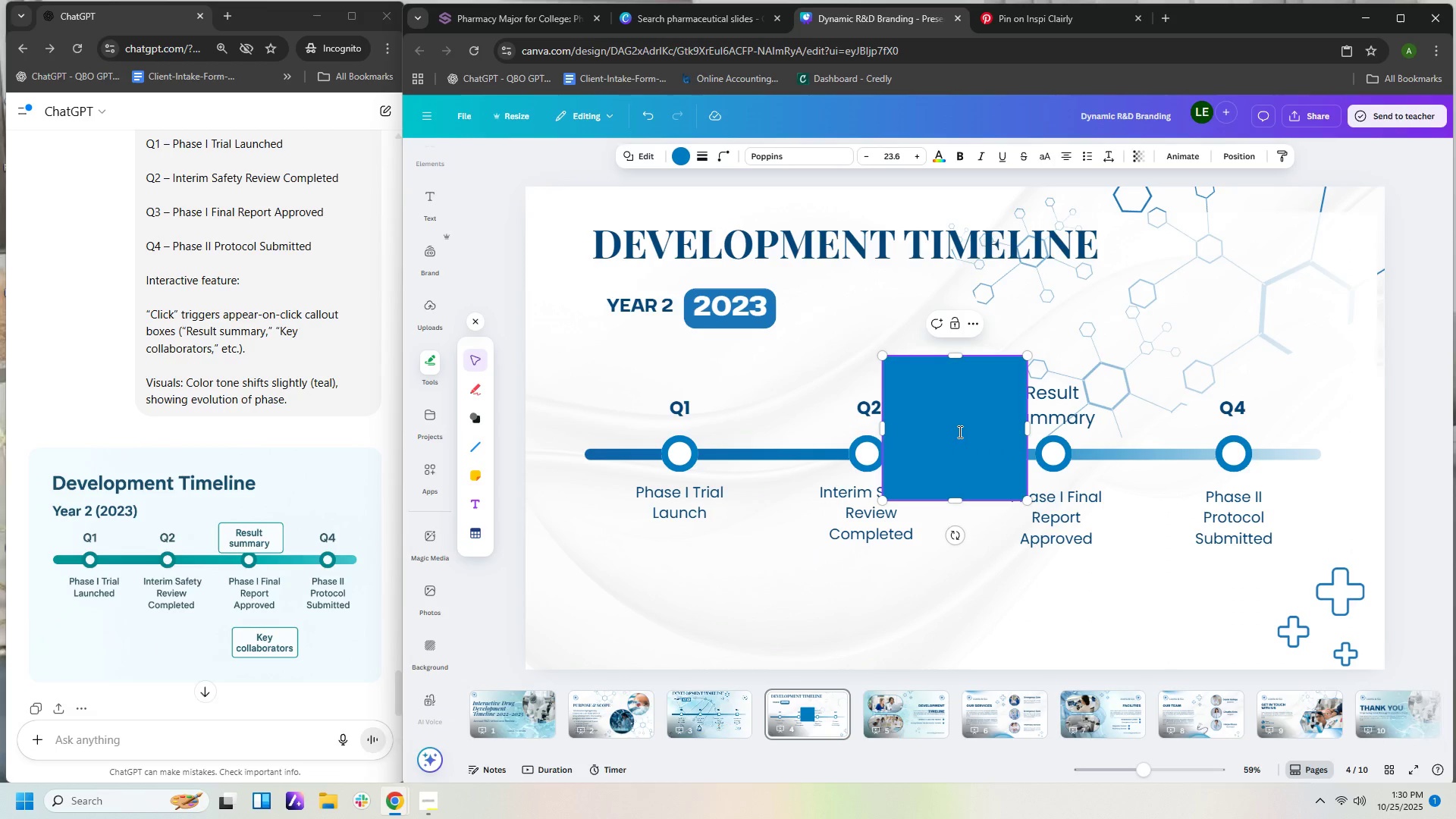 
left_click([960, 431])
 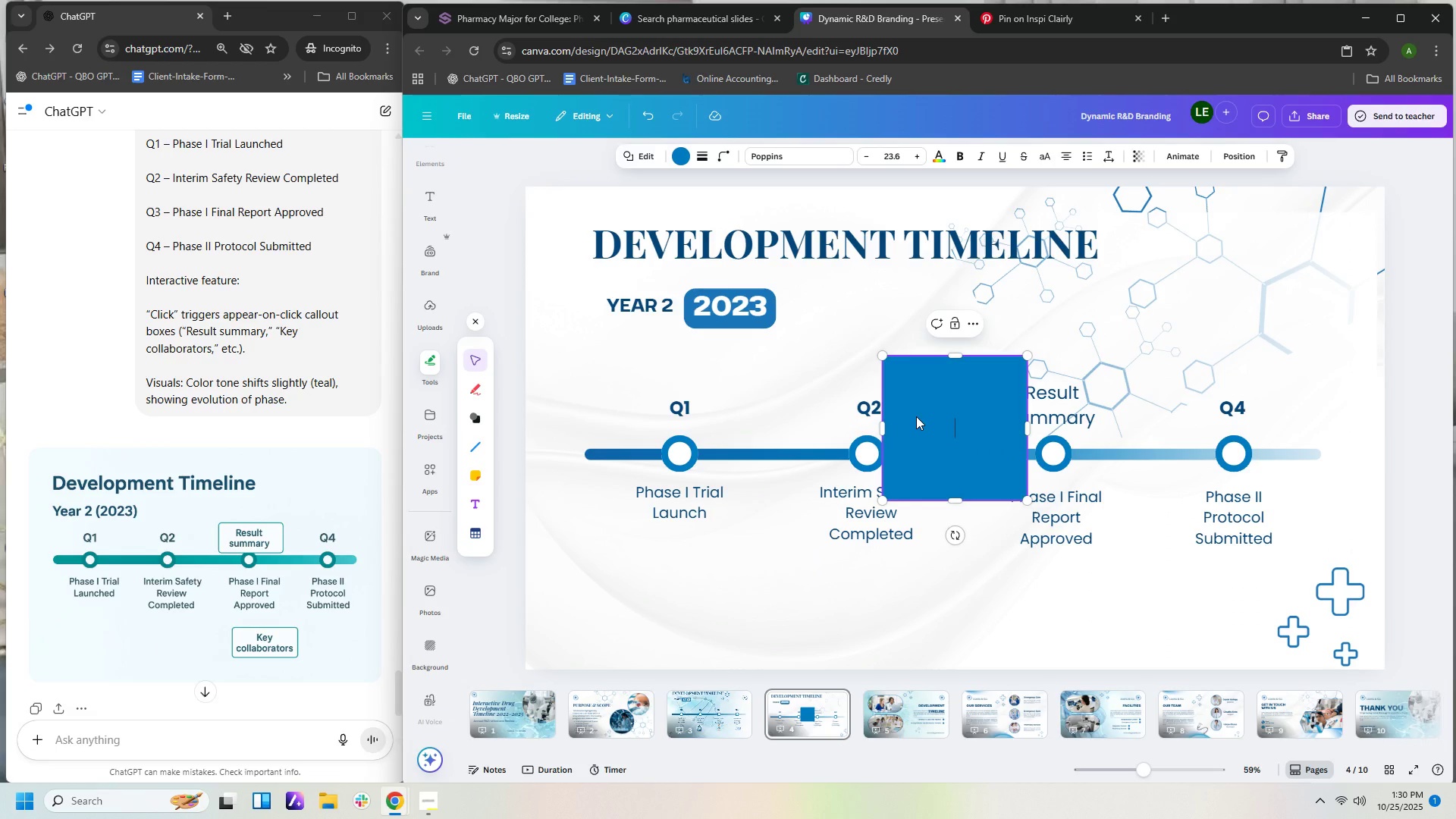 
type(Results Summary)
 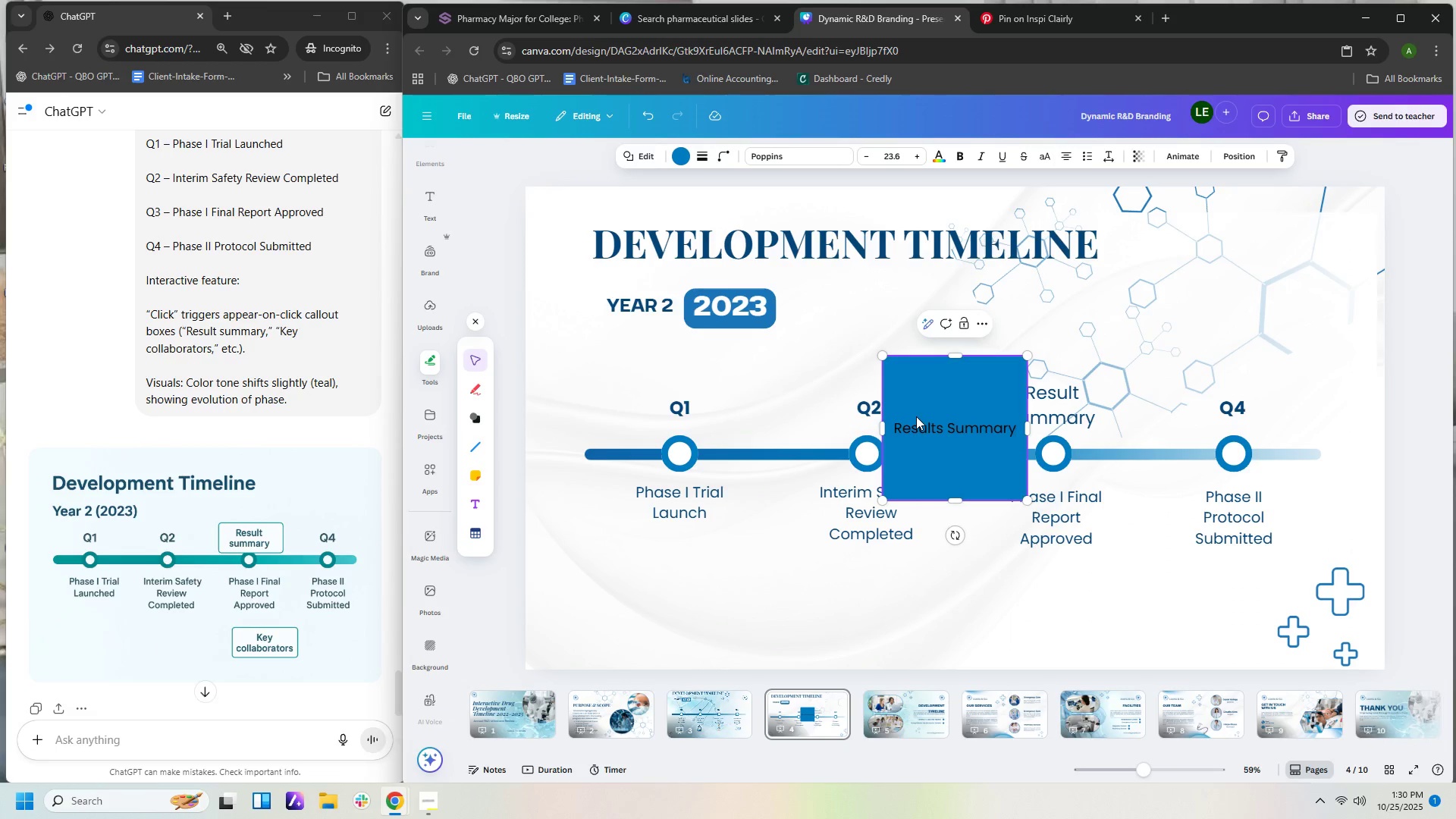 
left_click_drag(start_coordinate=[1025, 428], to_coordinate=[992, 430])
 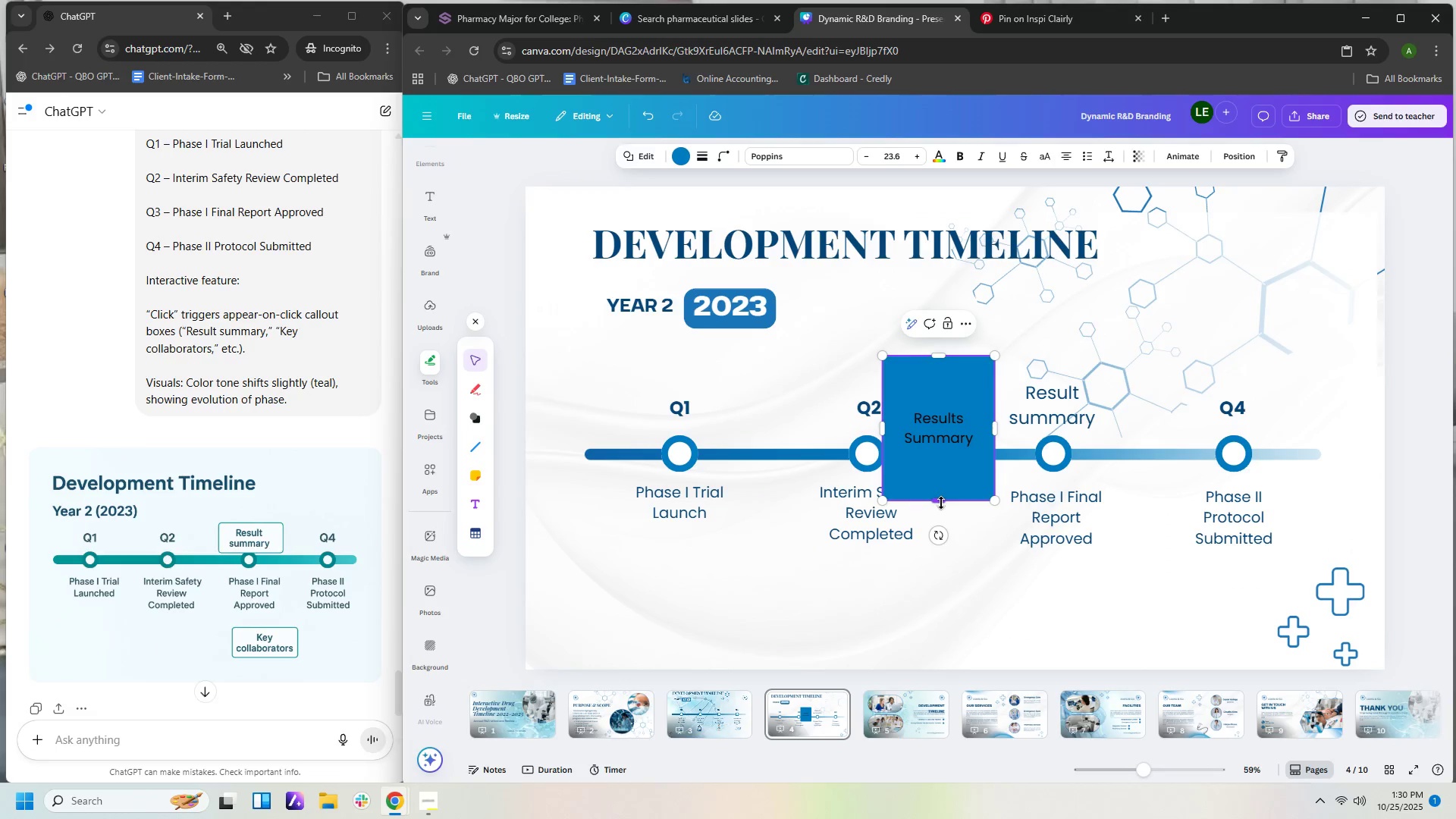 
left_click_drag(start_coordinate=[941, 503], to_coordinate=[943, 420])
 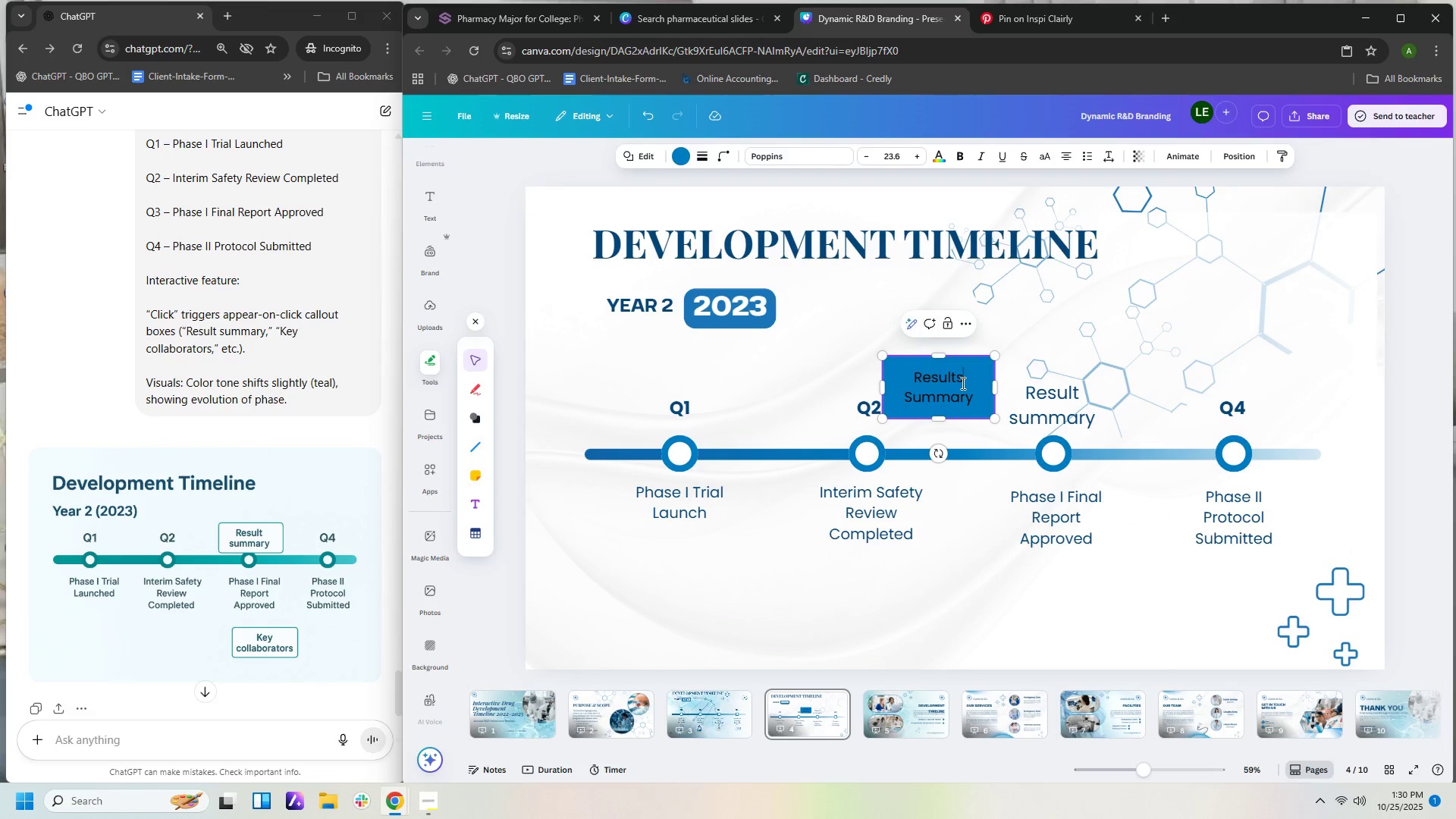 
double_click([962, 383])
 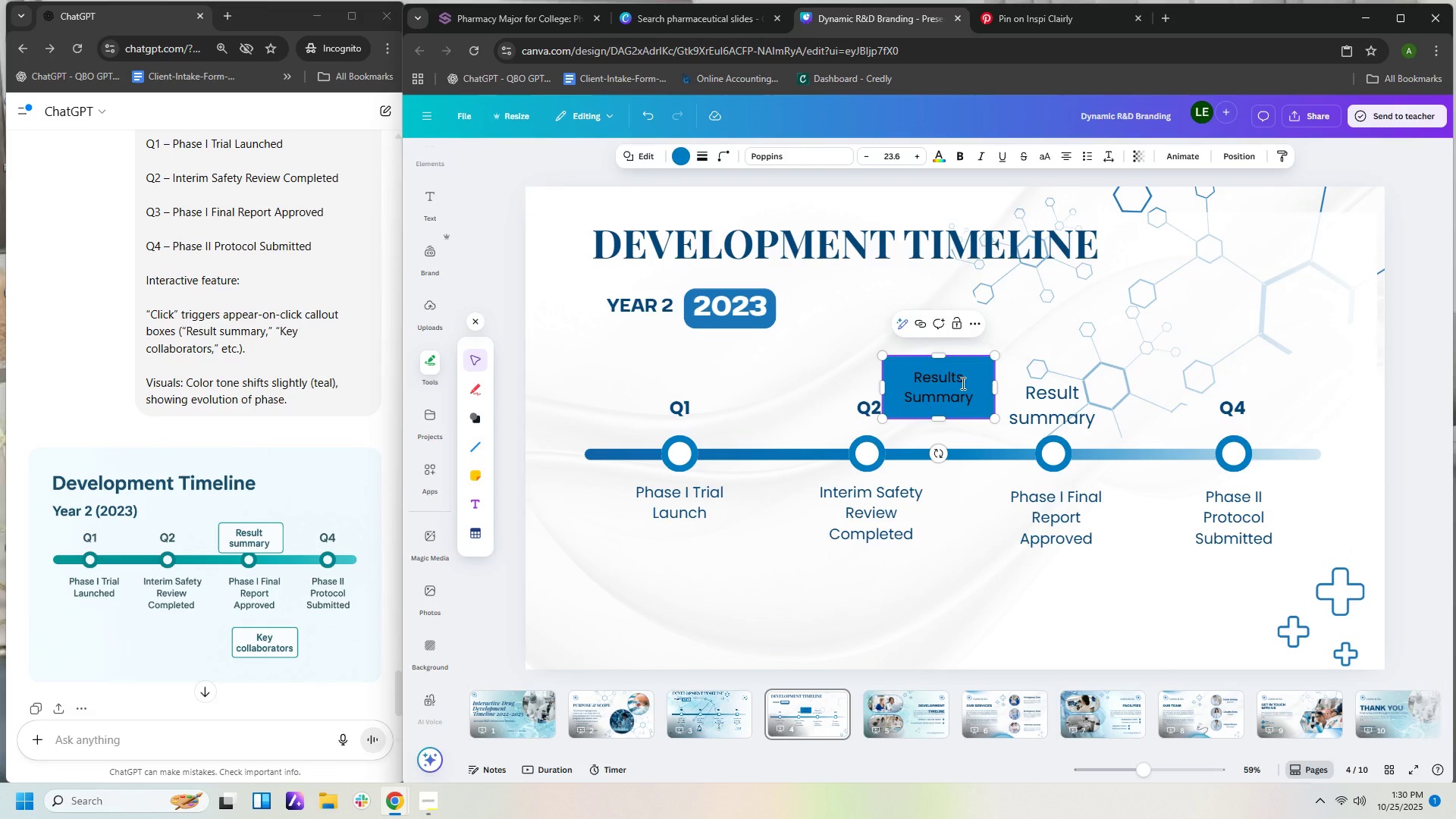 
key(Control+A)
 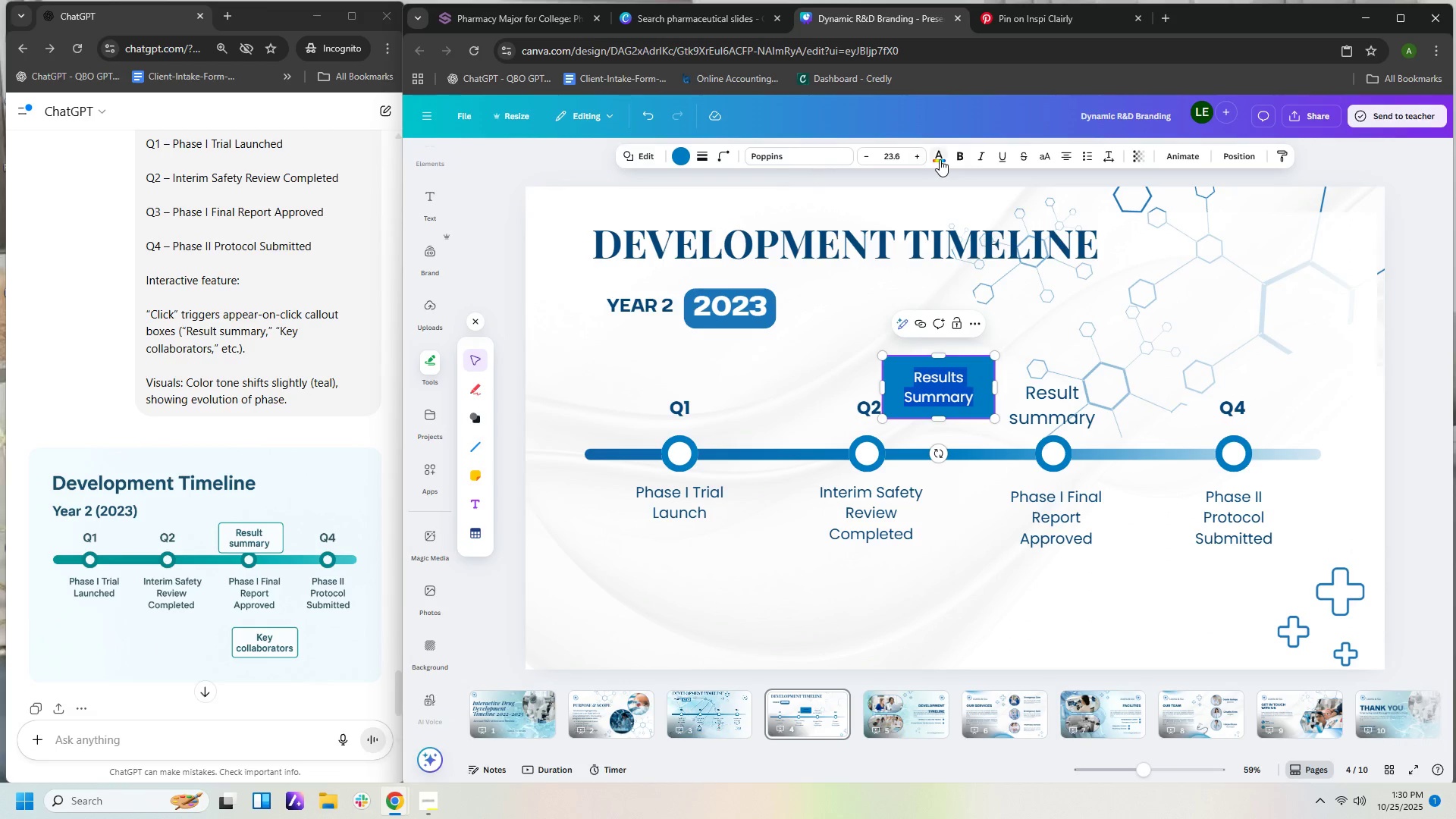 
left_click([906, 156])
 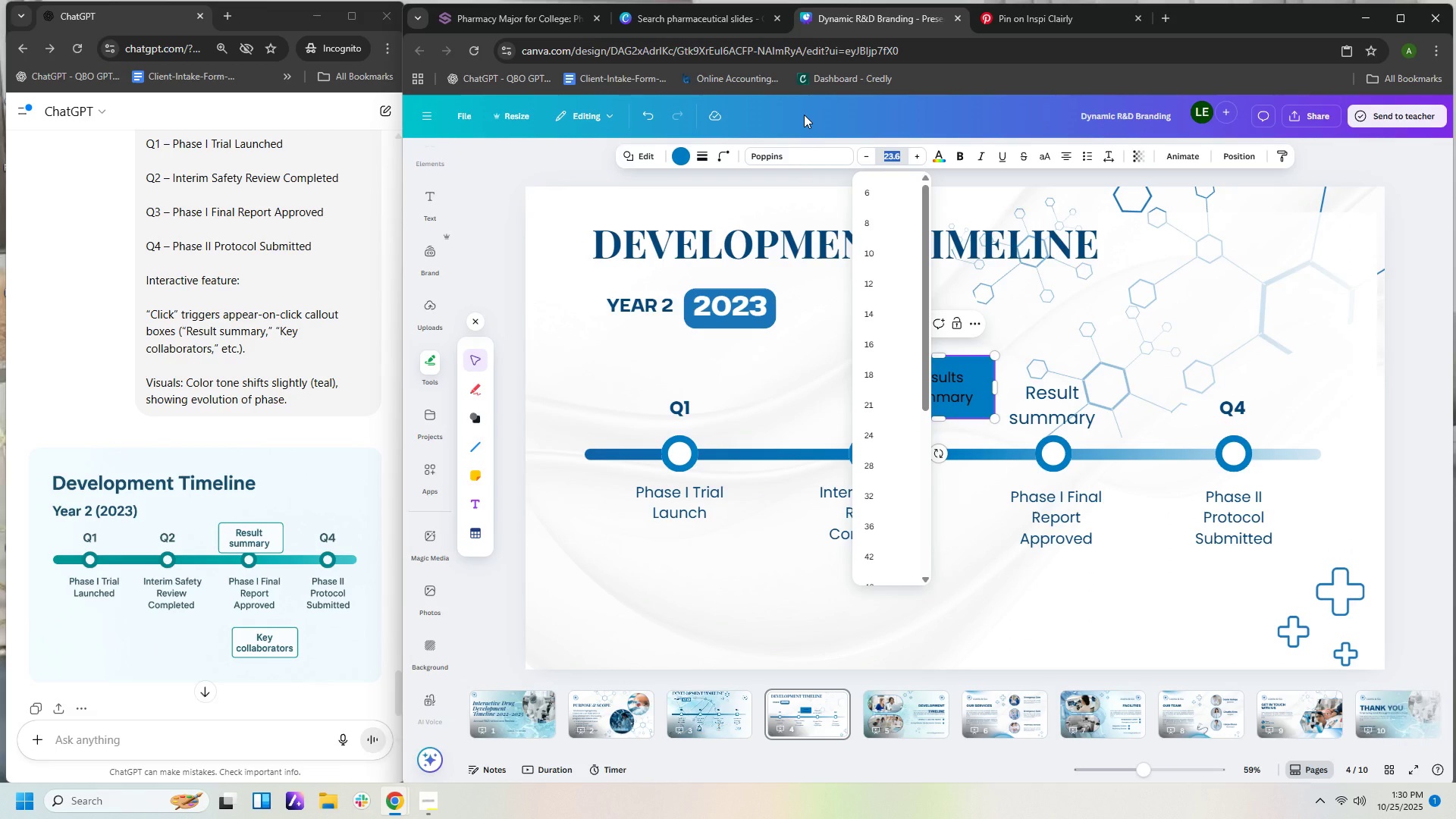 
key(Numpad2)
 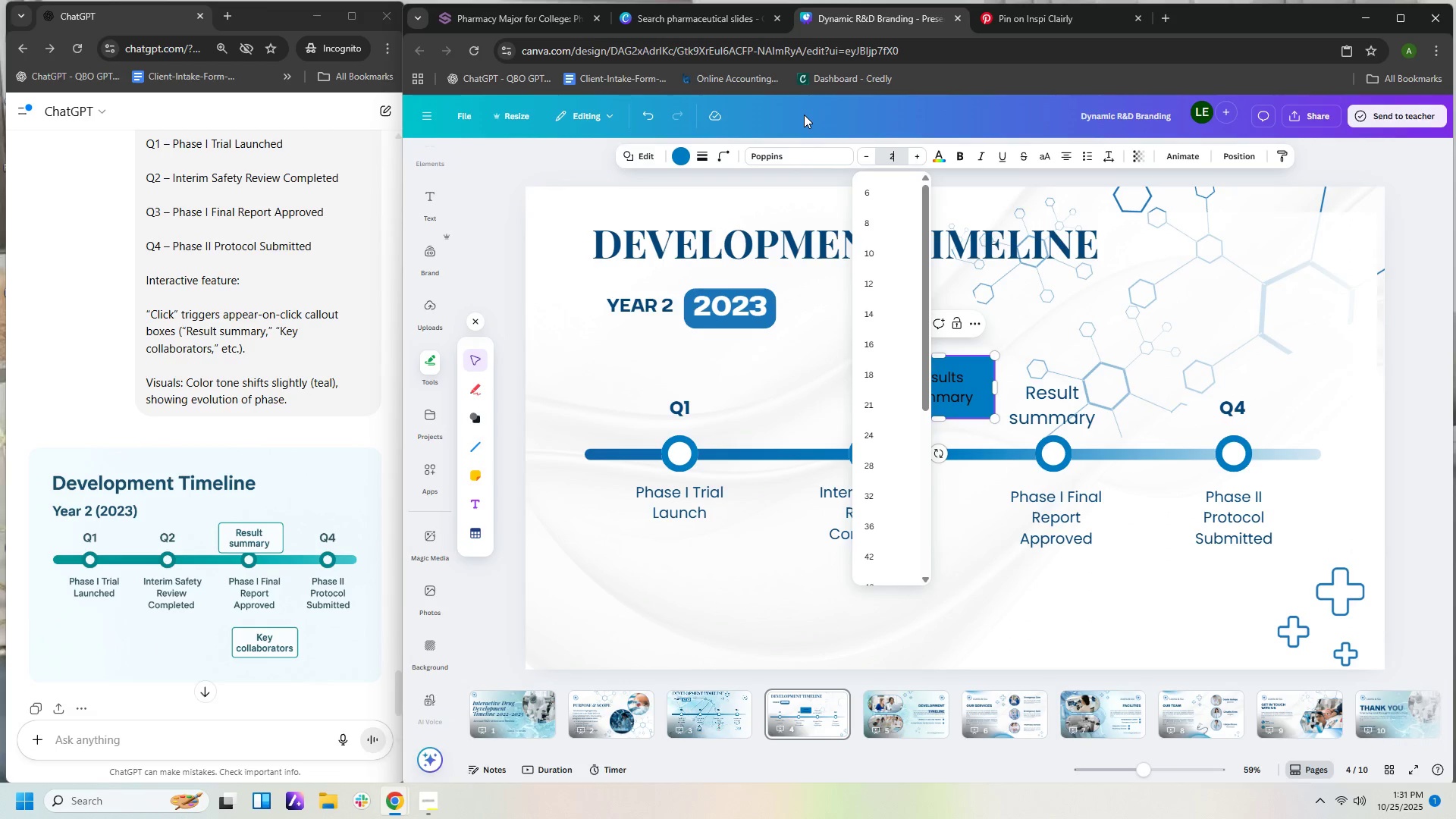 
key(Numpad4)
 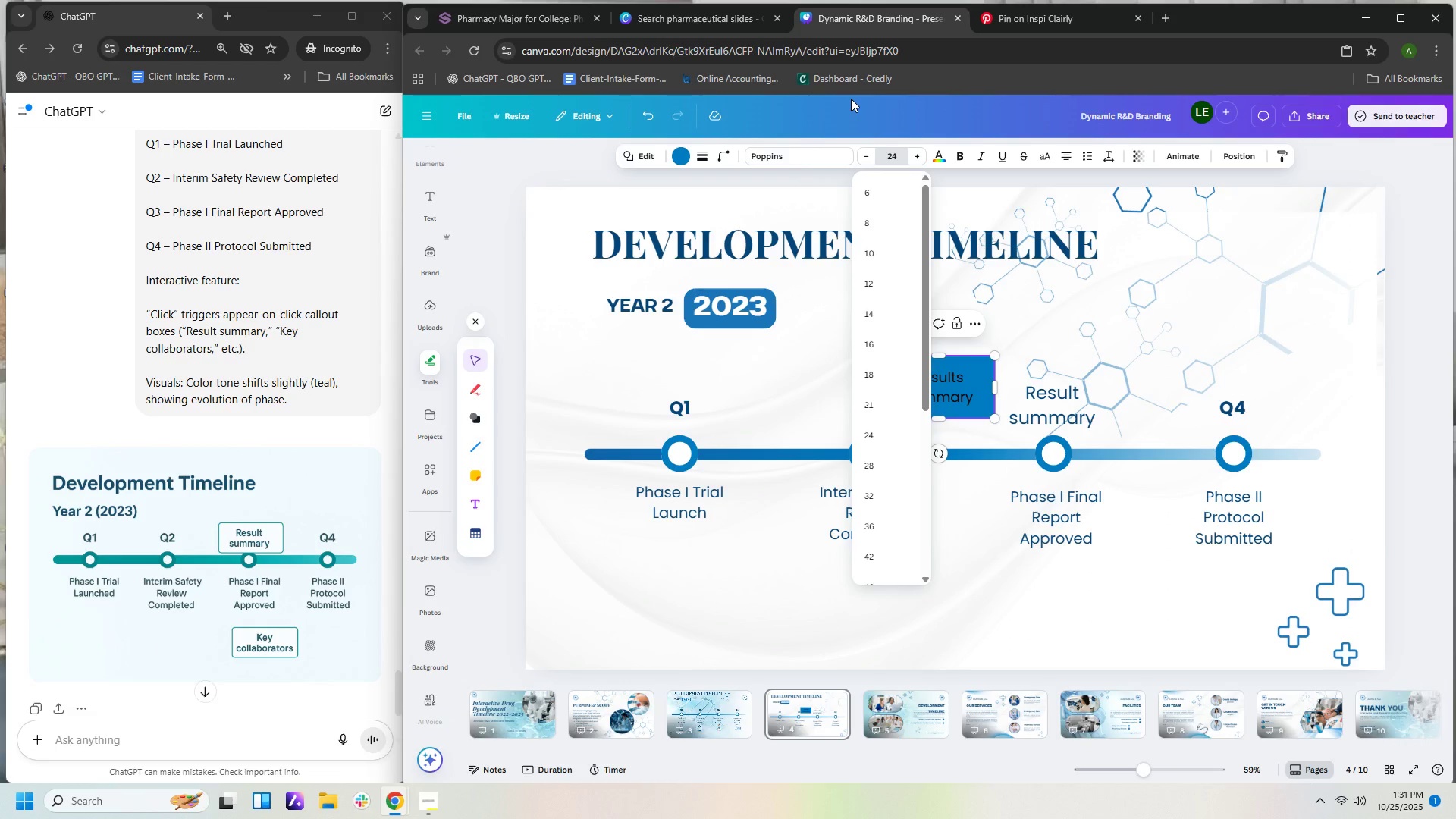 
key(NumpadEnter)
 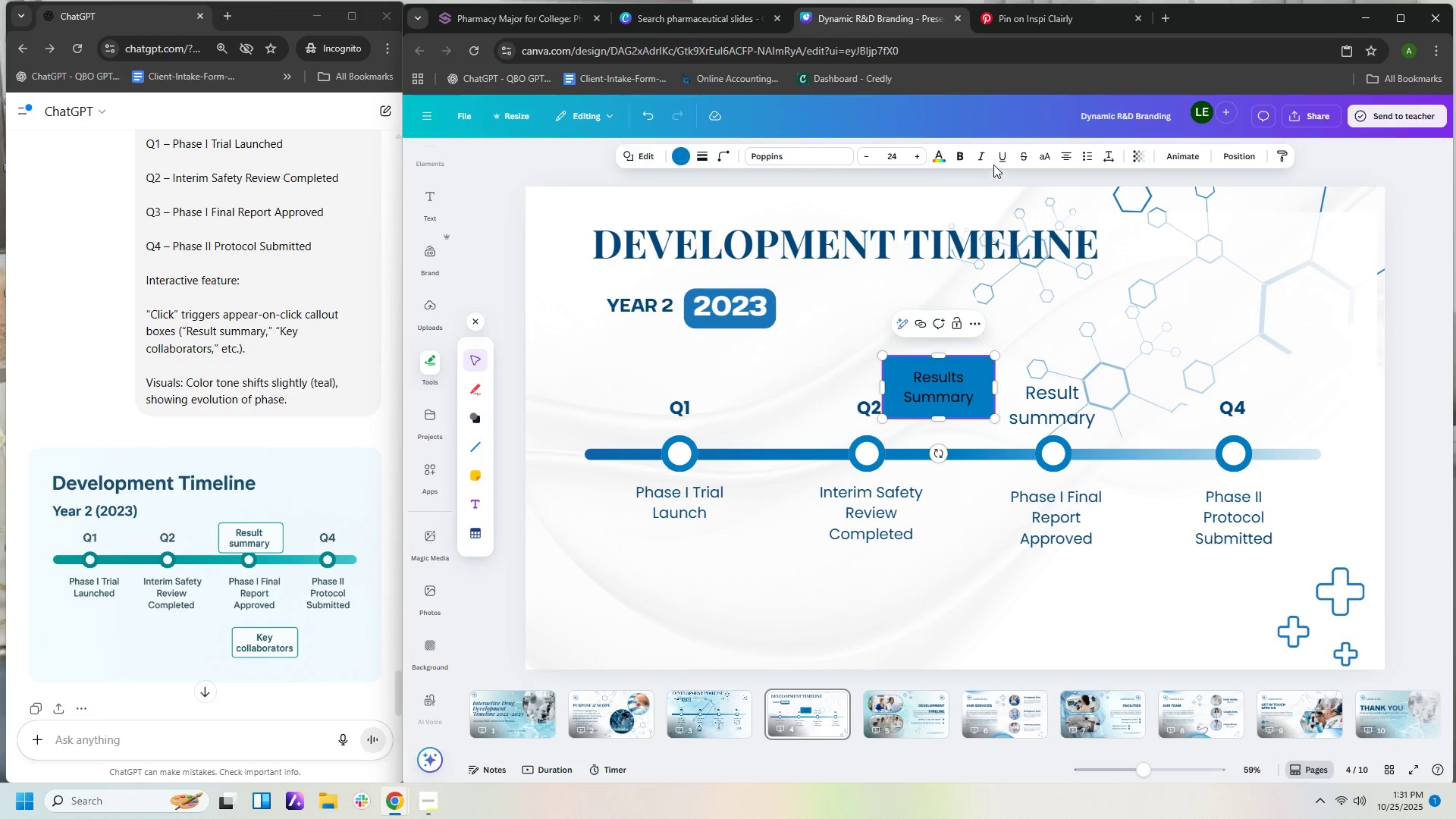 
left_click([938, 156])
 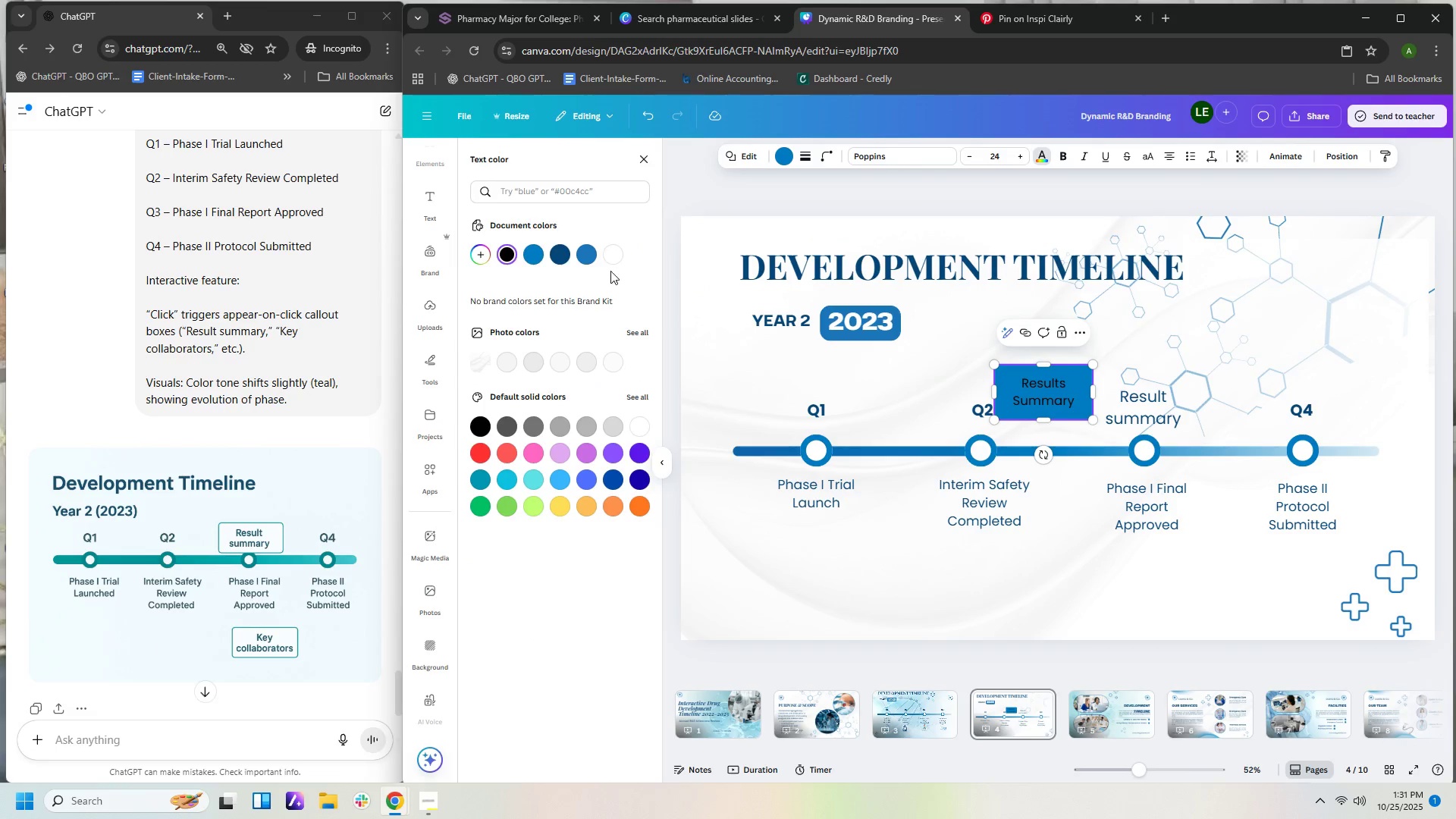 
left_click([617, 253])
 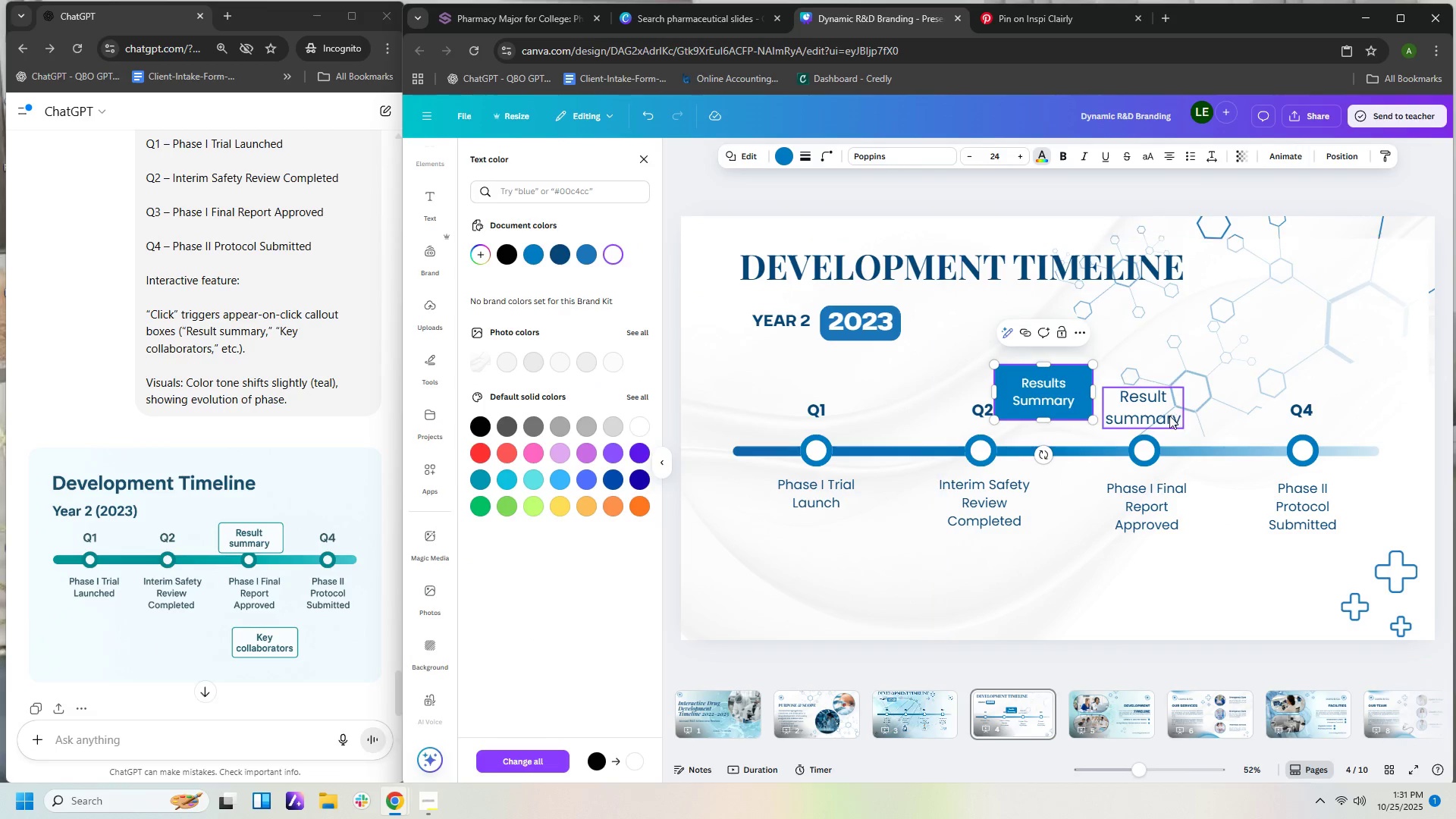 
left_click([1162, 410])
 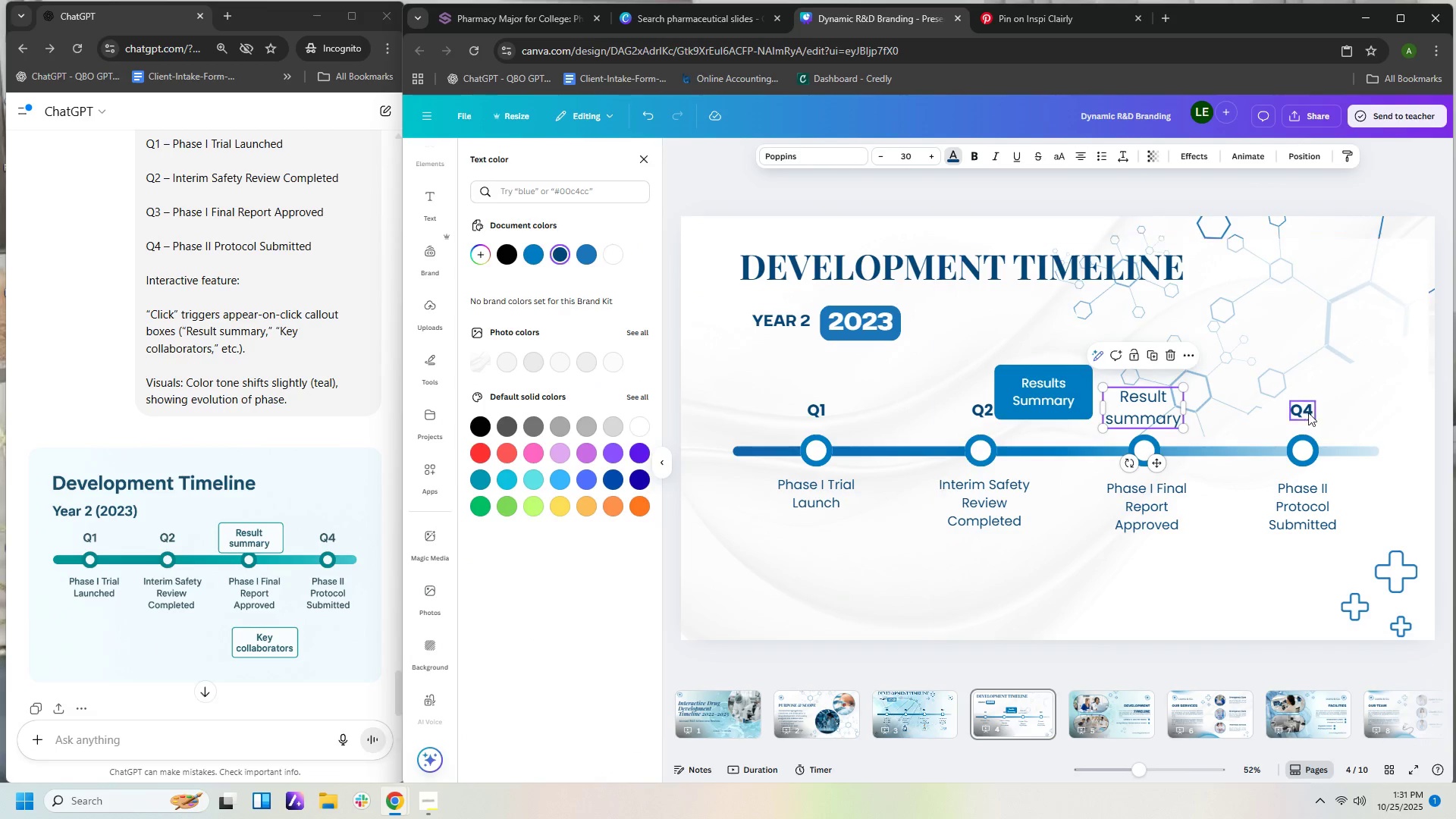 
double_click([1294, 410])
 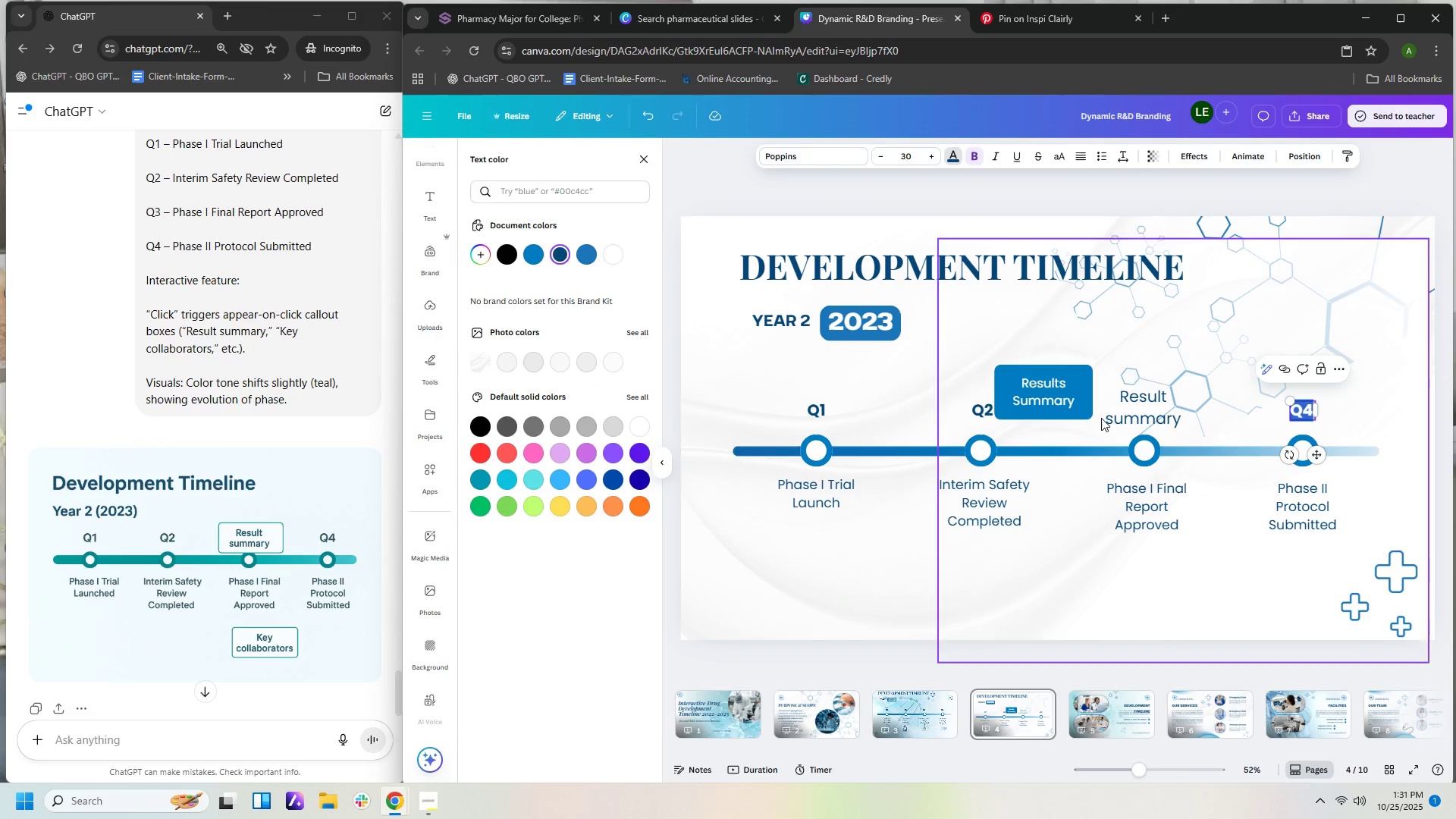 
double_click([1116, 410])
 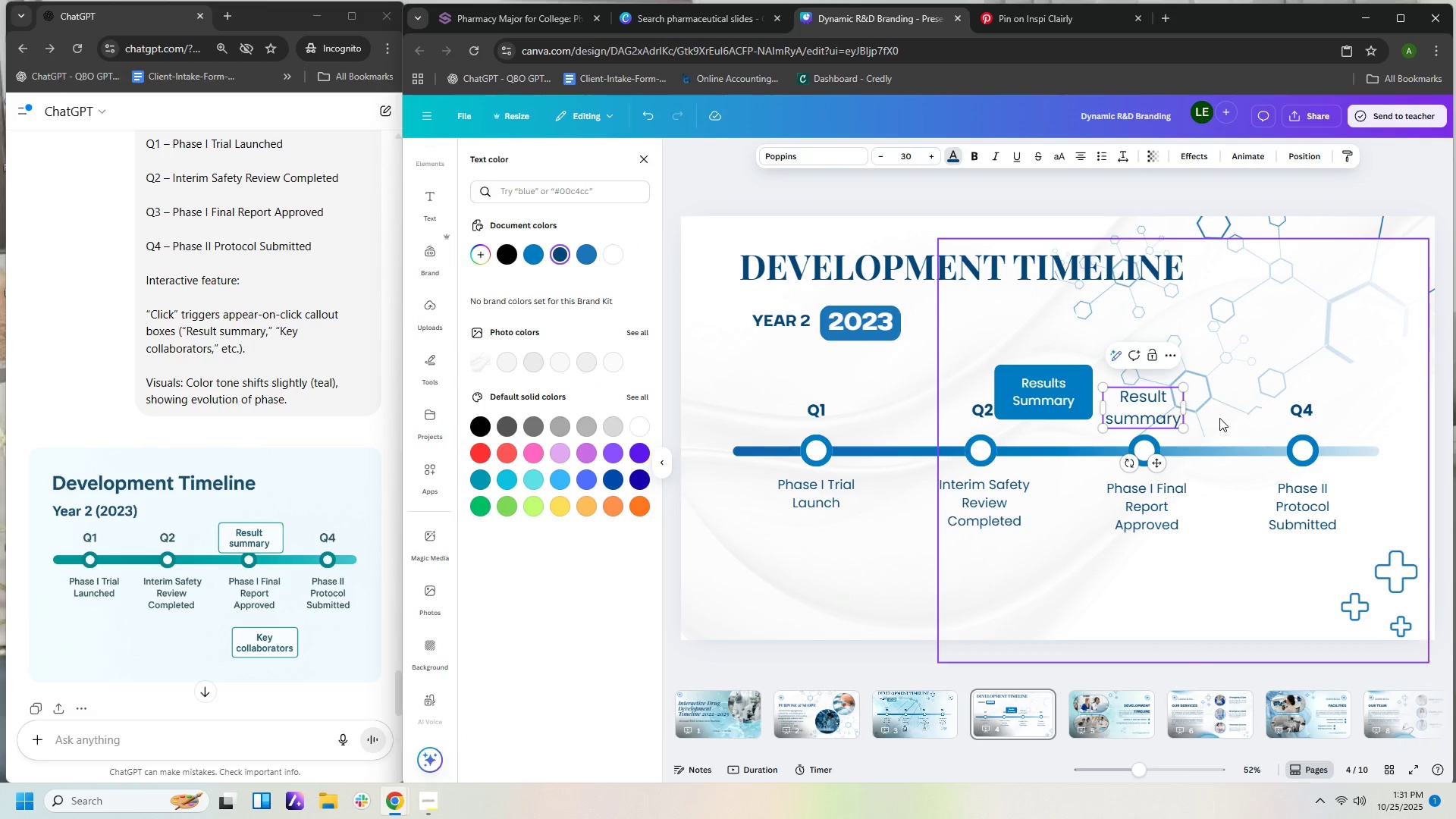 
double_click([1167, 418])
 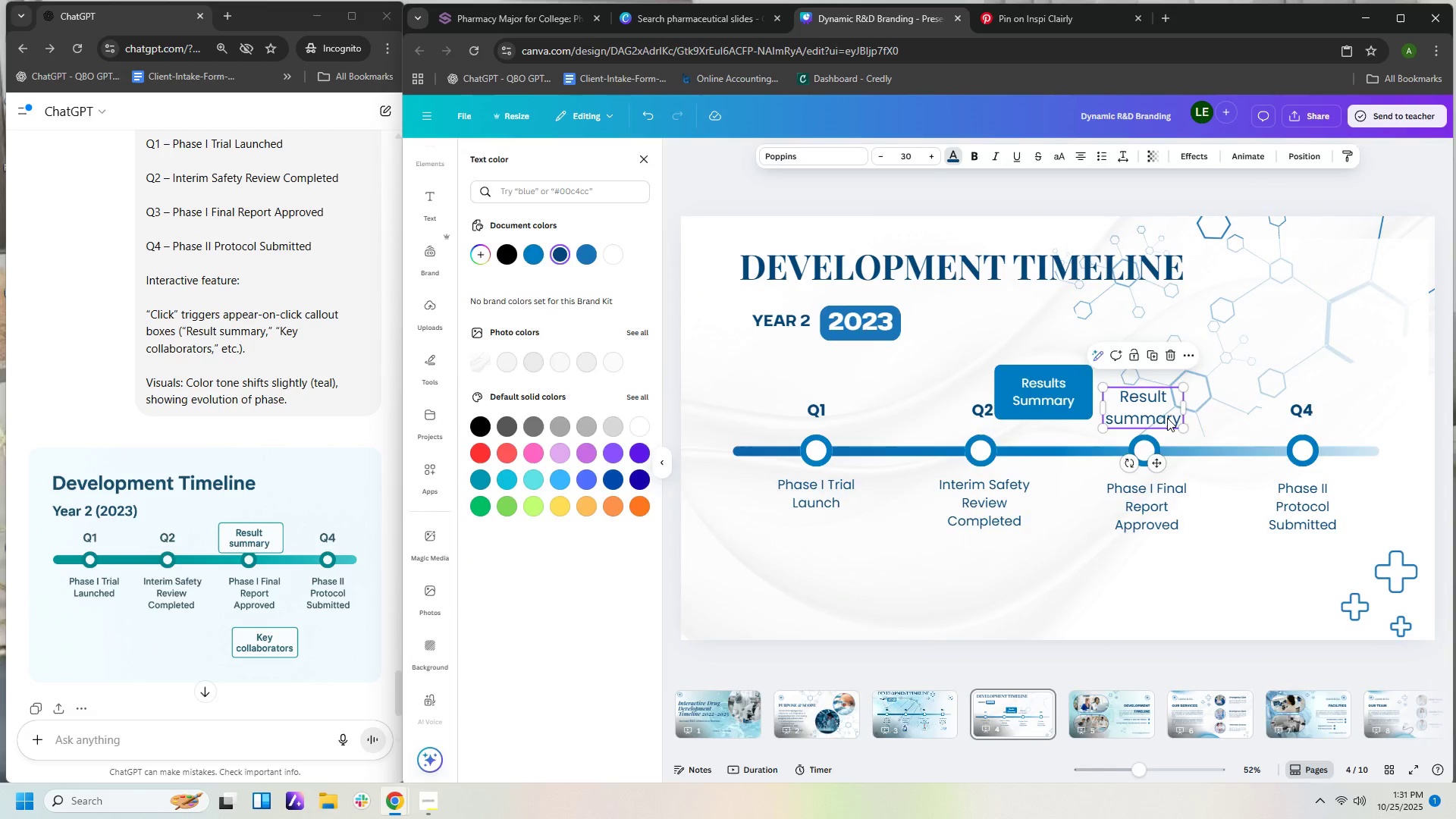 
key(Delete)
 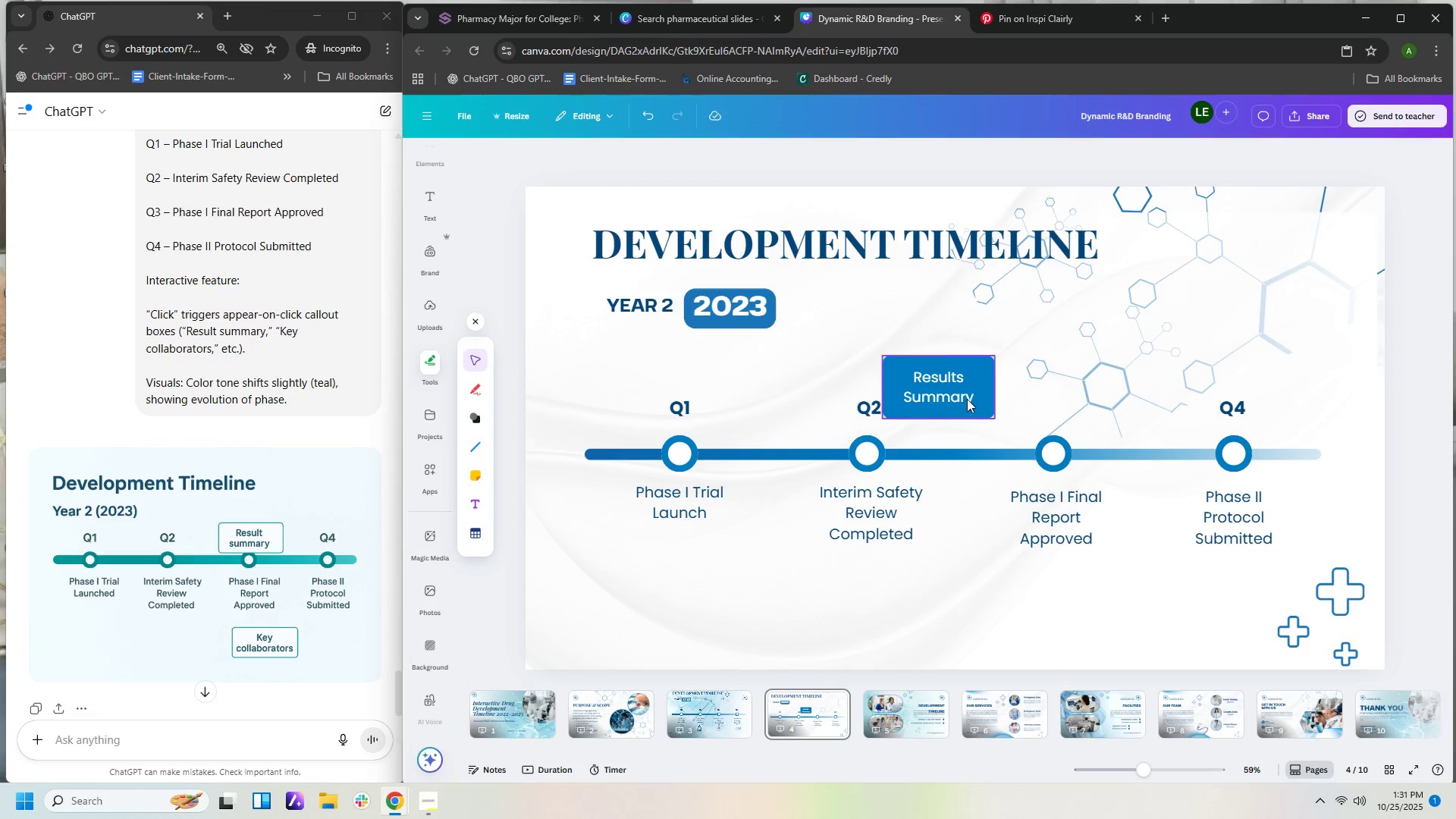 
double_click([967, 399])
 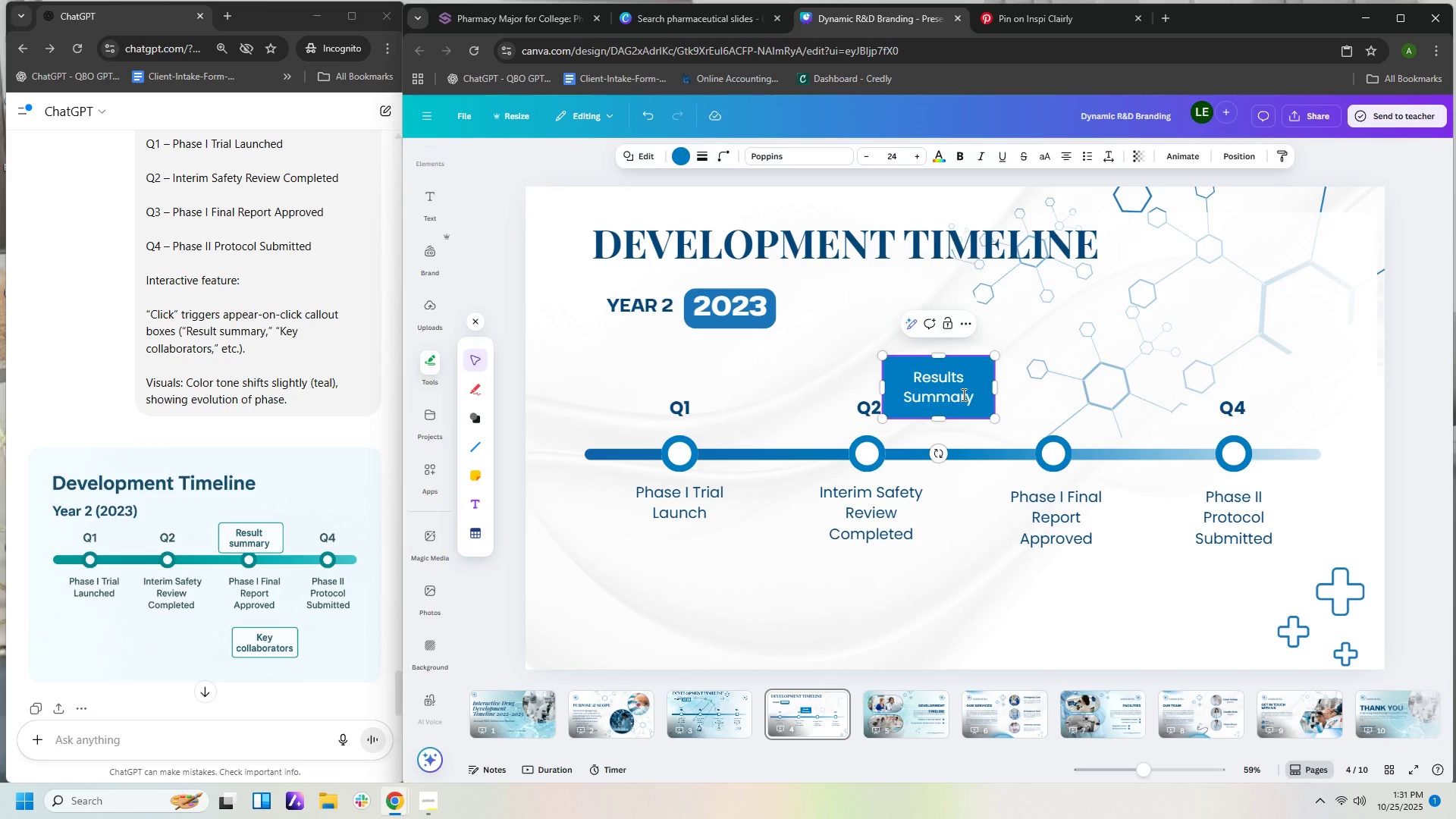 
key(Control+A)
 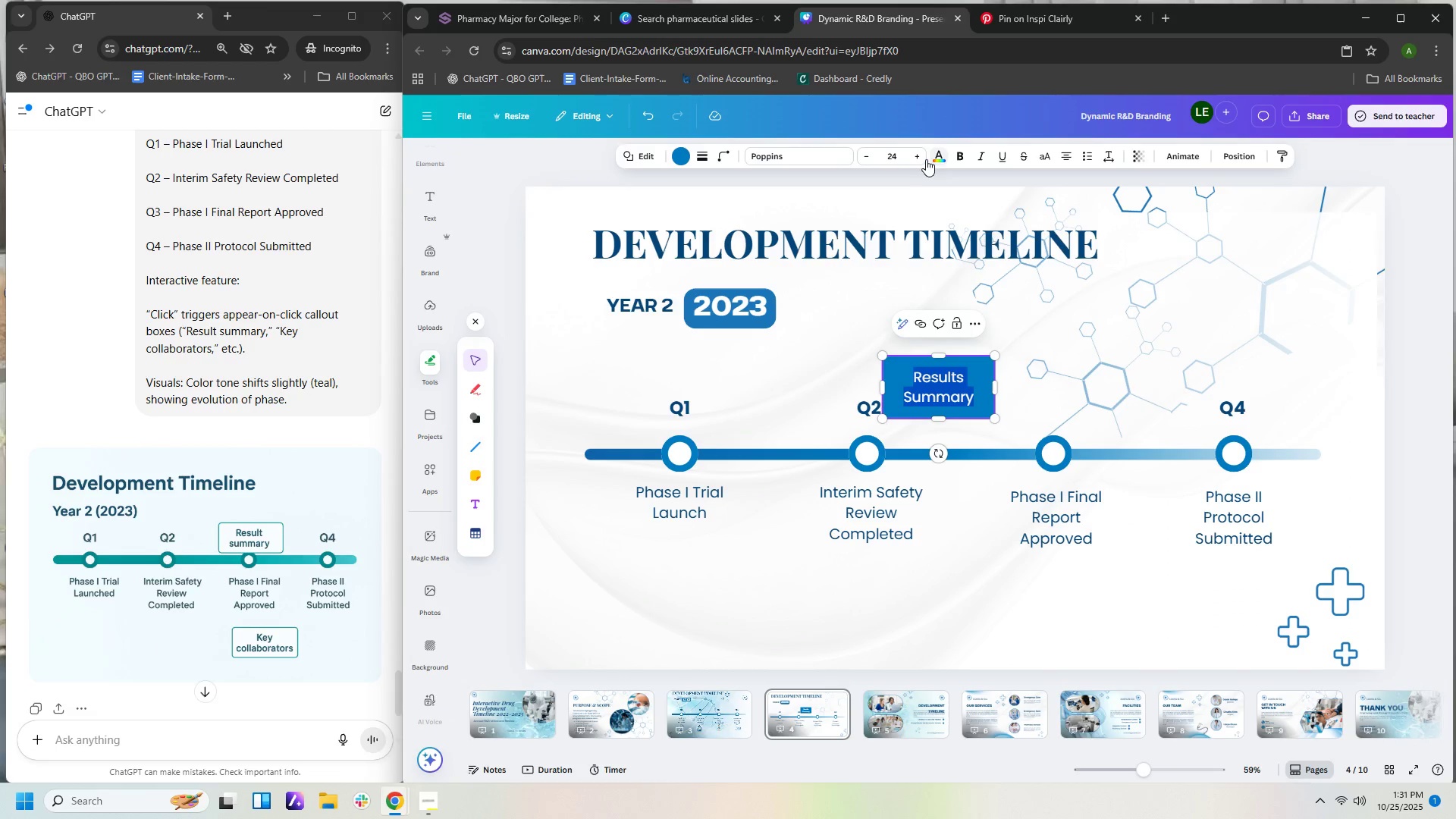 
double_click([916, 157])
 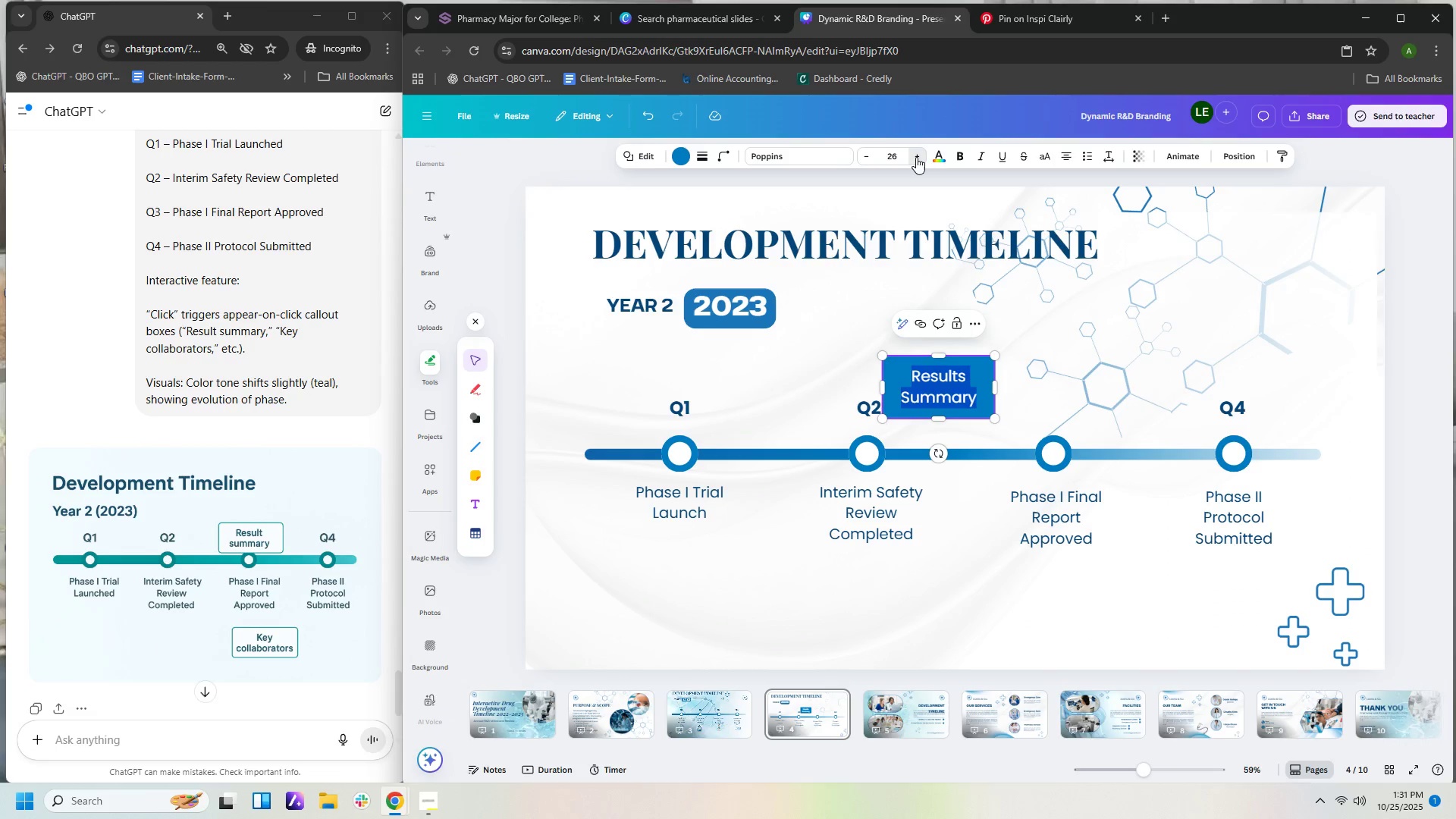 
triple_click([916, 157])
 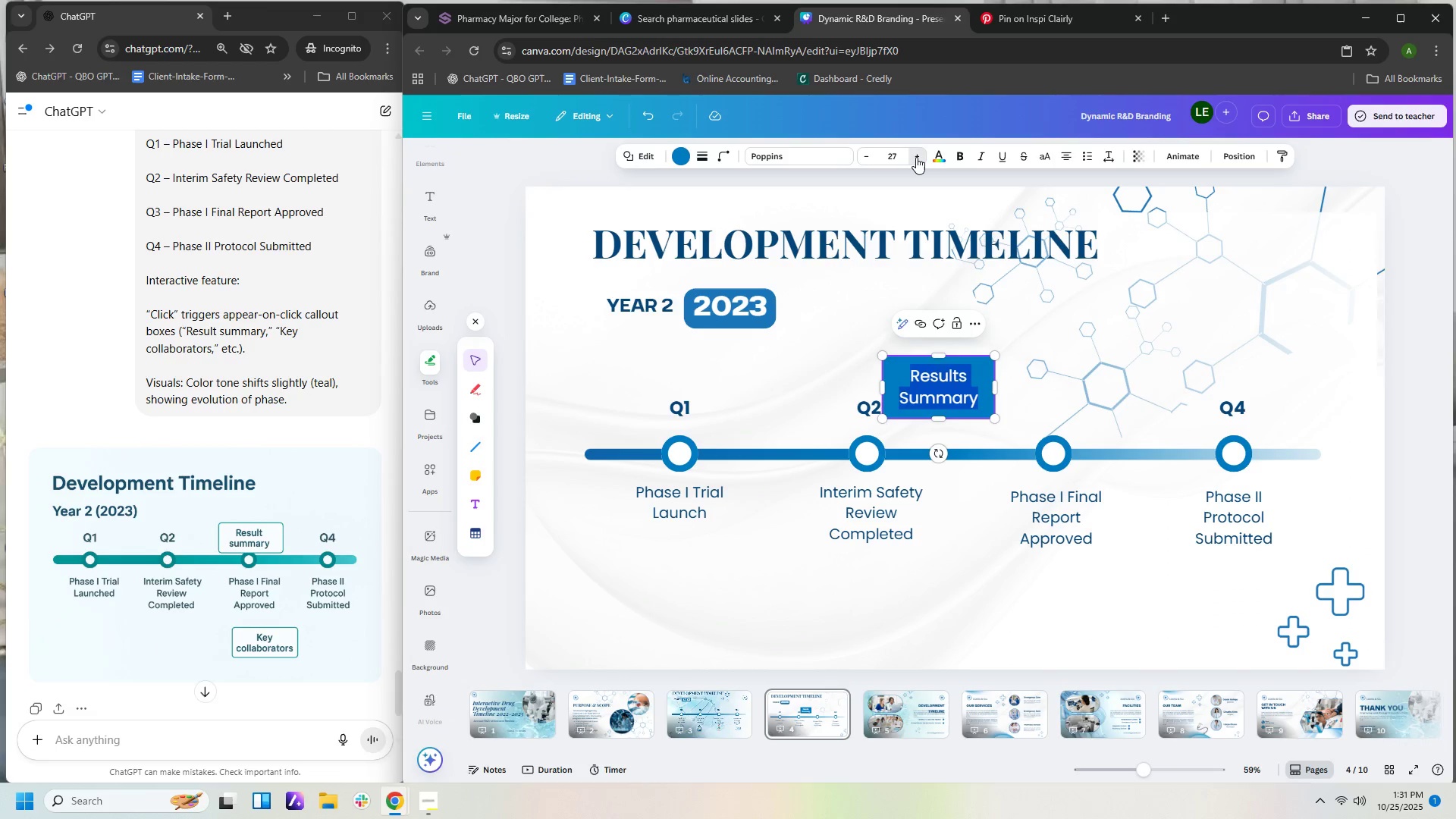 
triple_click([916, 157])
 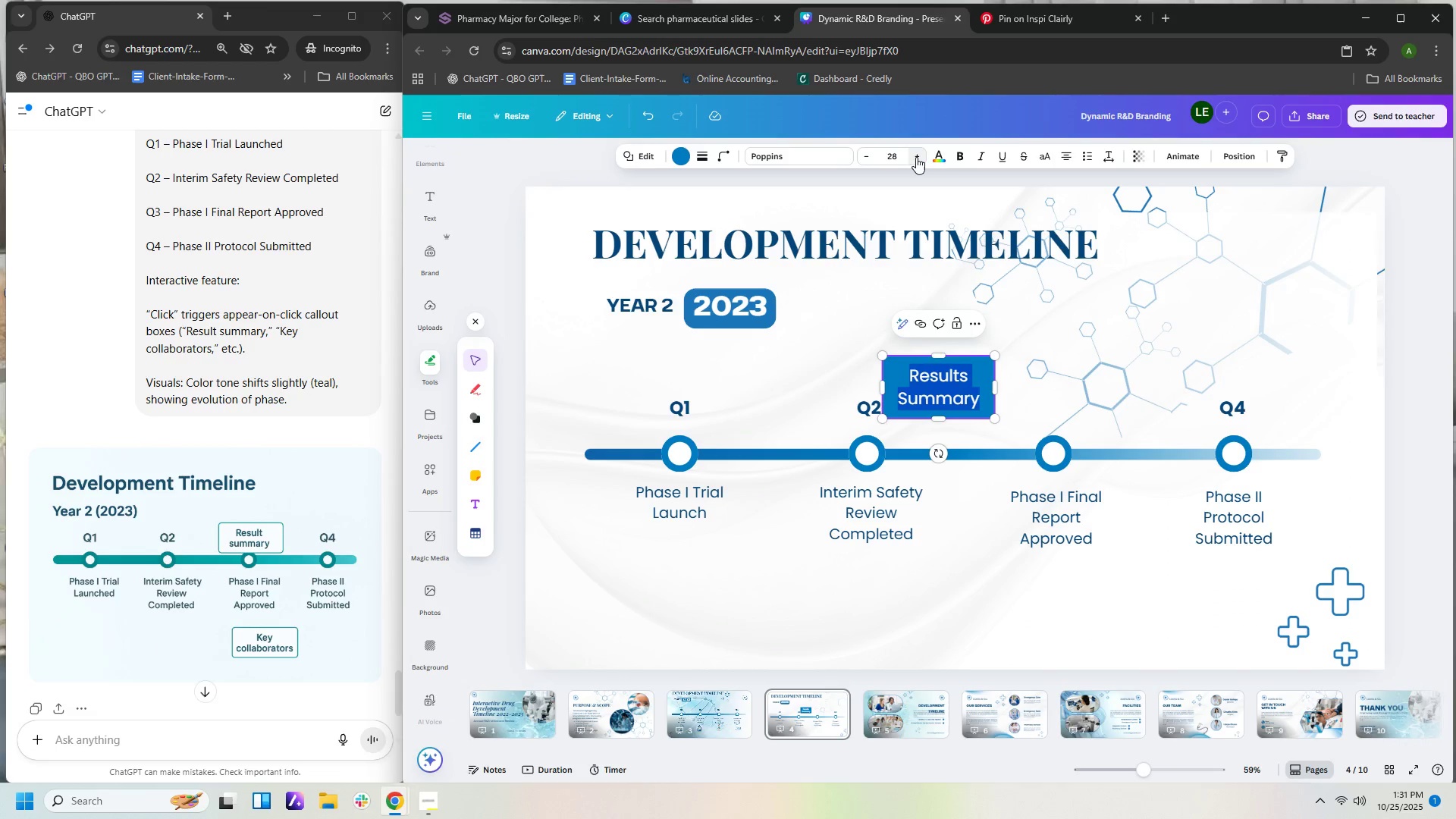 
triple_click([916, 157])
 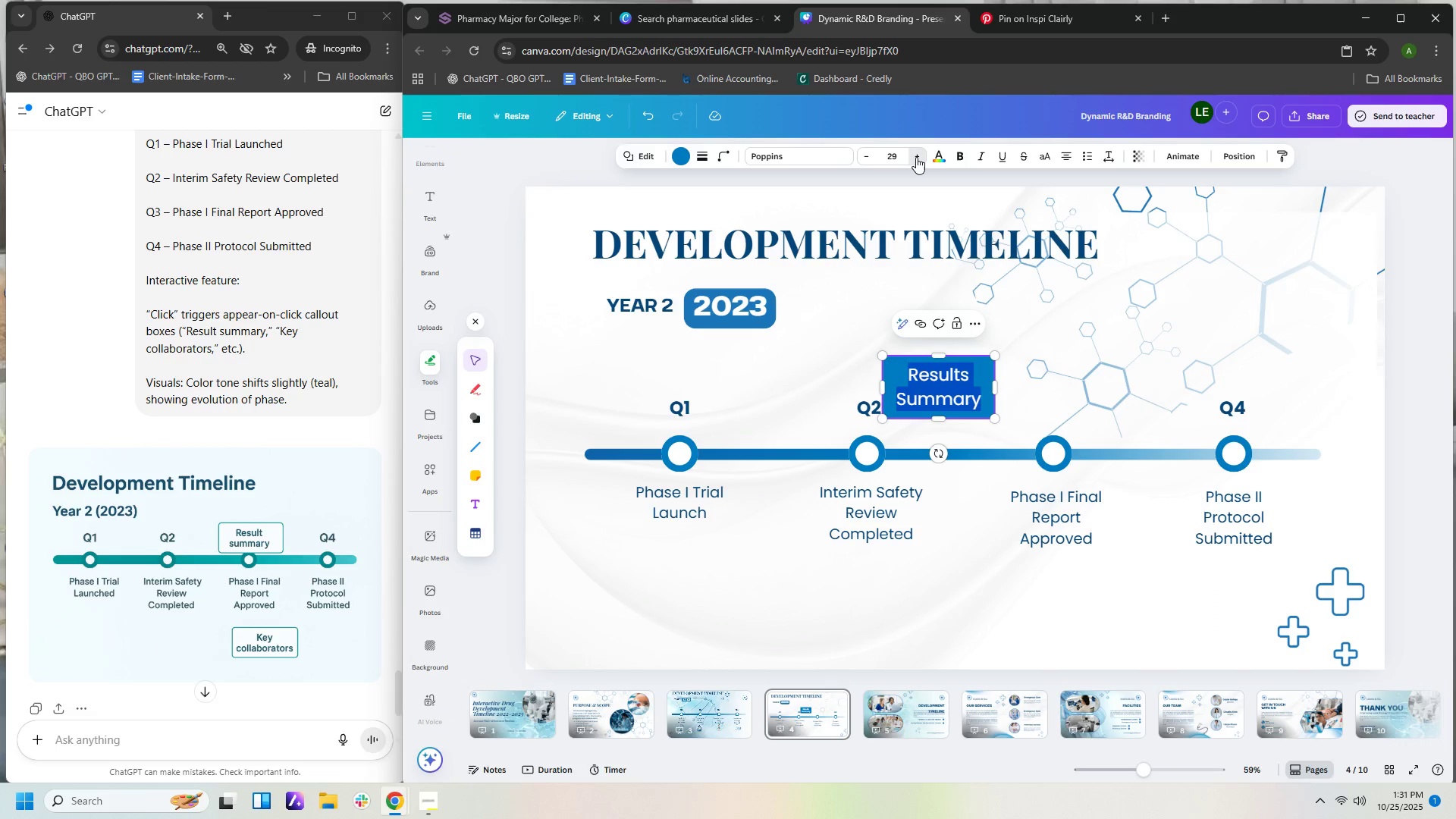 
triple_click([916, 157])
 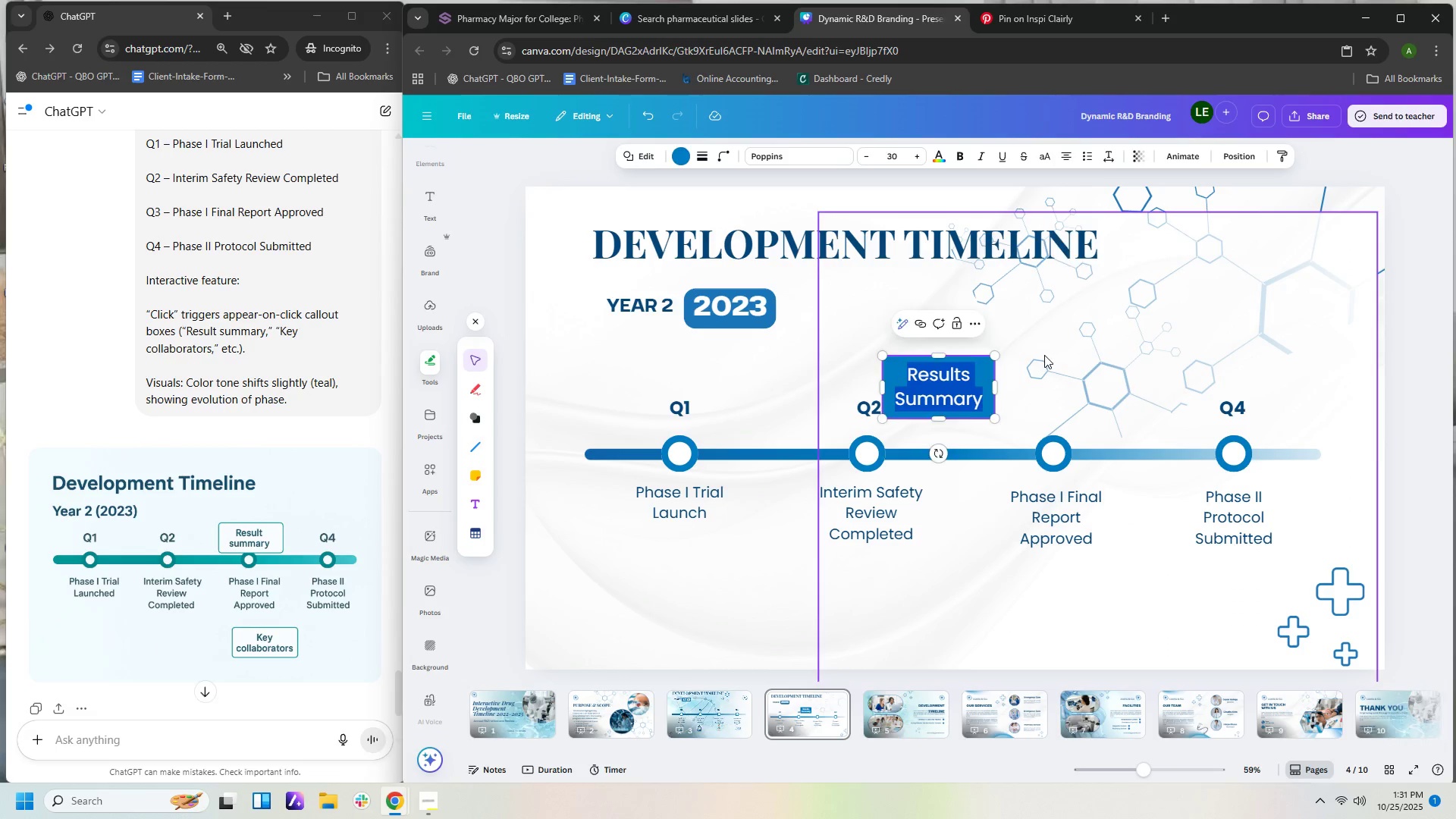 
left_click([1044, 355])
 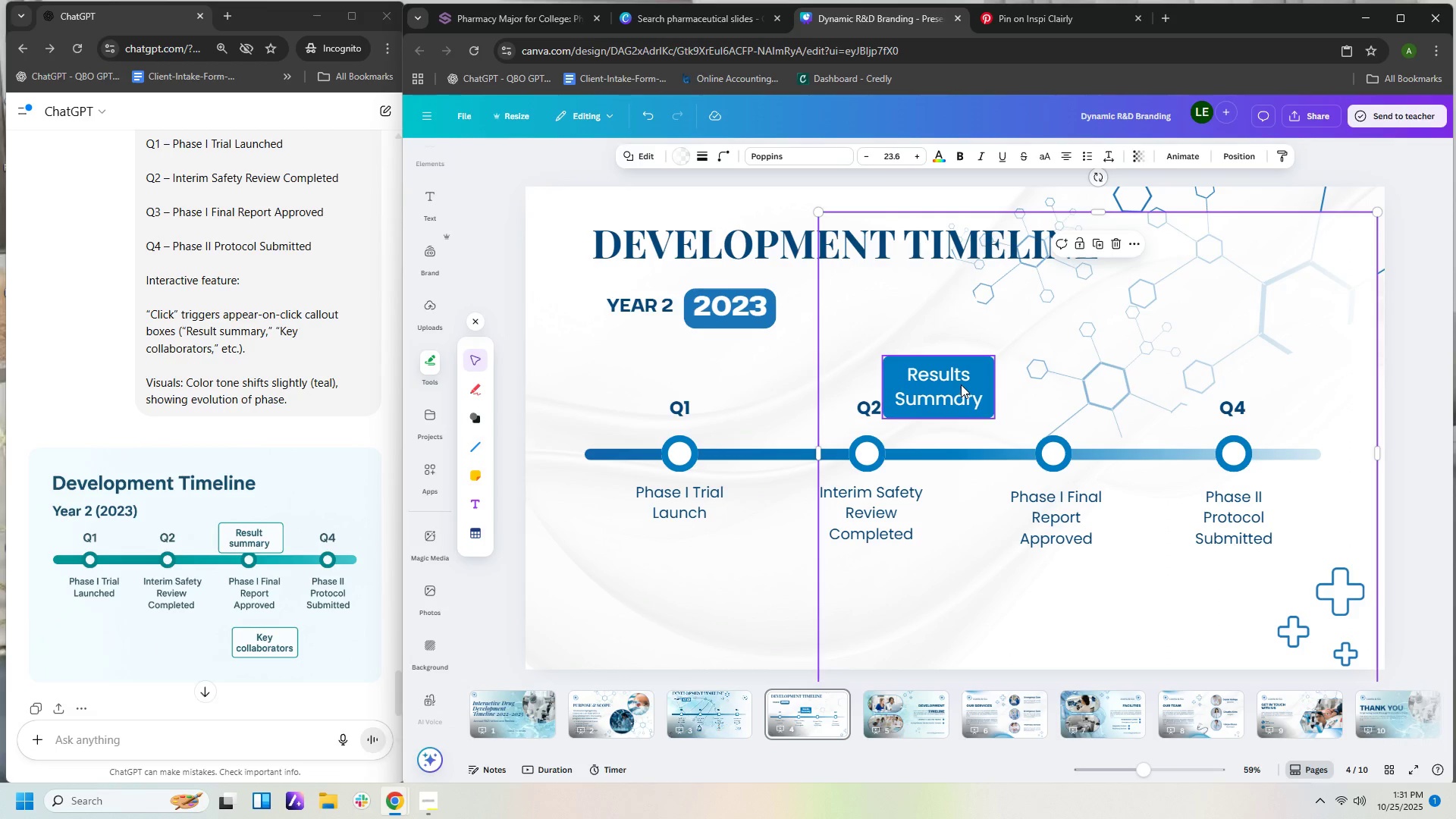 
left_click_drag(start_coordinate=[961, 384], to_coordinate=[1072, 391])
 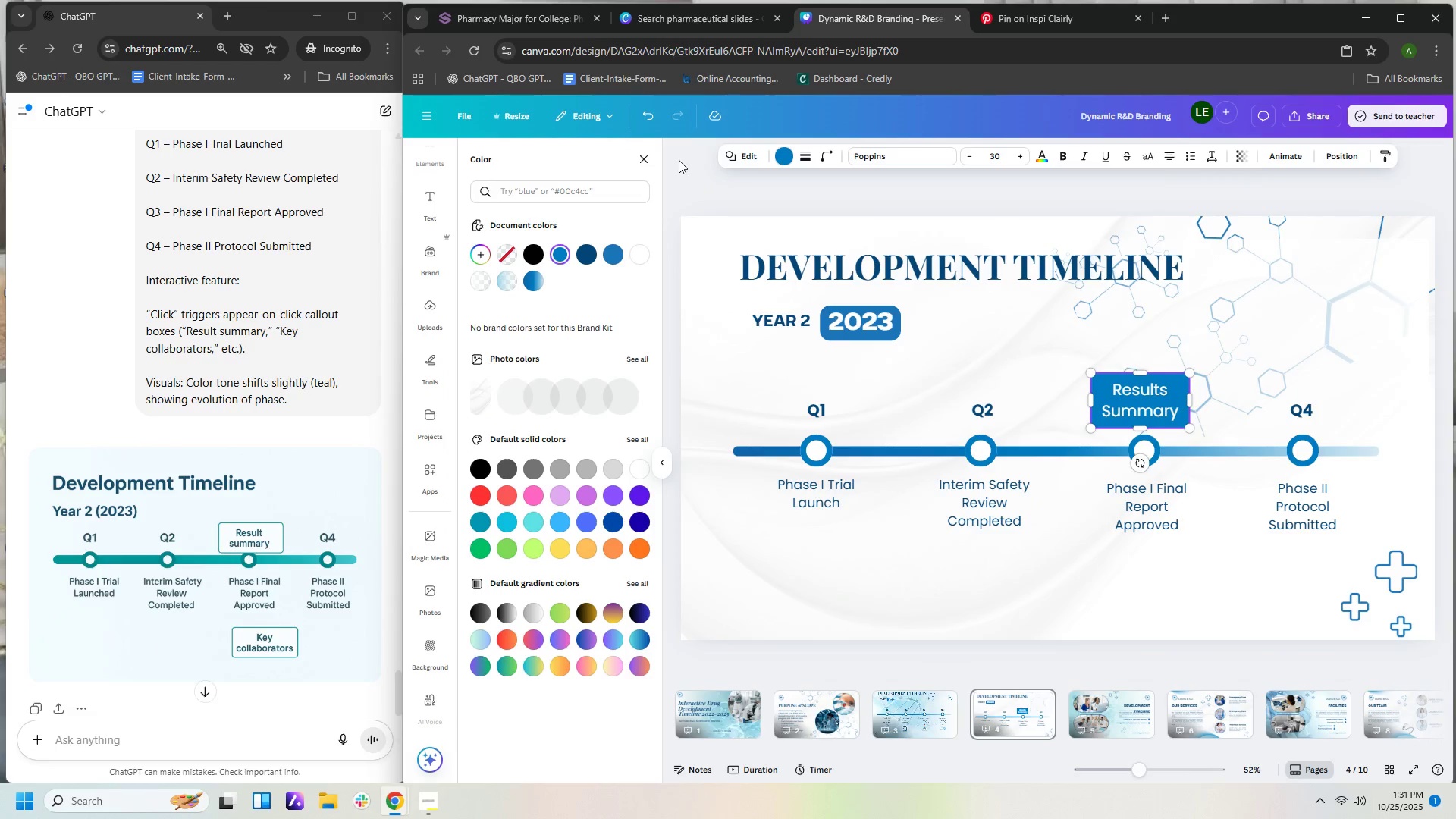 
mouse_move([532, 281])
 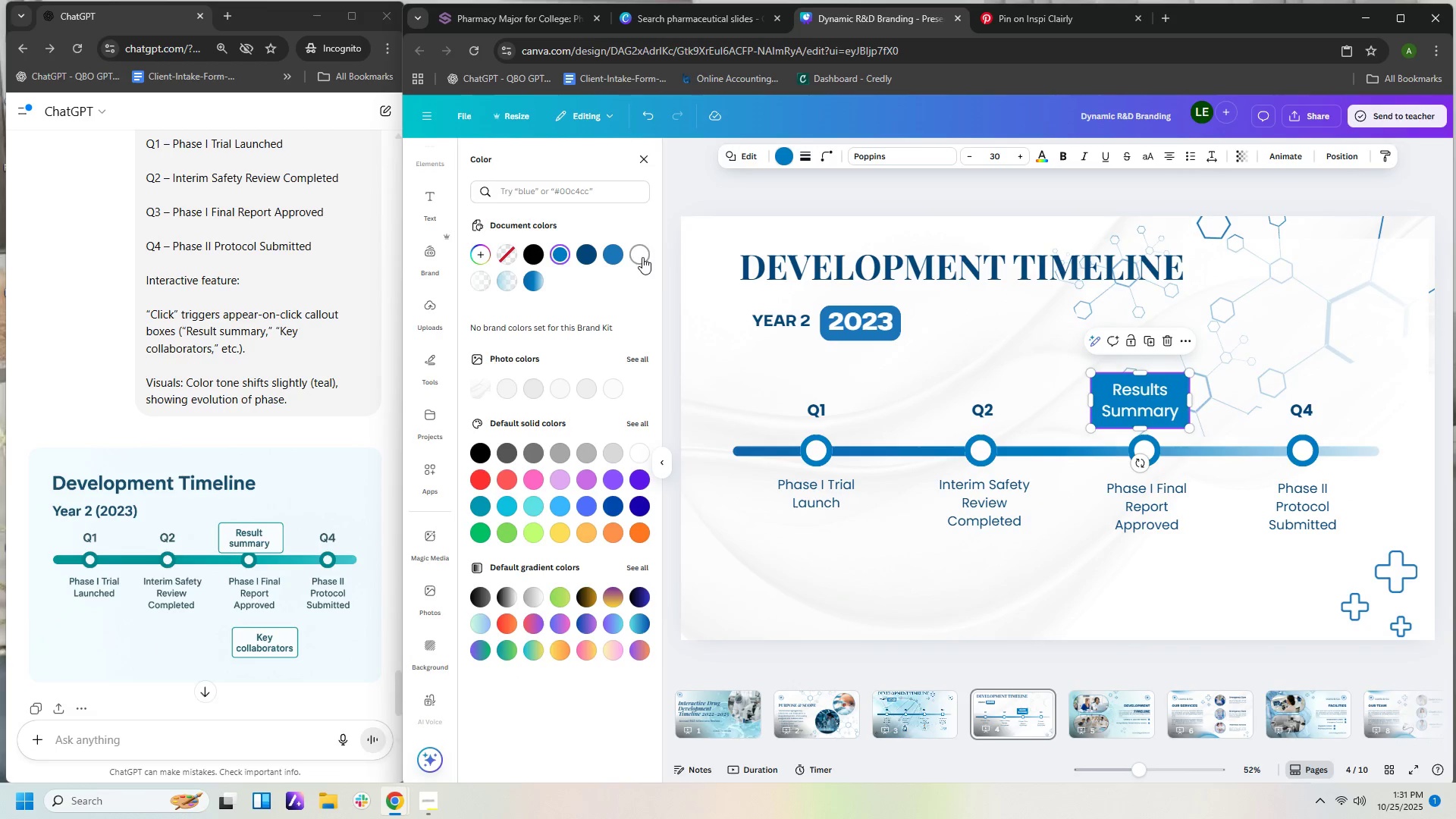 
left_click([642, 257])
 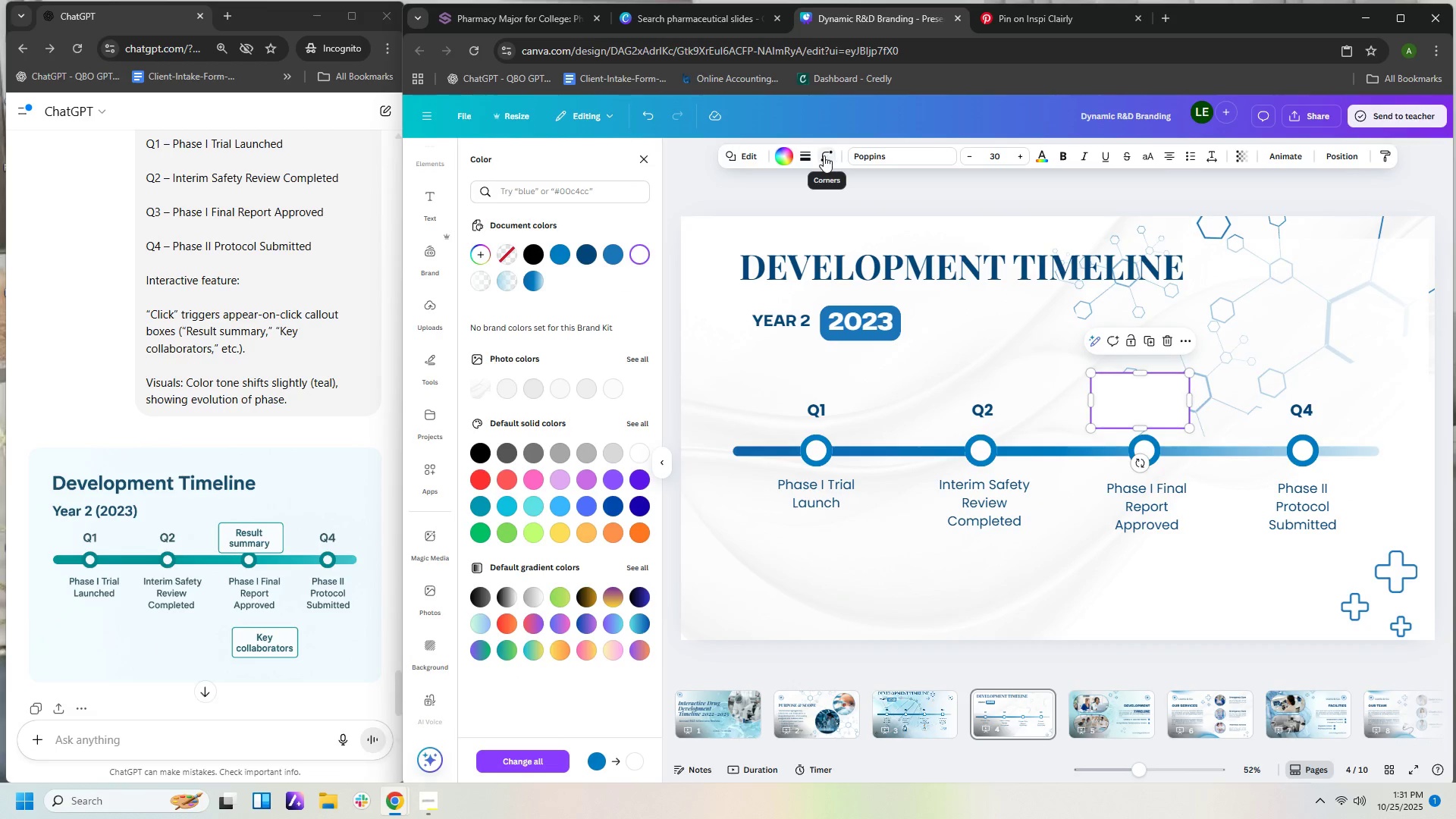 
left_click([806, 155])
 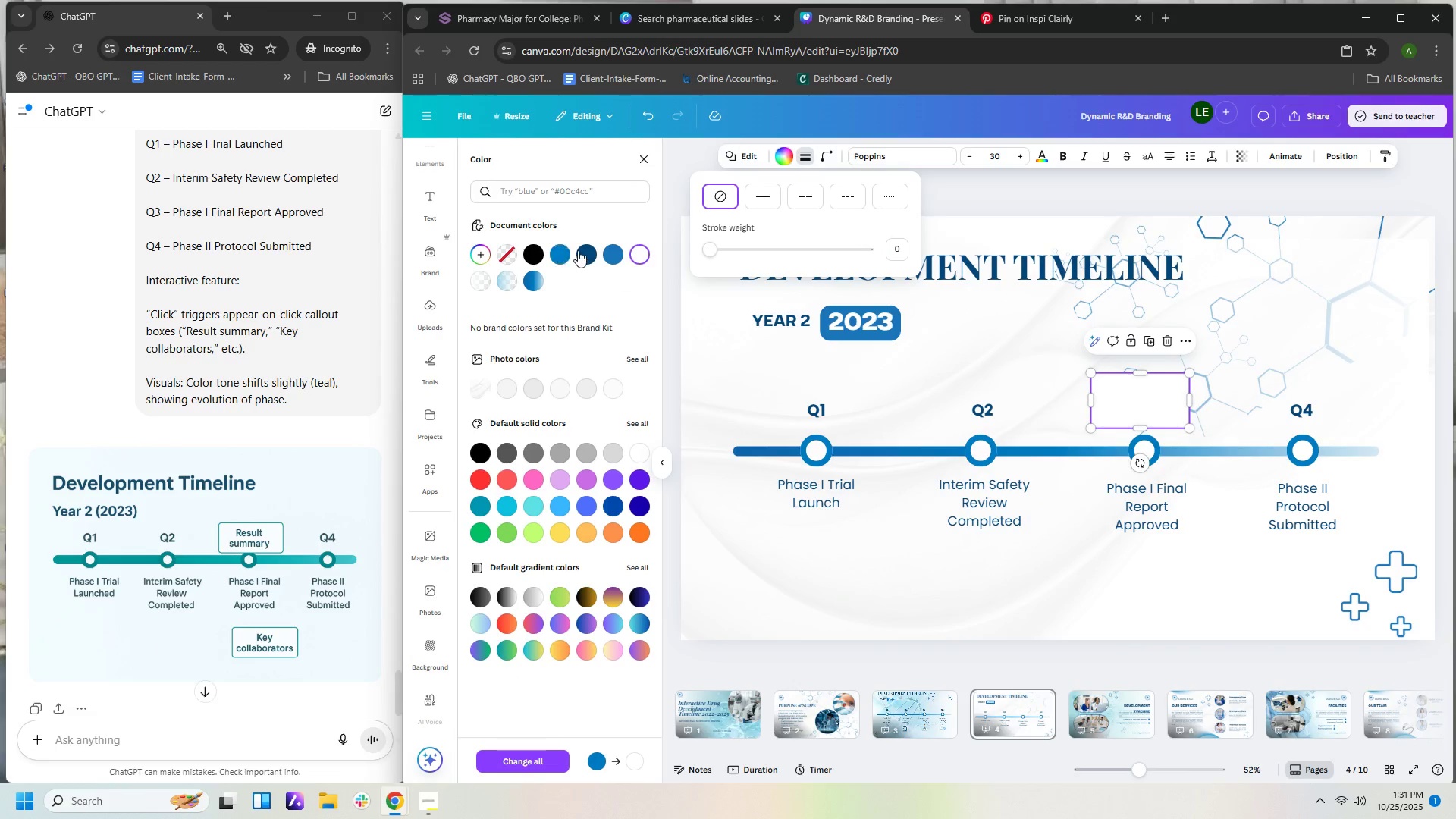 
left_click([581, 250])
 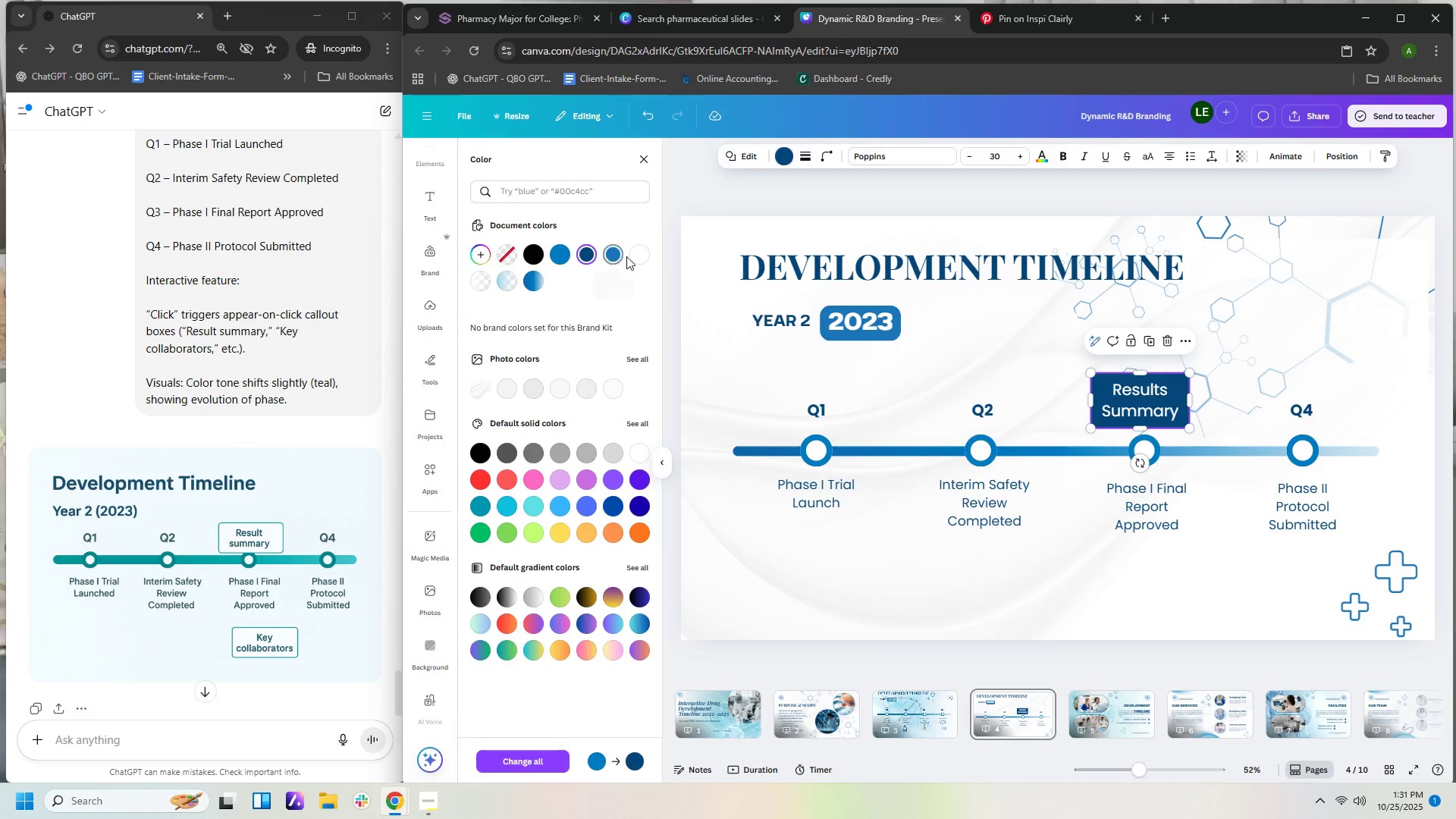 
left_click([509, 283])
 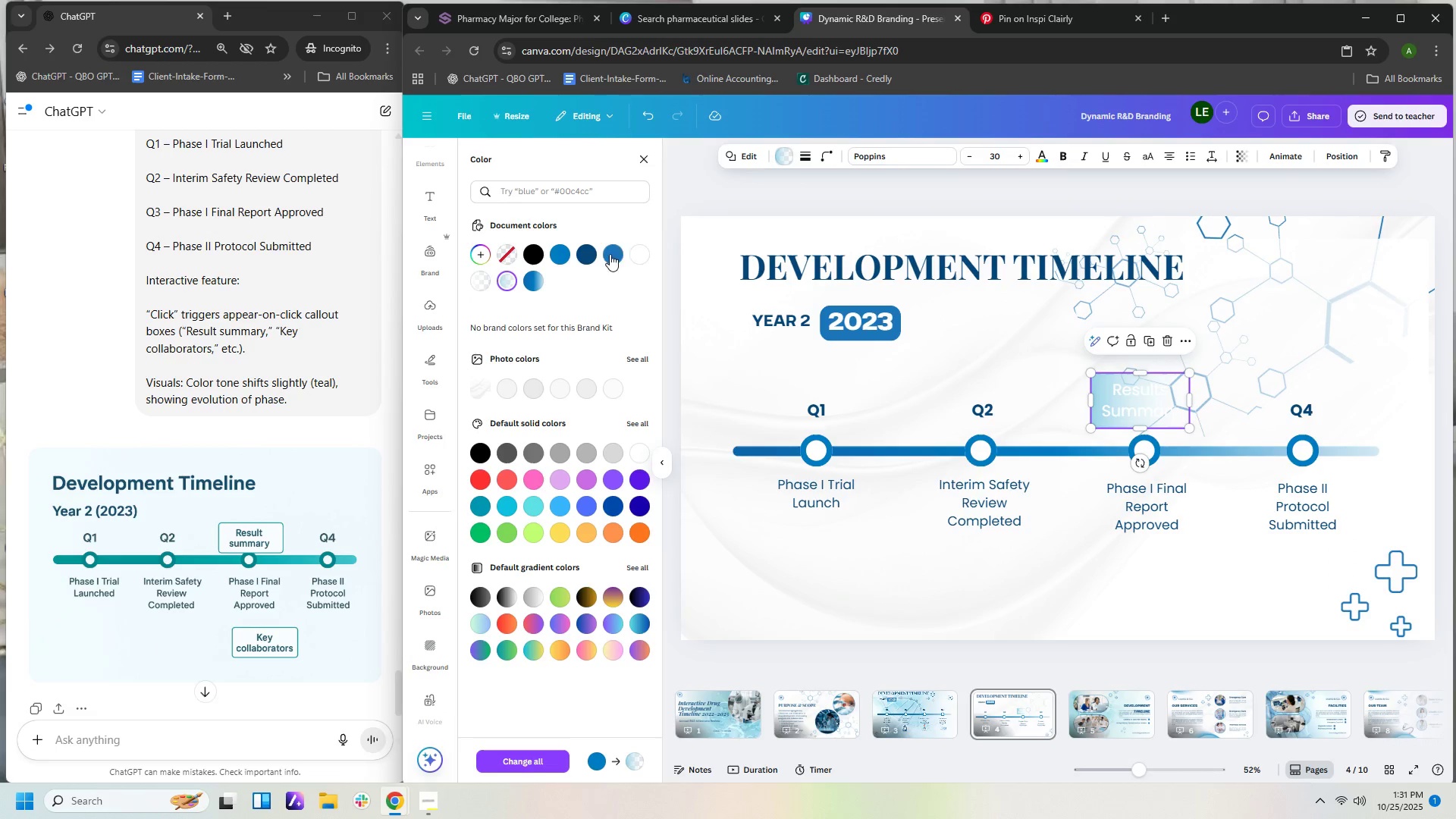 
left_click([635, 256])
 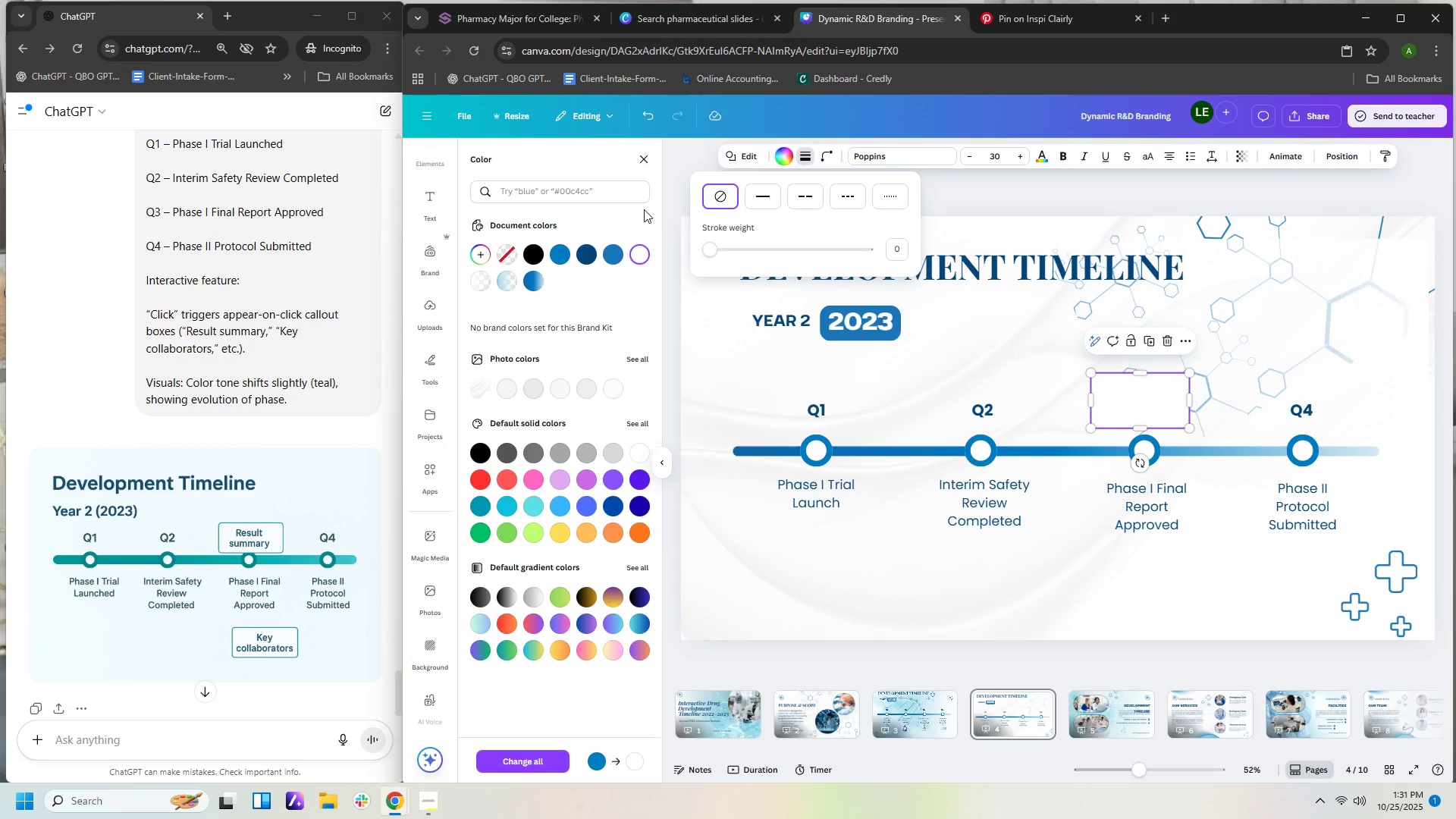 
left_click([775, 191])
 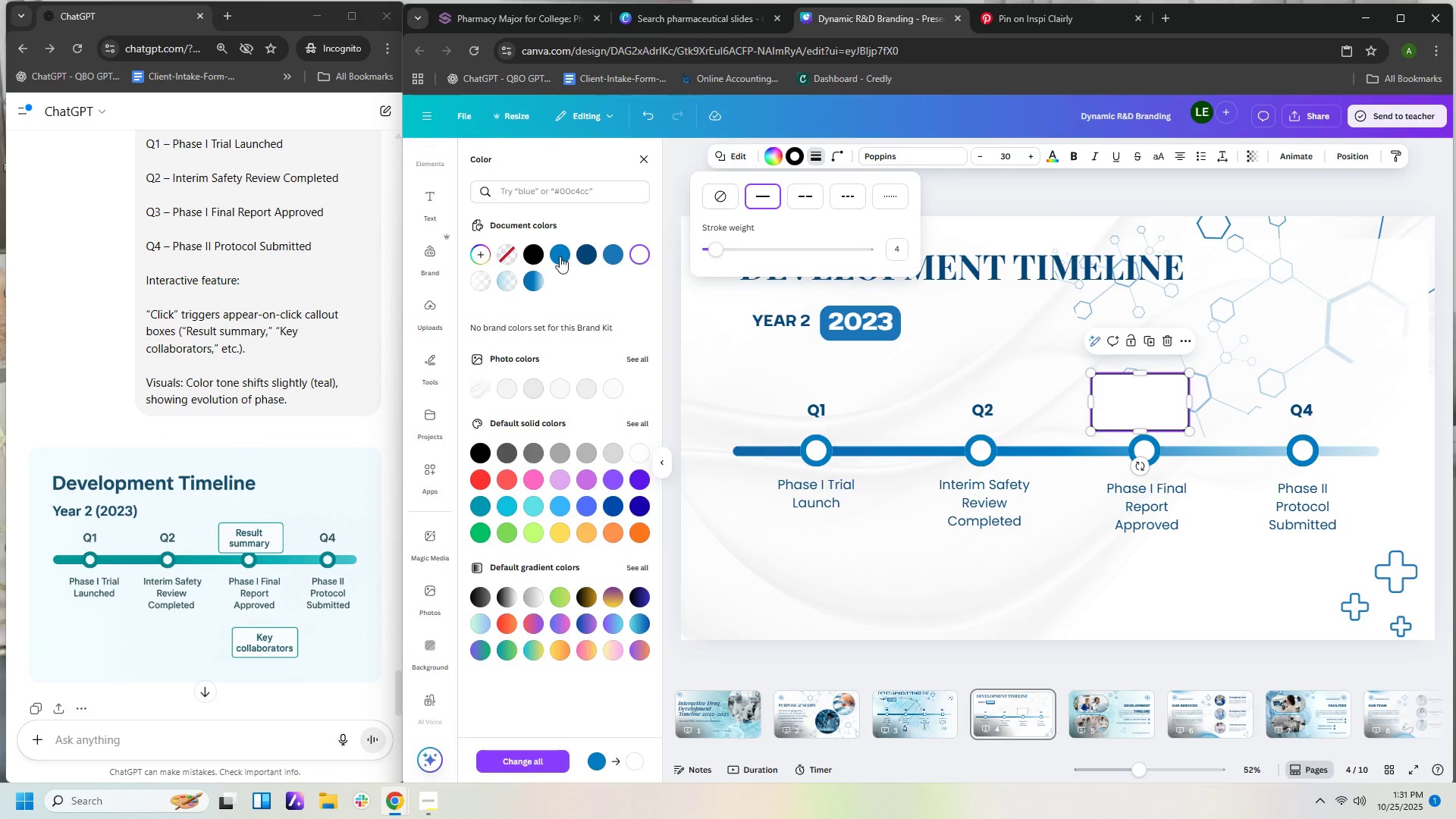 
left_click([560, 248])
 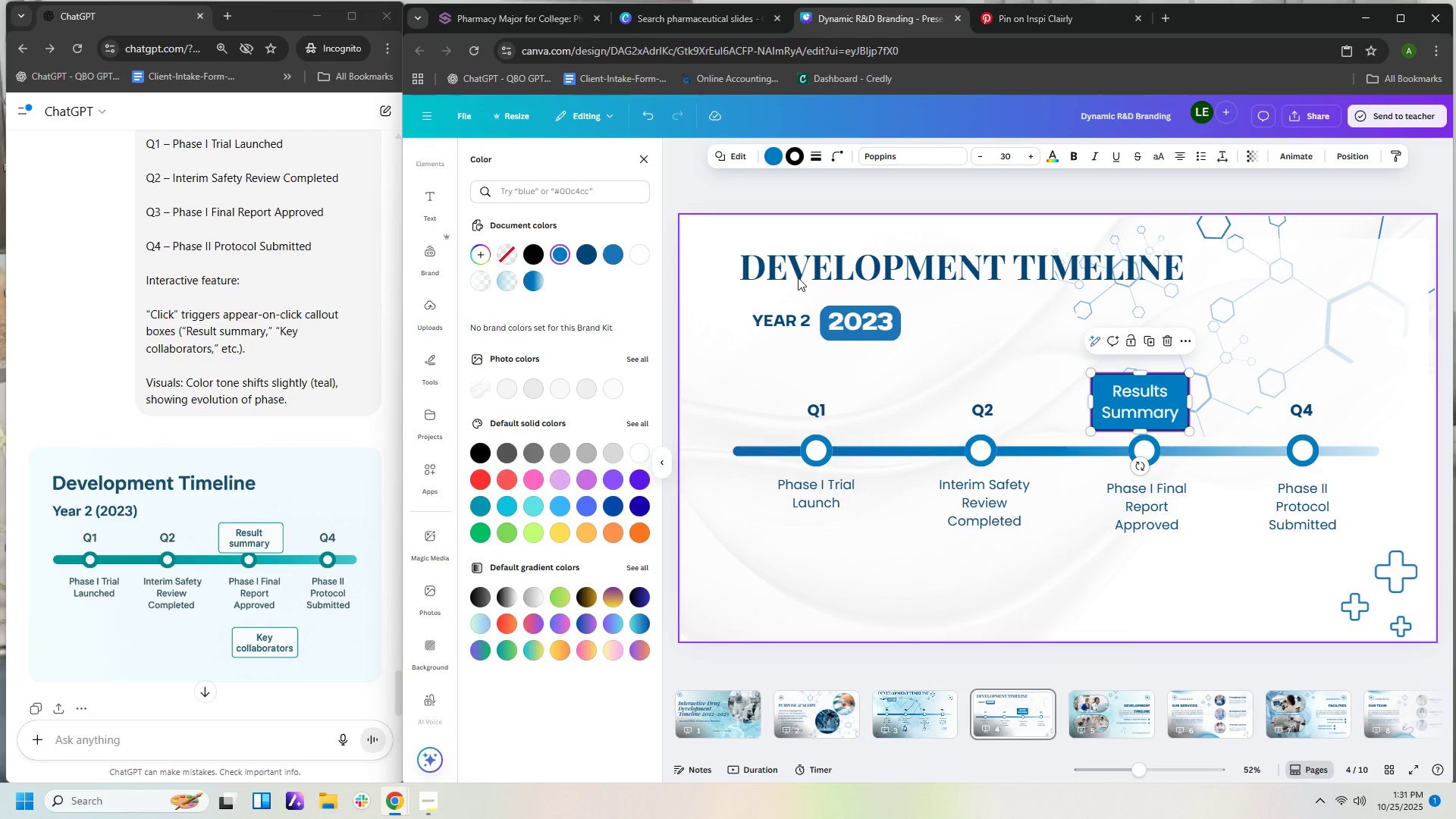 
left_click([987, 346])
 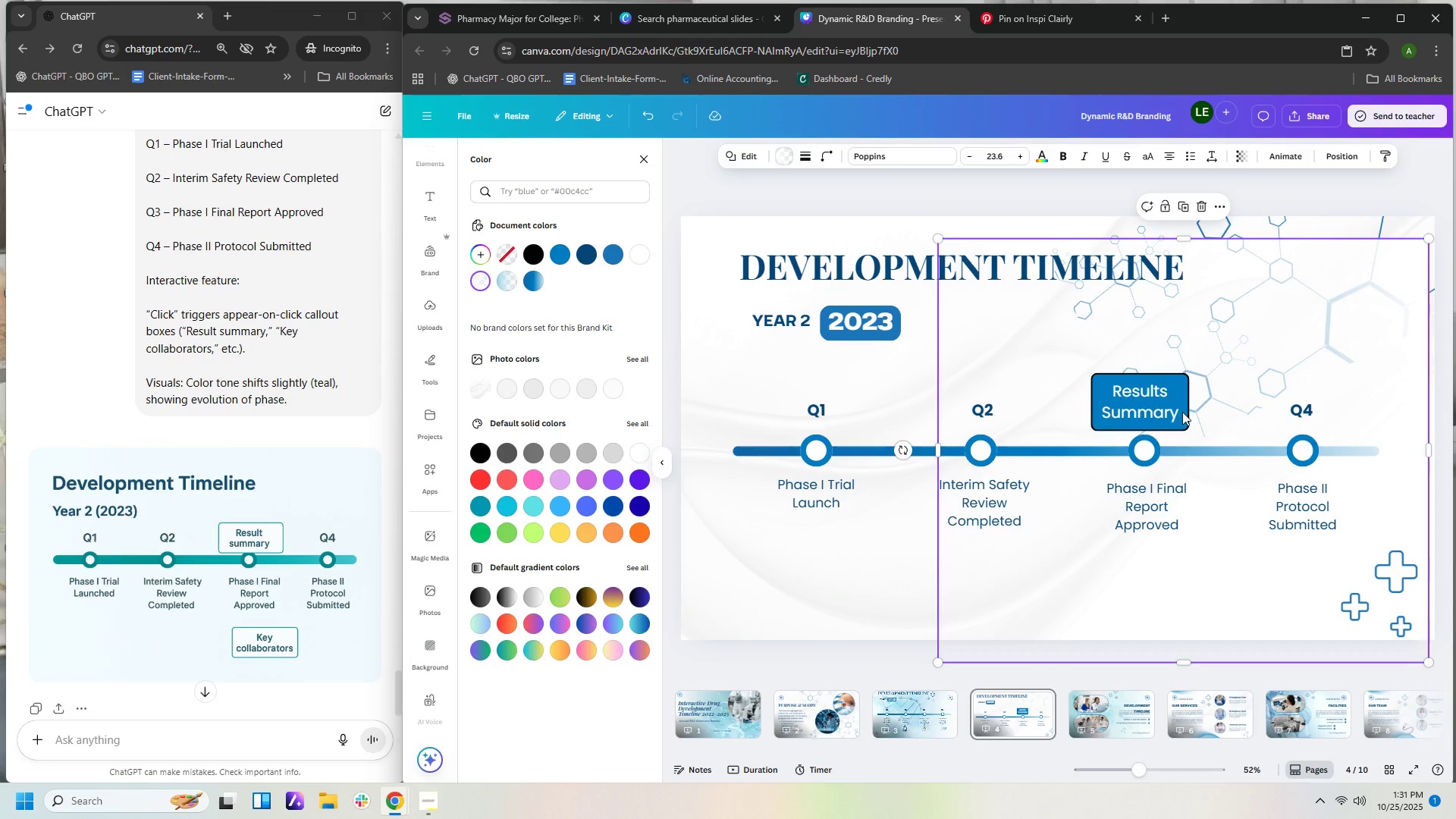 
left_click([1178, 398])
 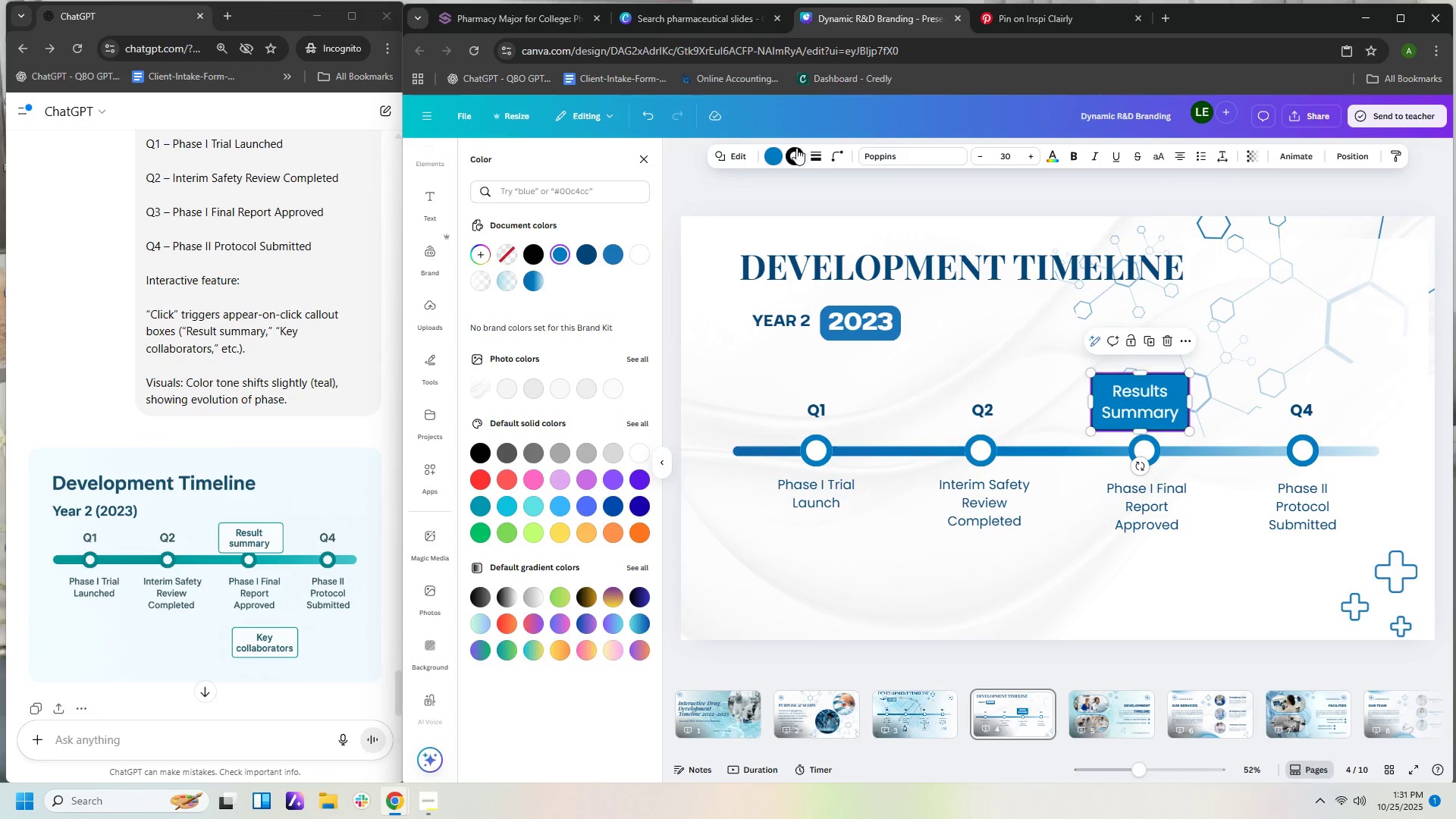 
left_click([790, 155])
 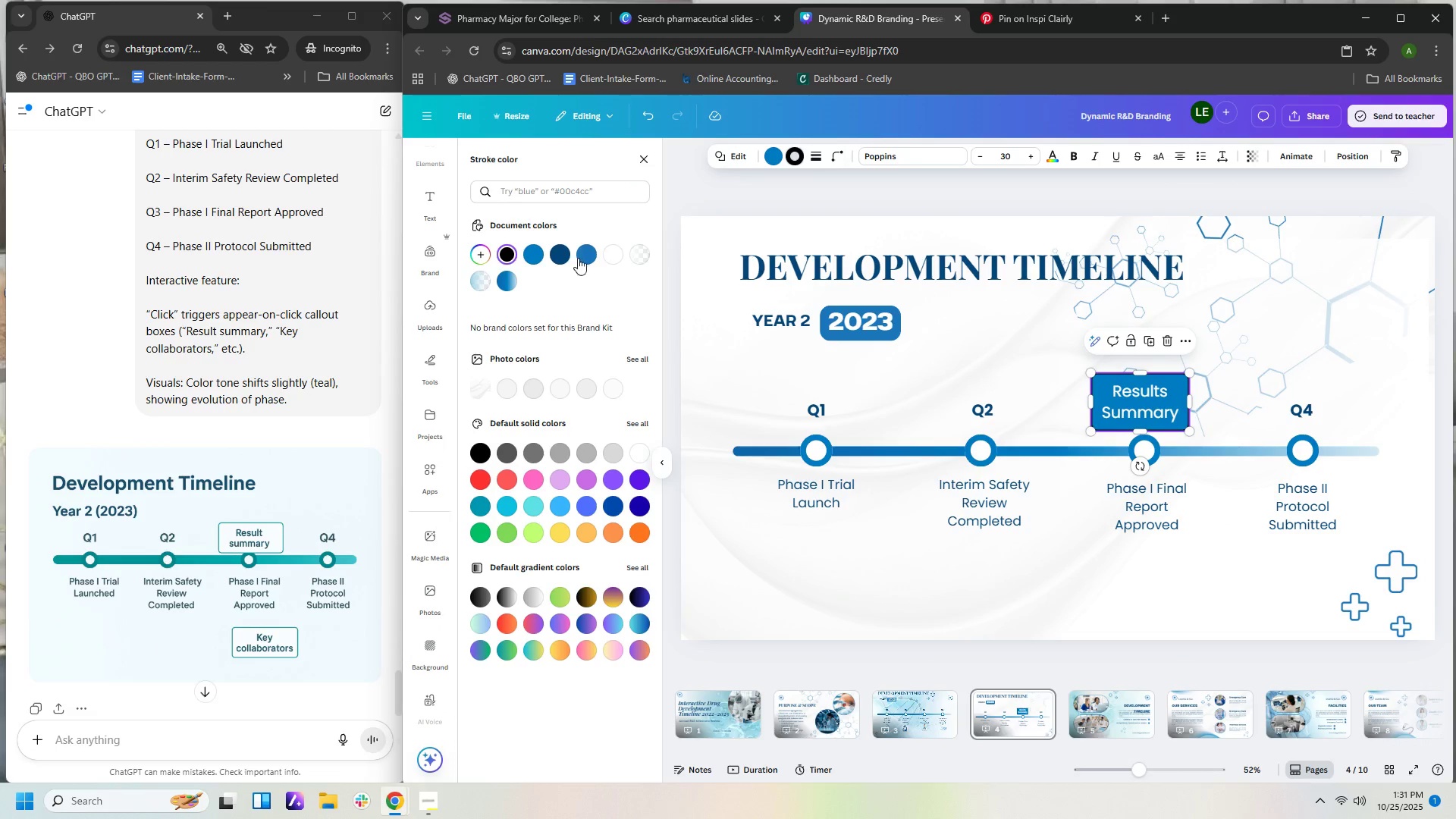 
left_click([582, 256])
 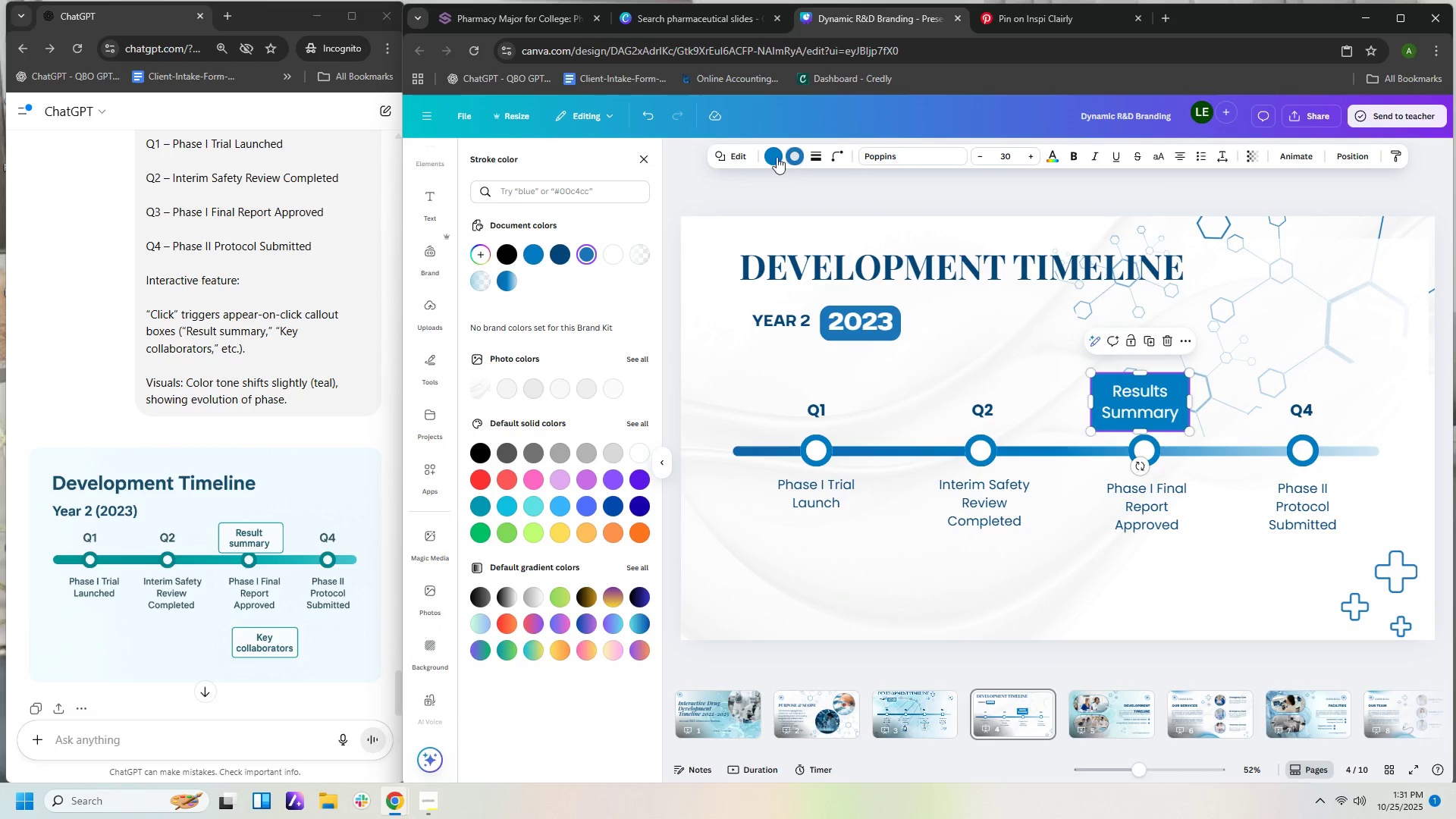 
left_click([774, 152])
 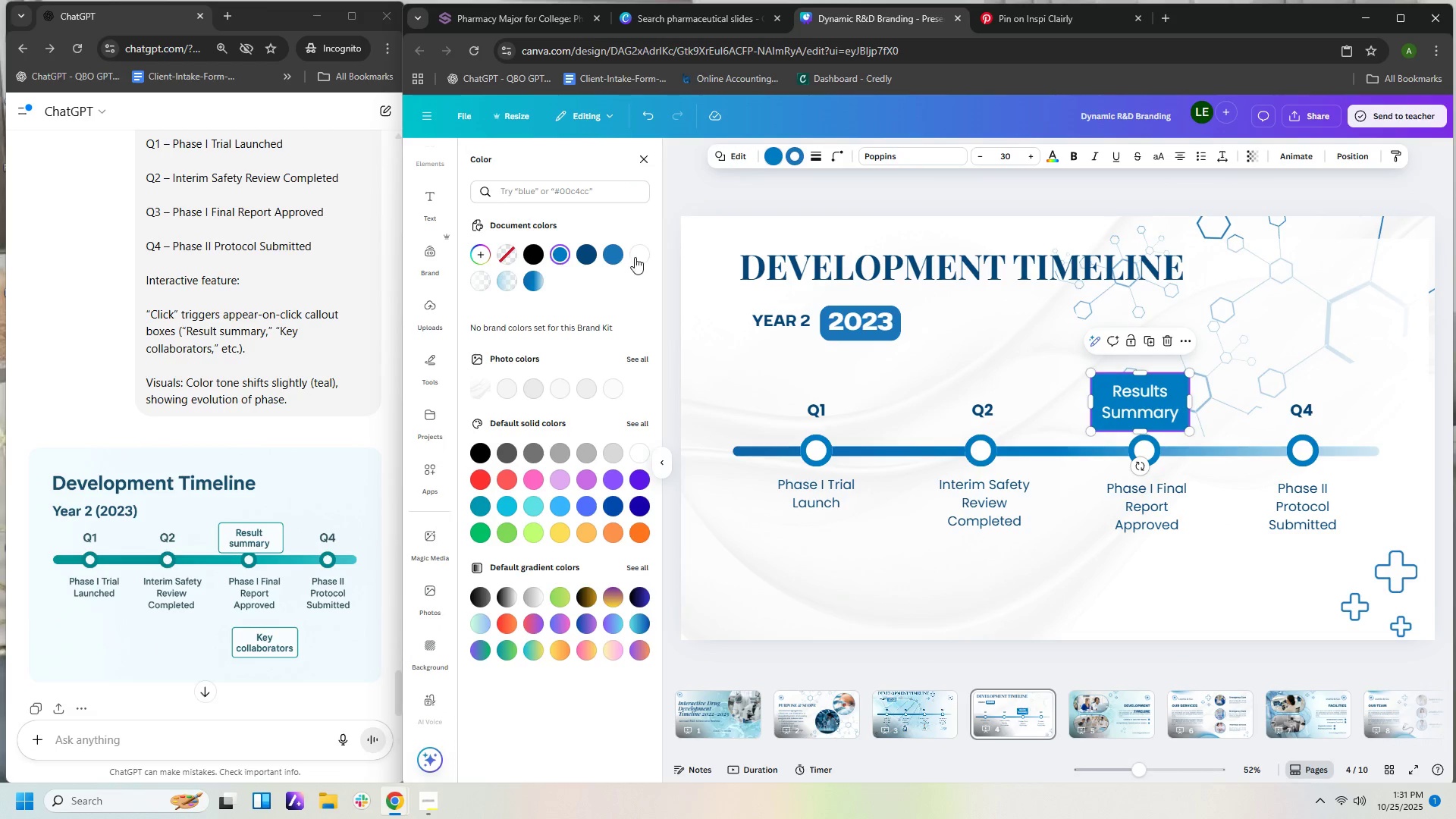 
left_click([636, 257])
 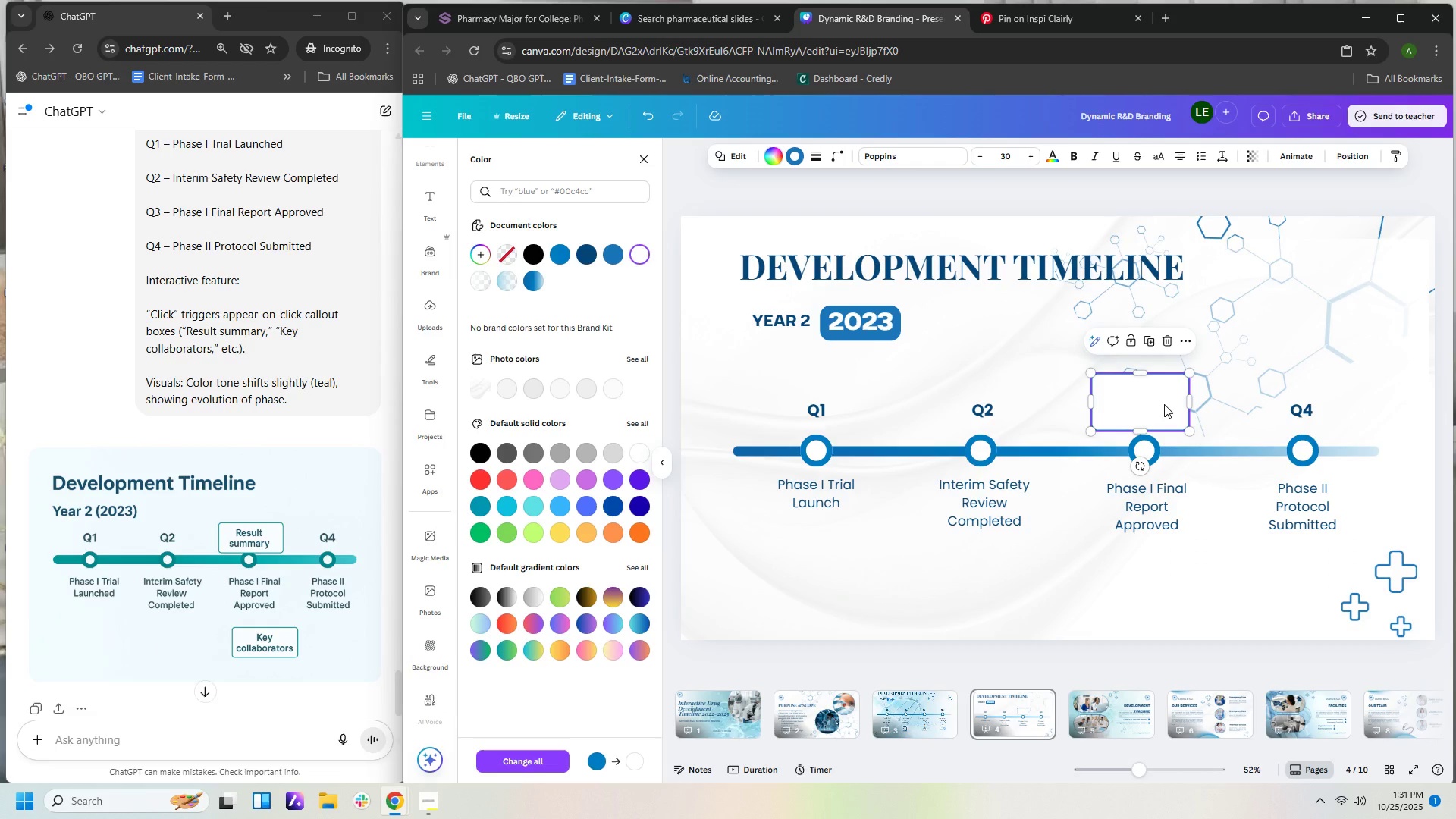 
wait(7.14)
 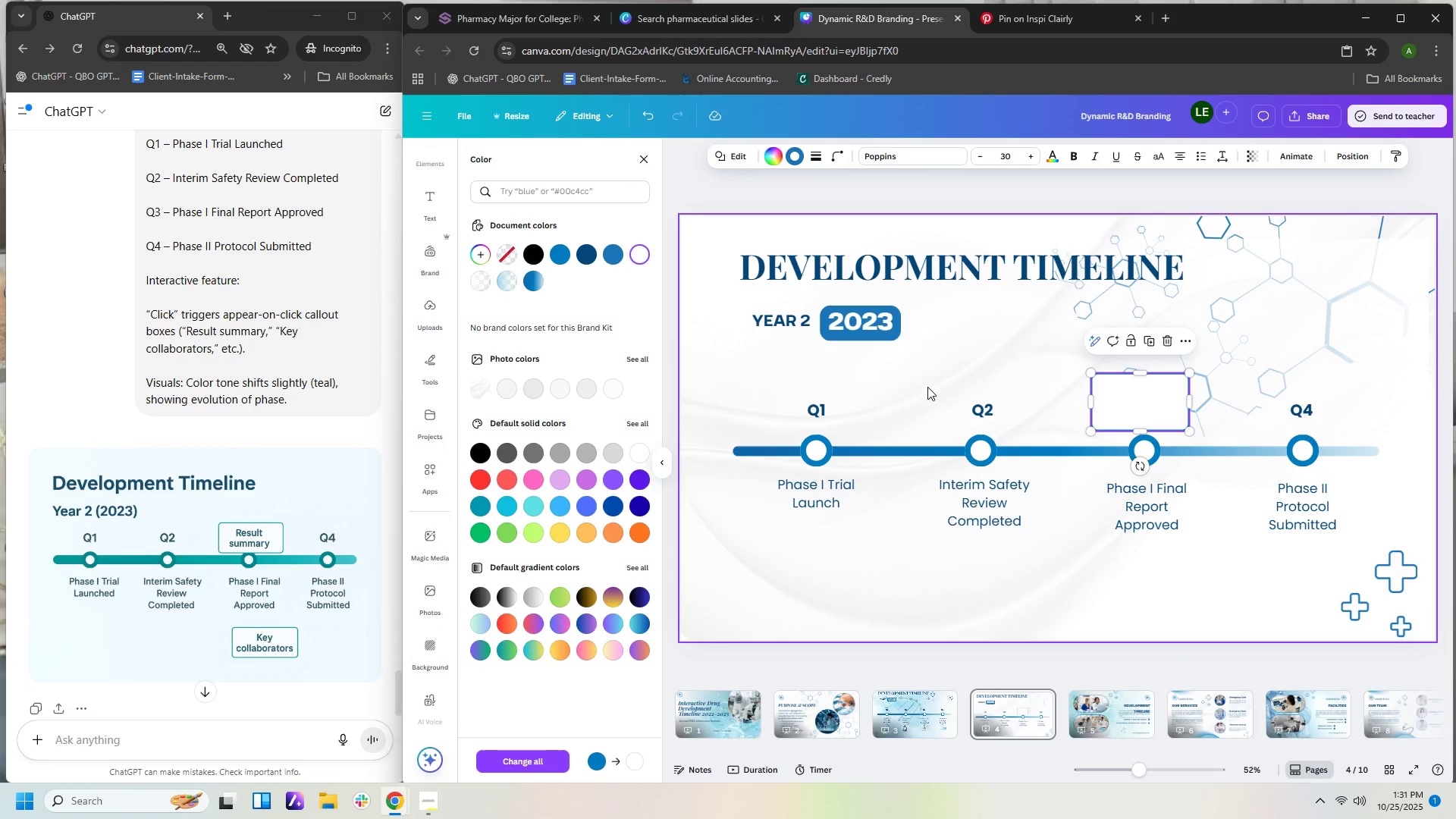 
left_click([1160, 404])
 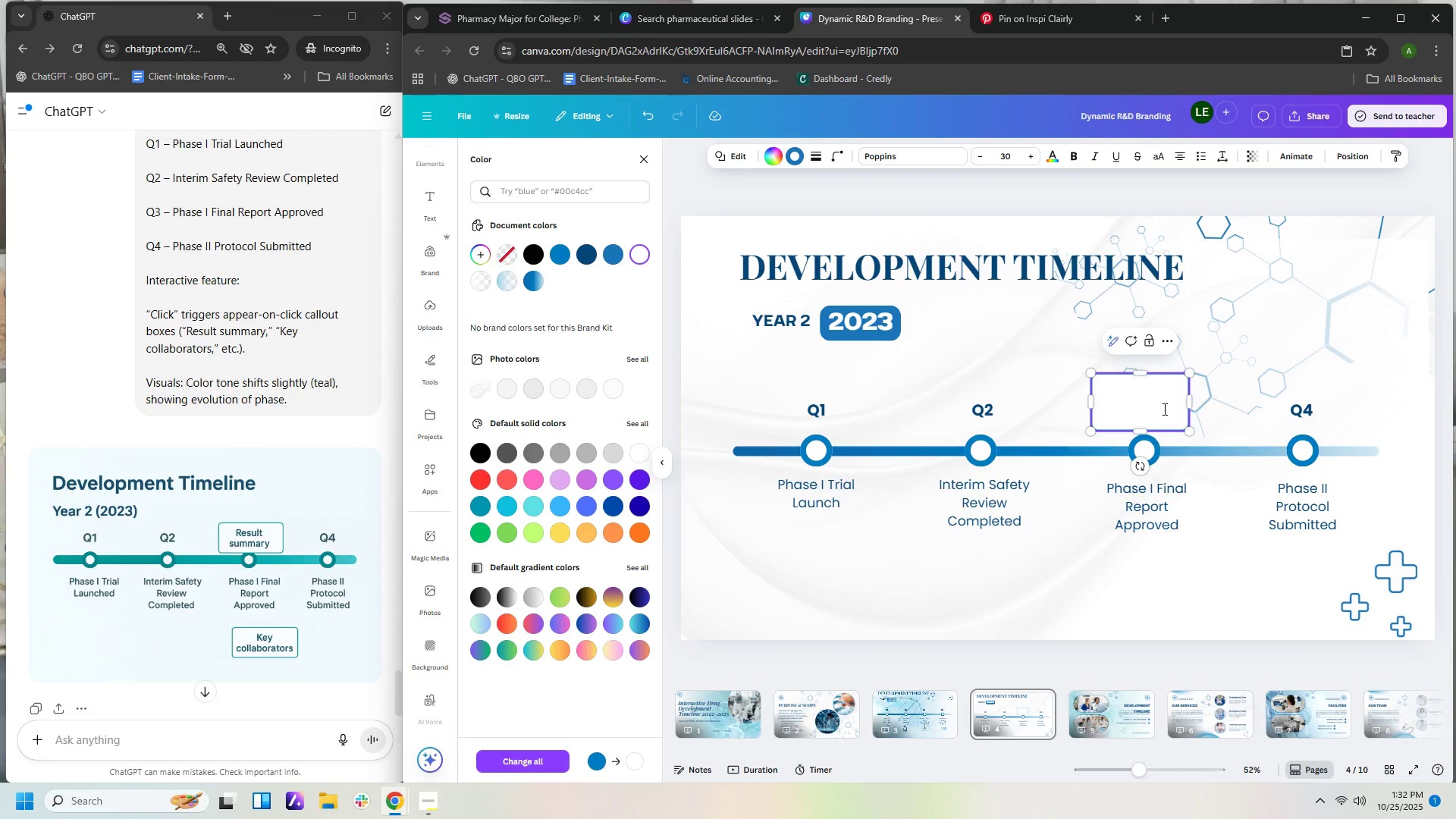 
double_click([1163, 409])
 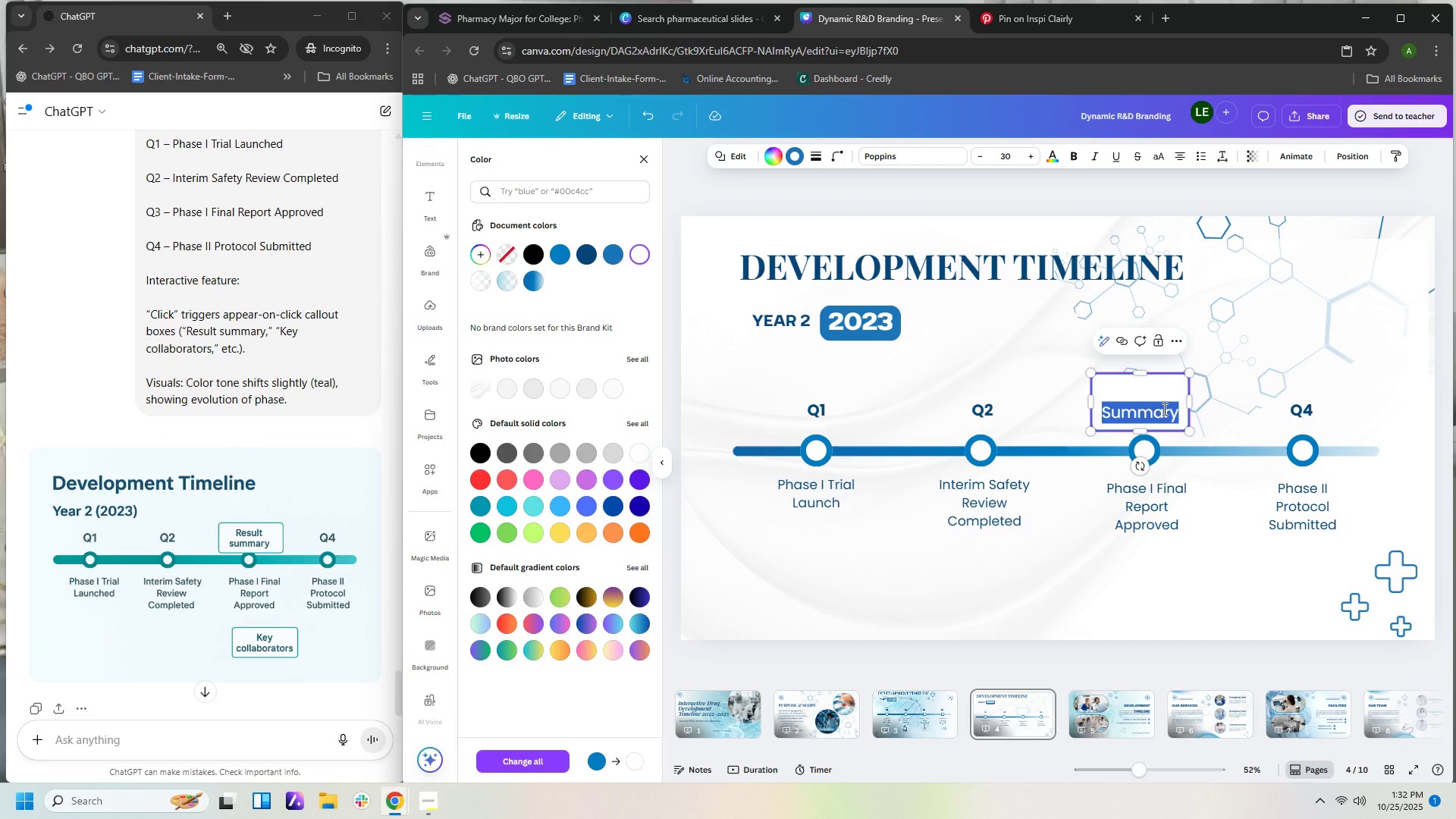 
key(Control+A)
 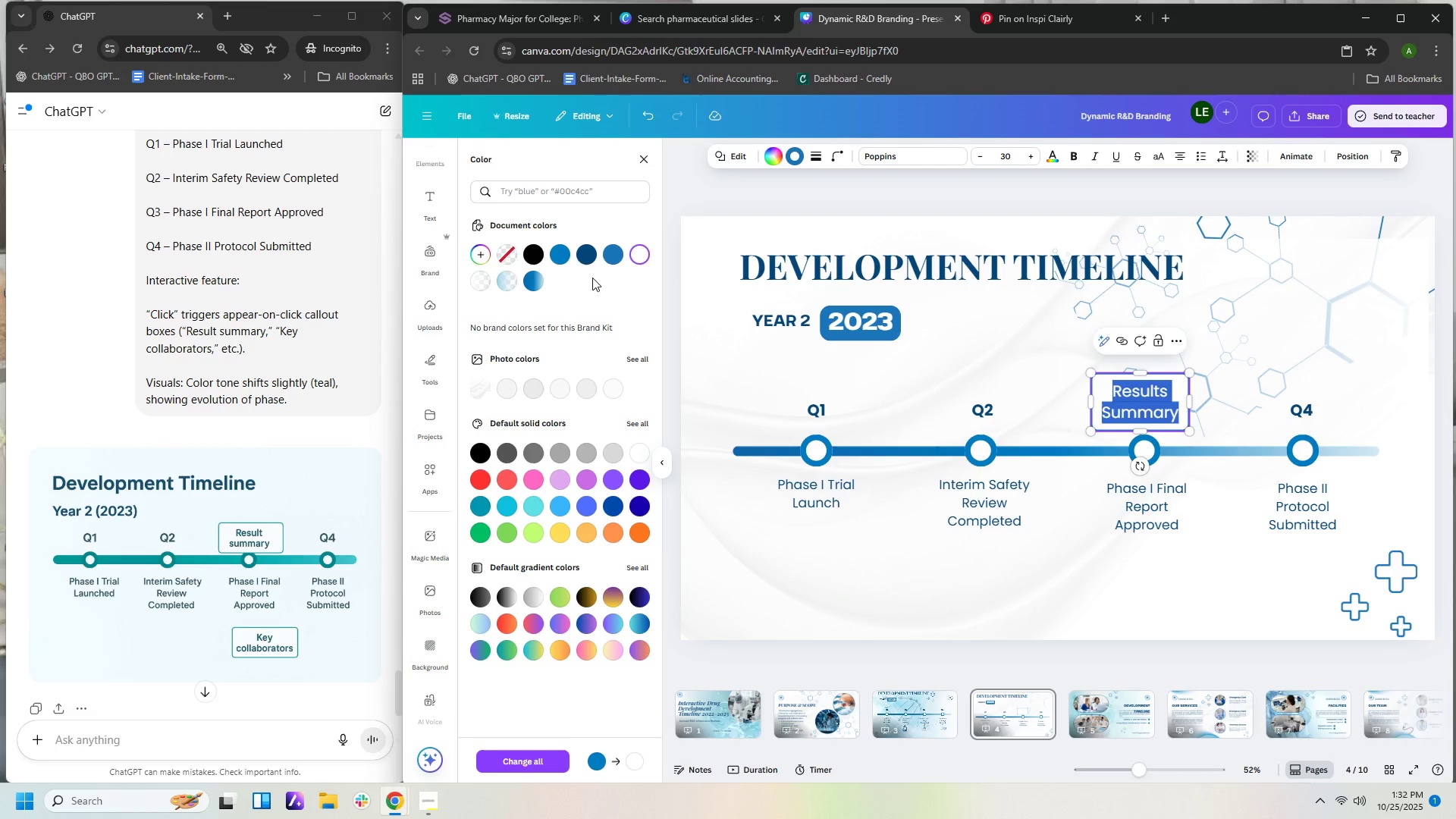 
left_click([582, 259])
 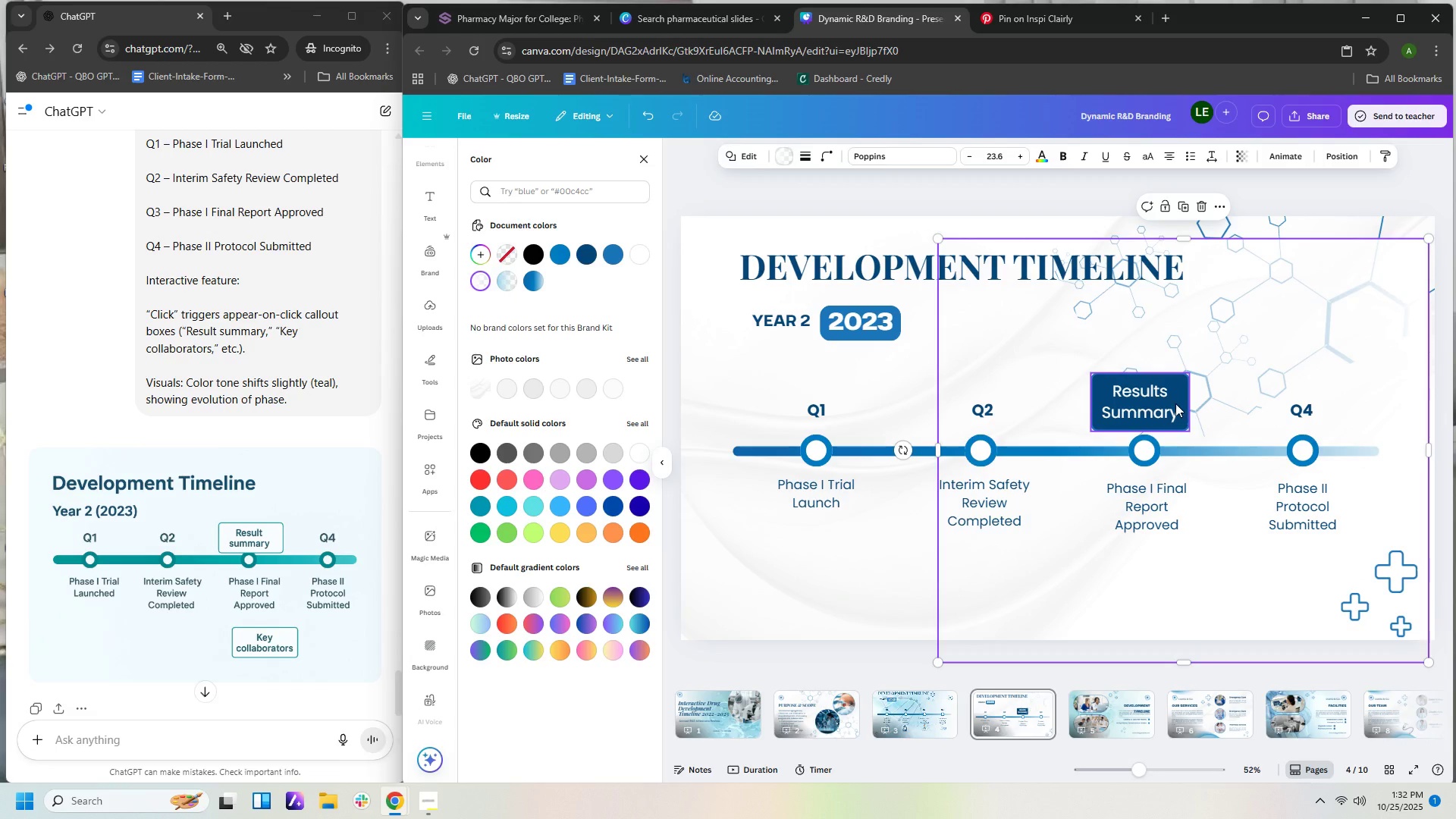 
double_click([1174, 401])
 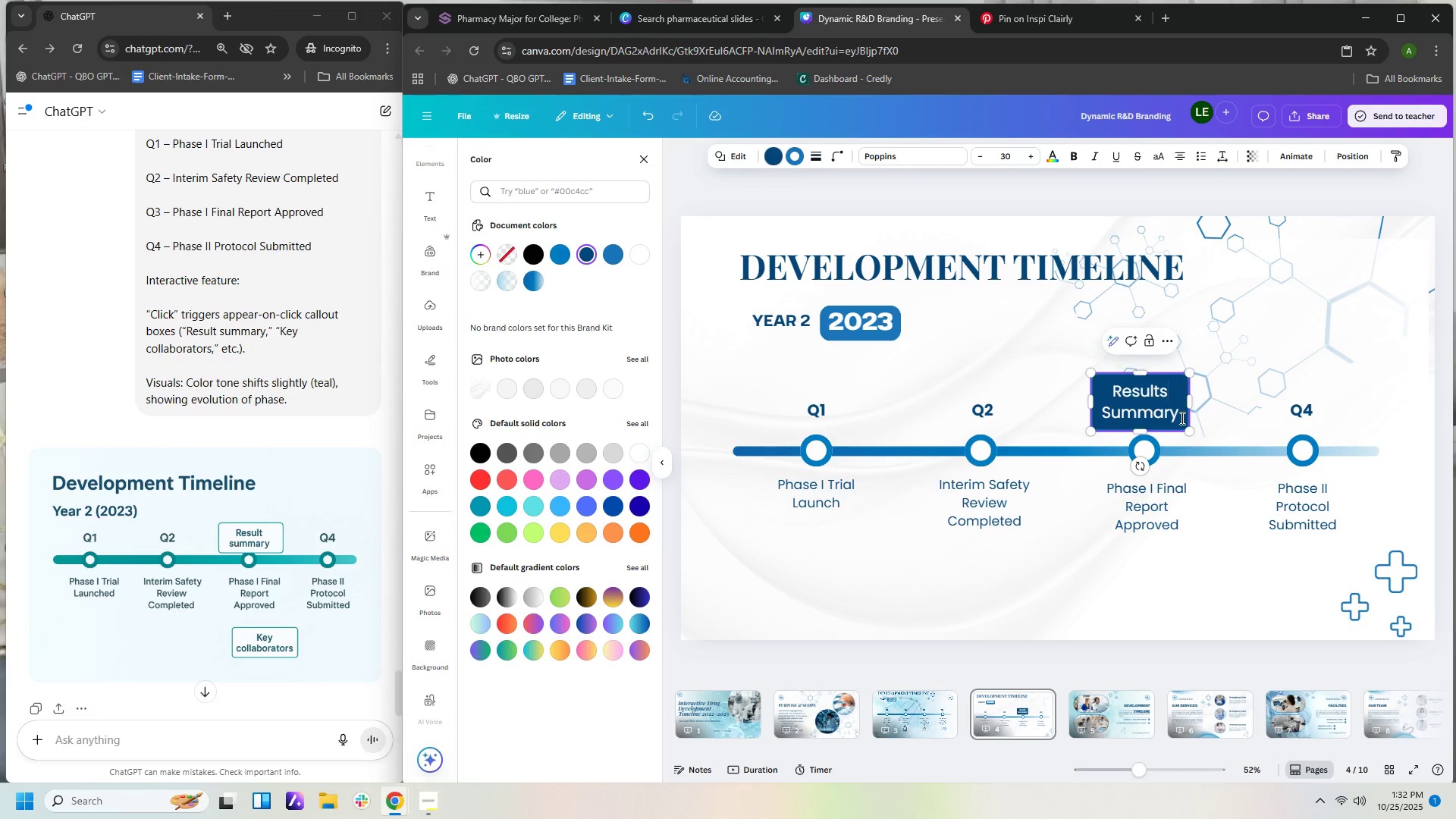 
left_click_drag(start_coordinate=[1181, 418], to_coordinate=[1106, 390])
 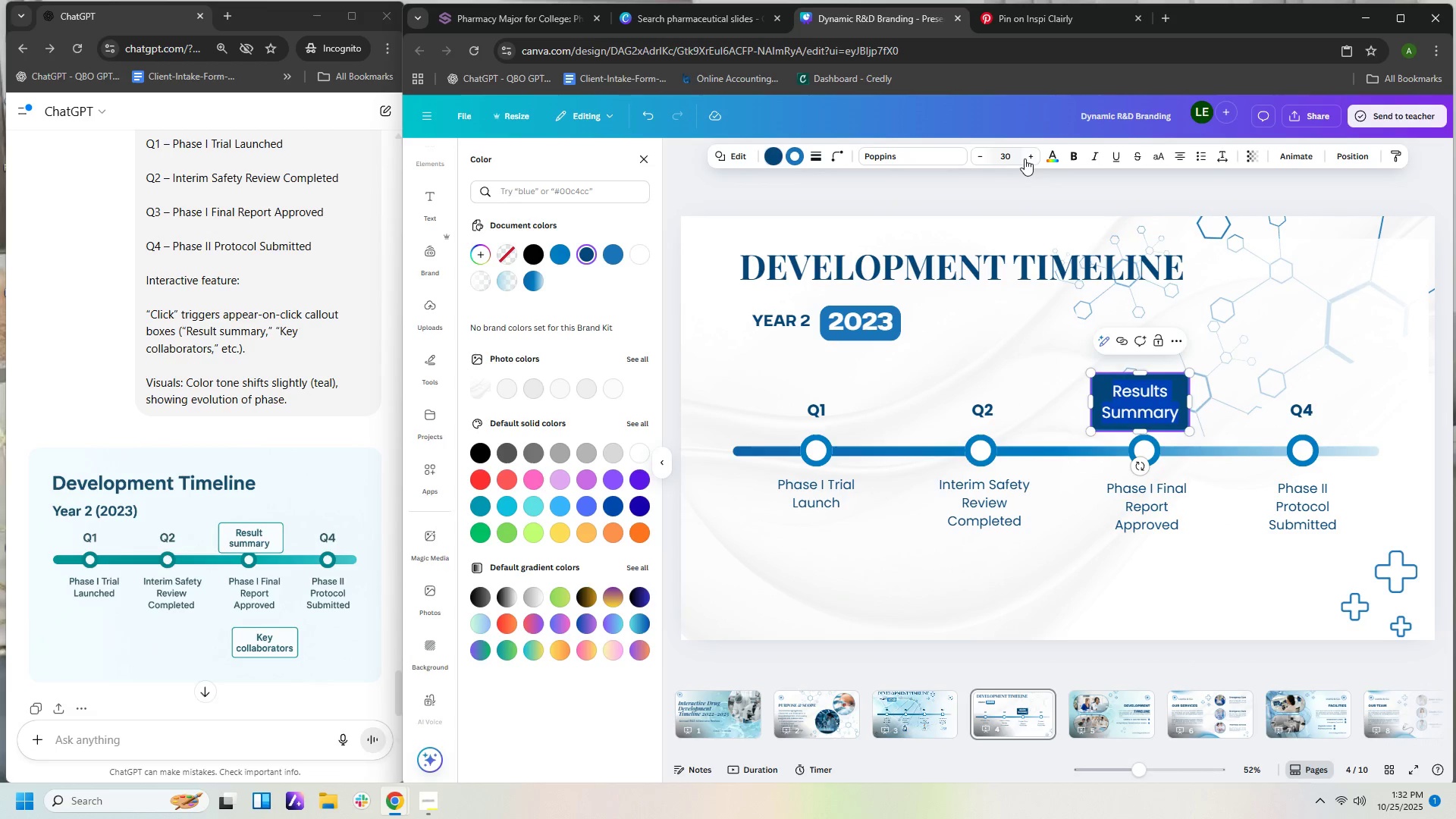 
left_click([1052, 154])
 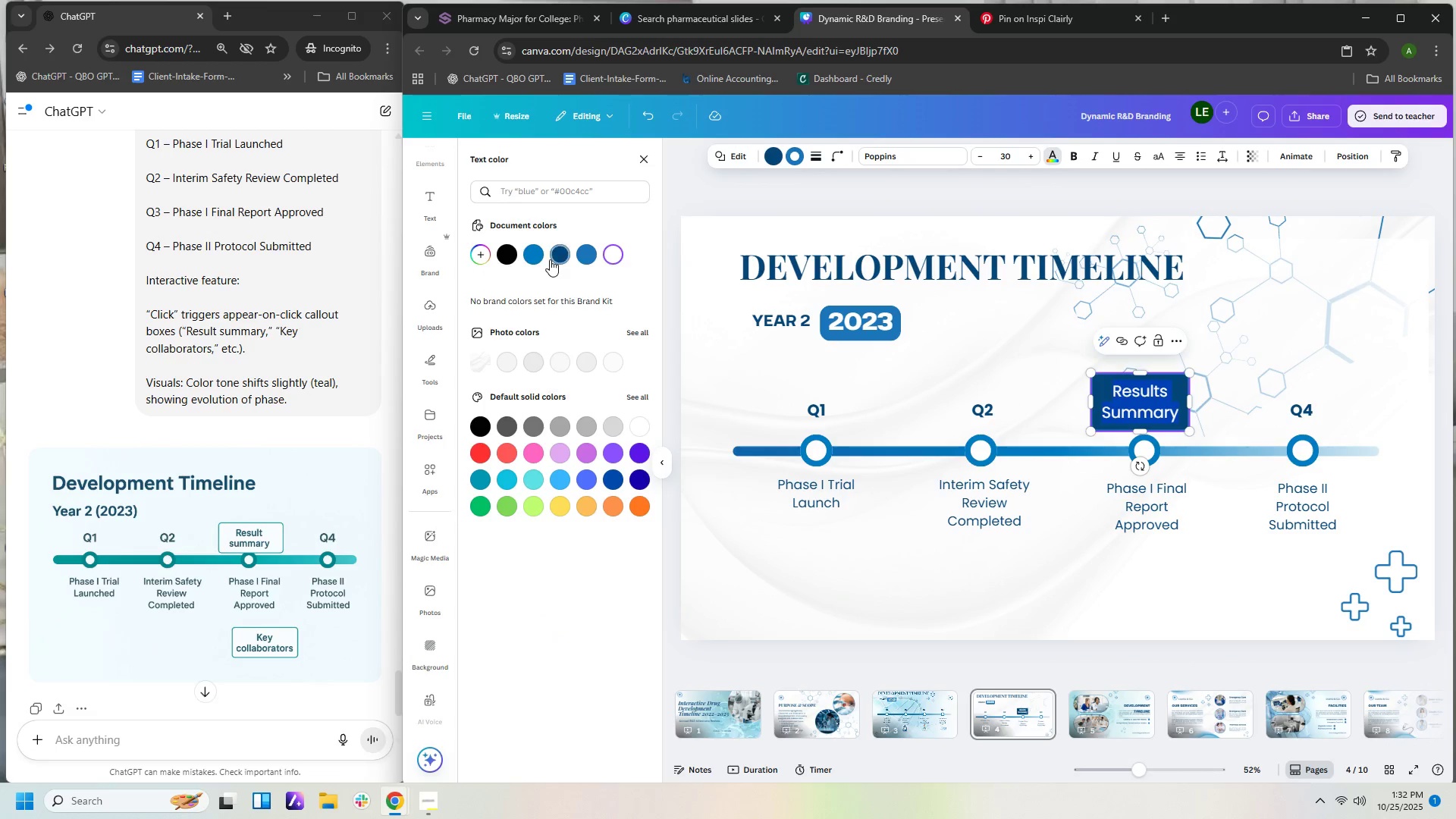 
left_click([555, 259])
 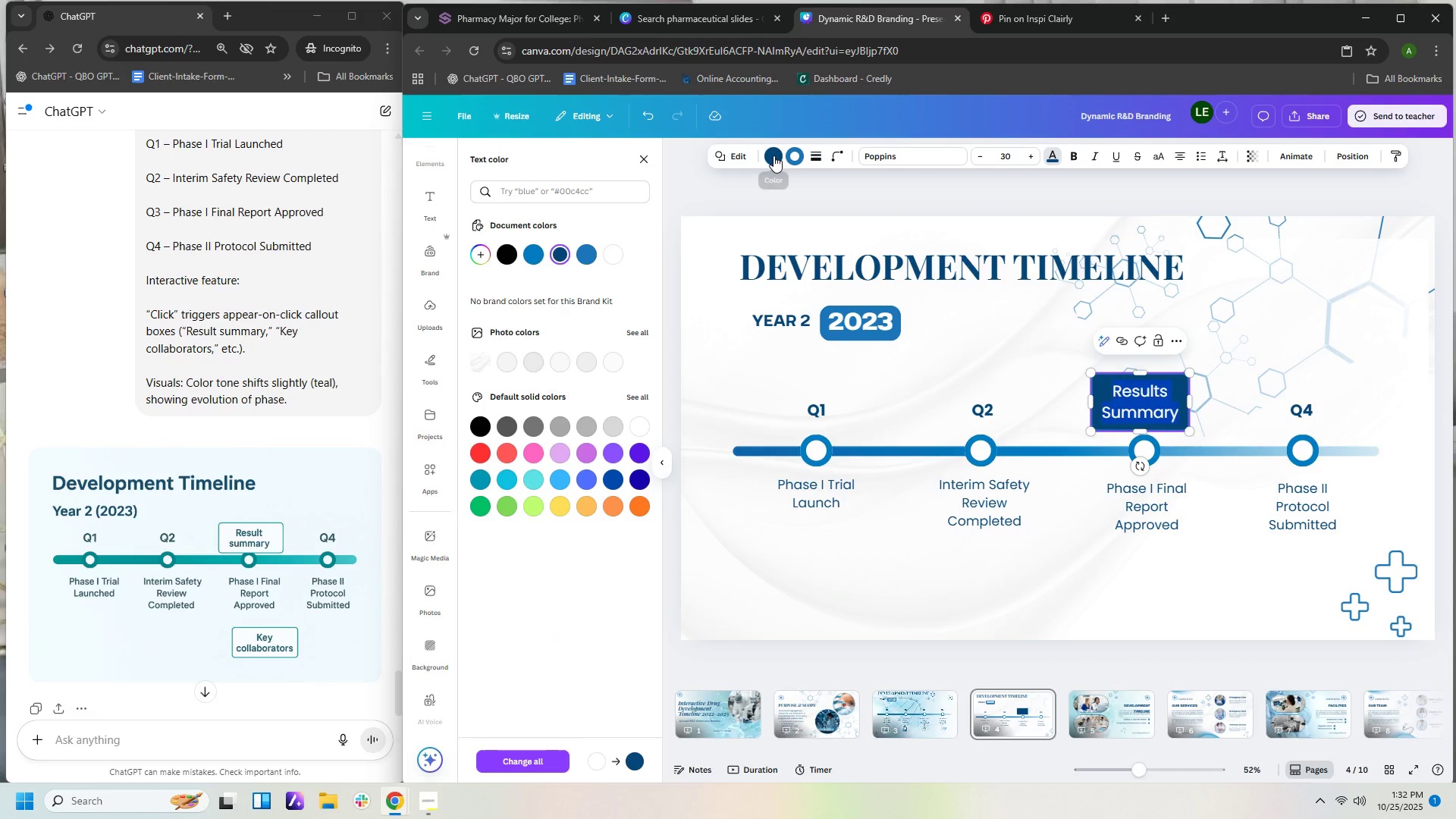 
left_click([773, 155])
 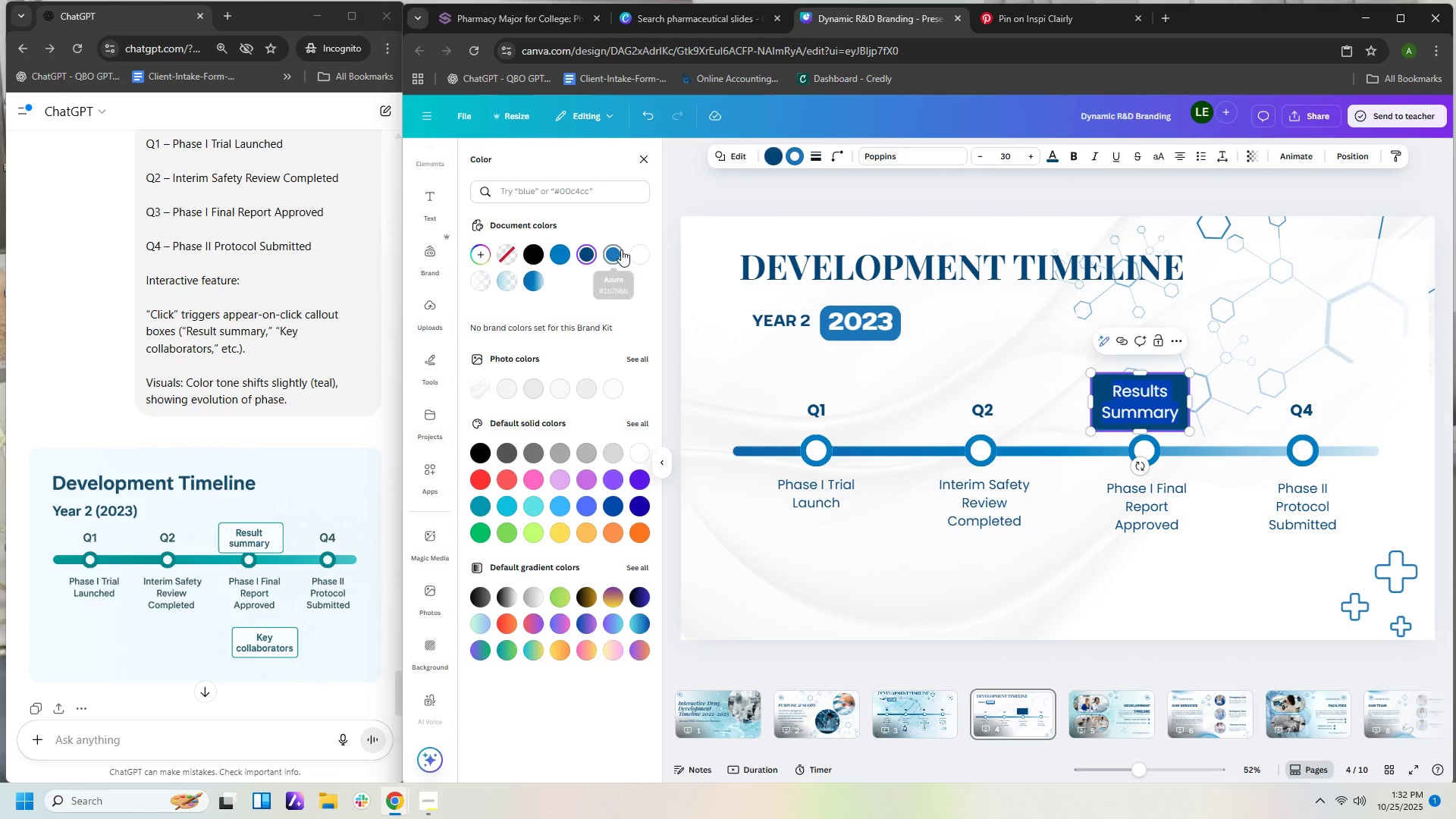 
left_click([632, 249])
 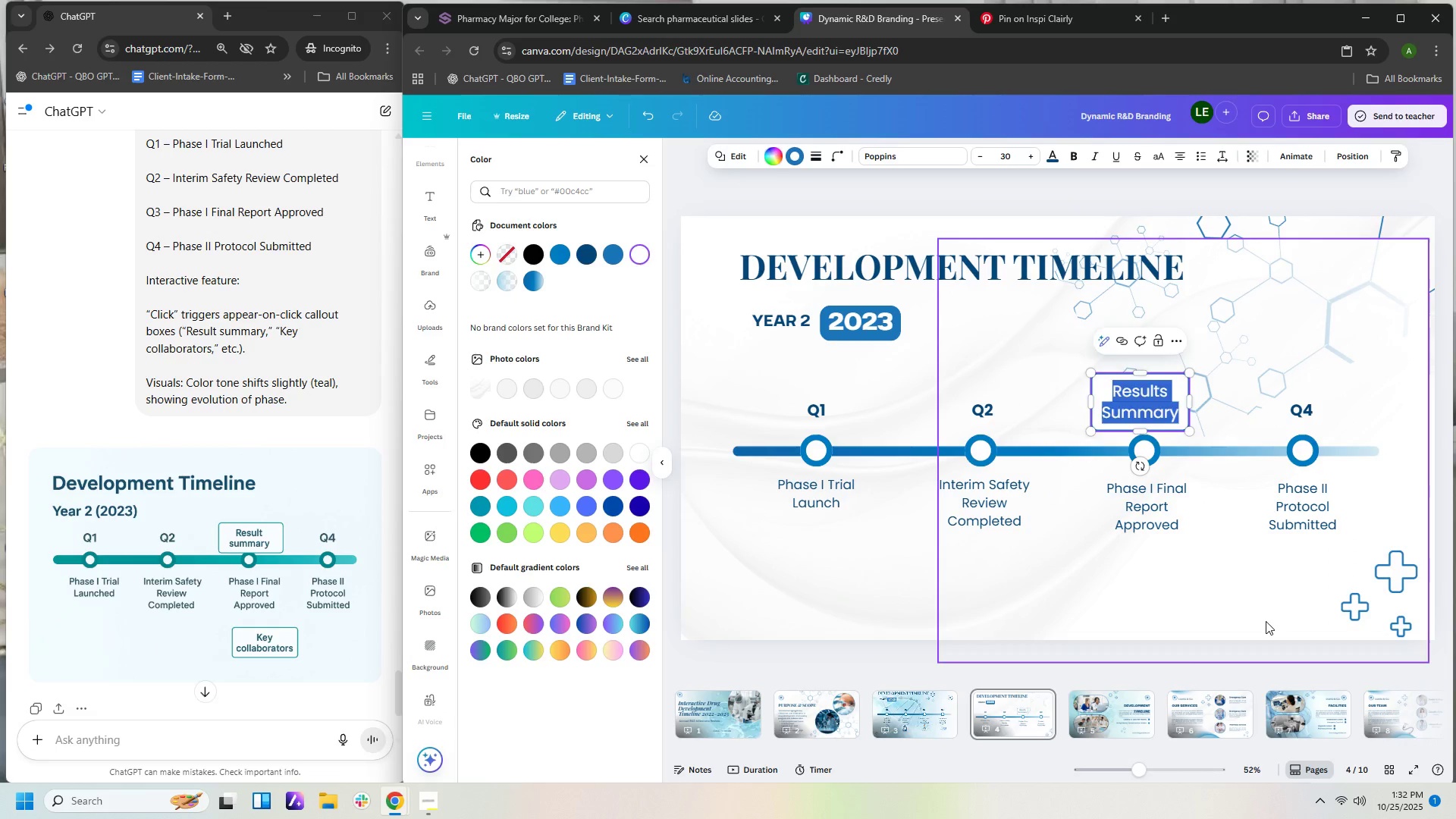 
left_click([1266, 621])
 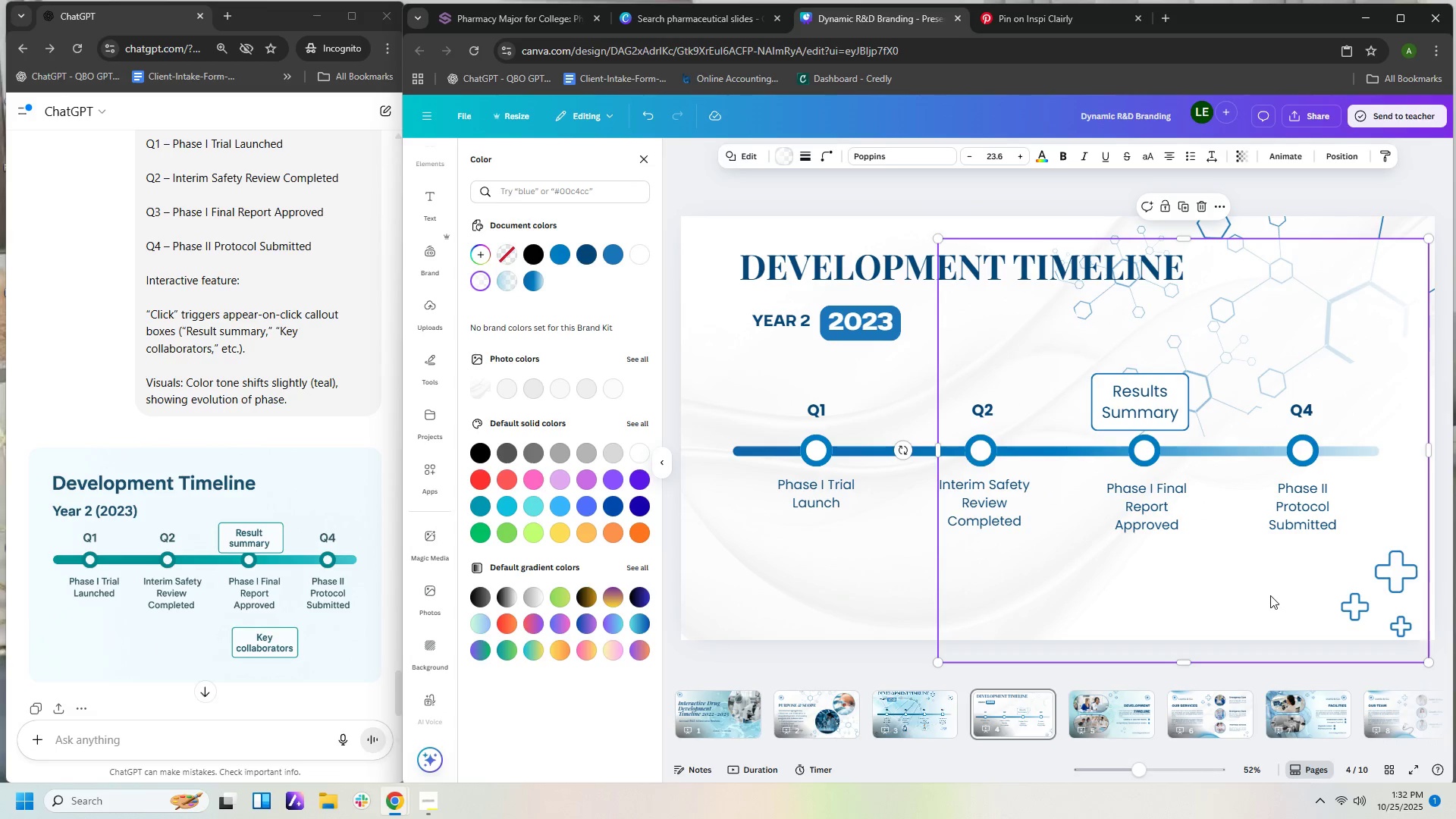 
double_click([1162, 403])
 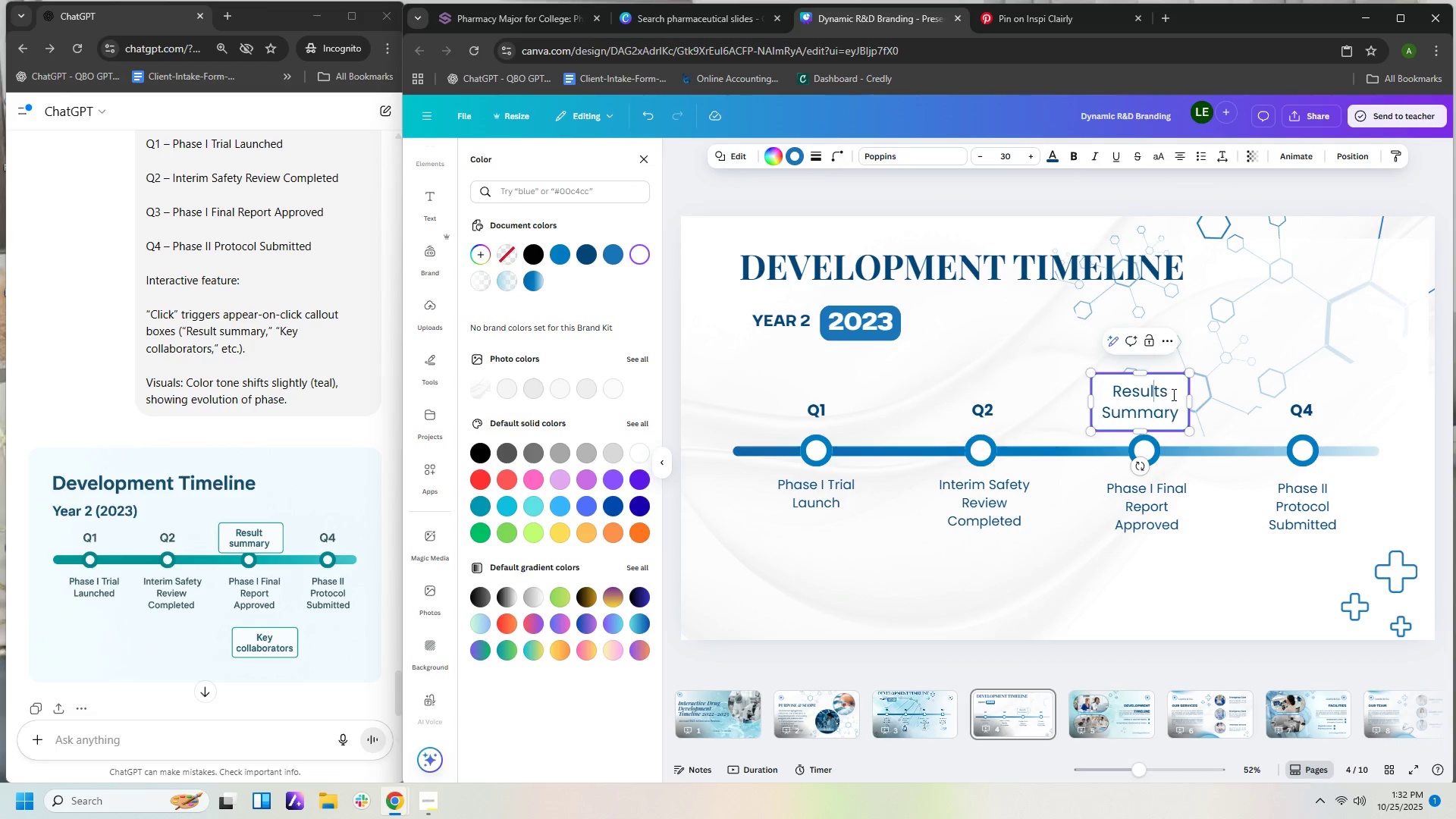 
left_click([1172, 394])
 